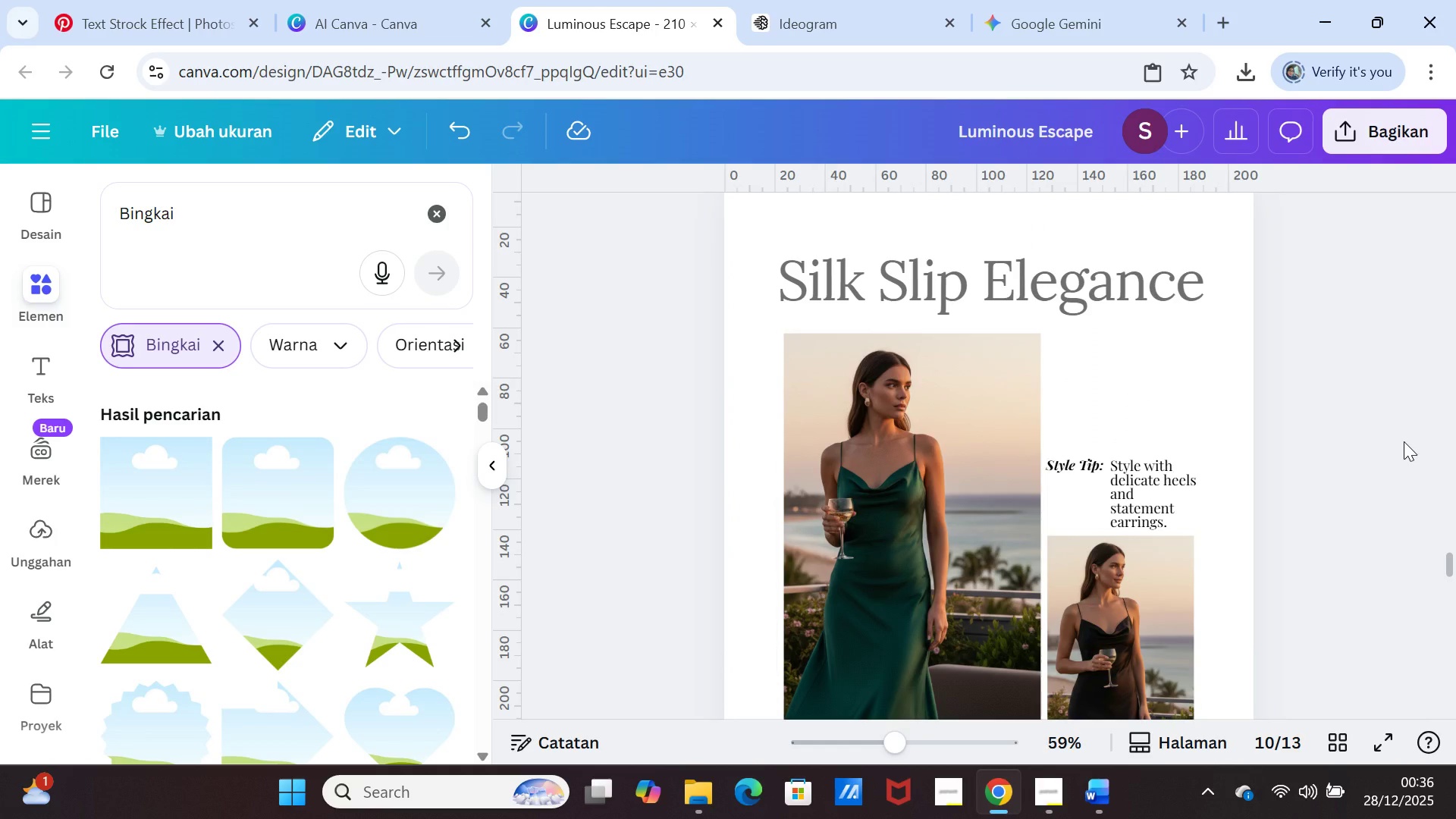 
scroll: coordinate [1404, 439], scroll_direction: down, amount: 4.0
 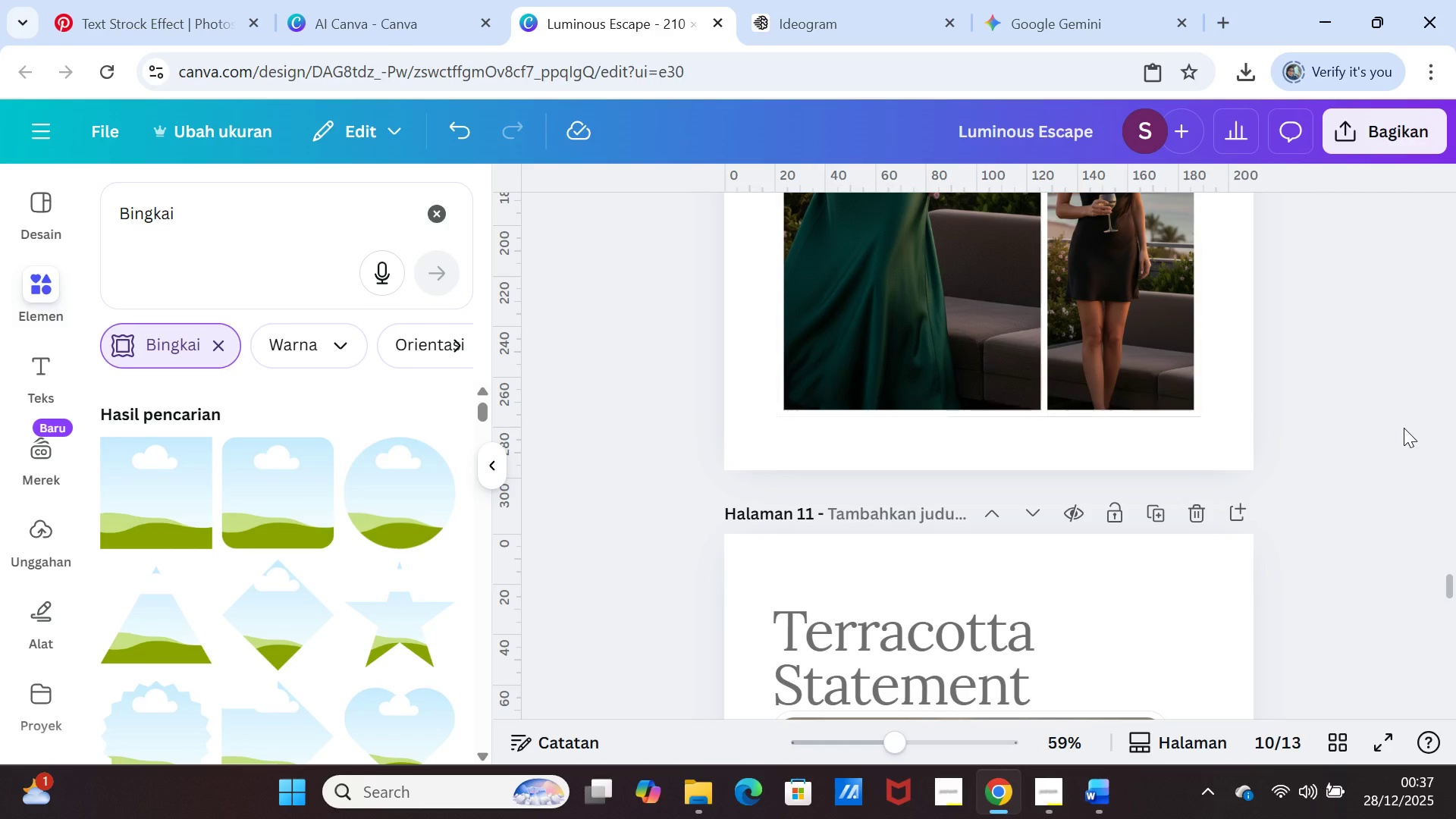 
scroll: coordinate [1404, 428], scroll_direction: up, amount: 3.0
 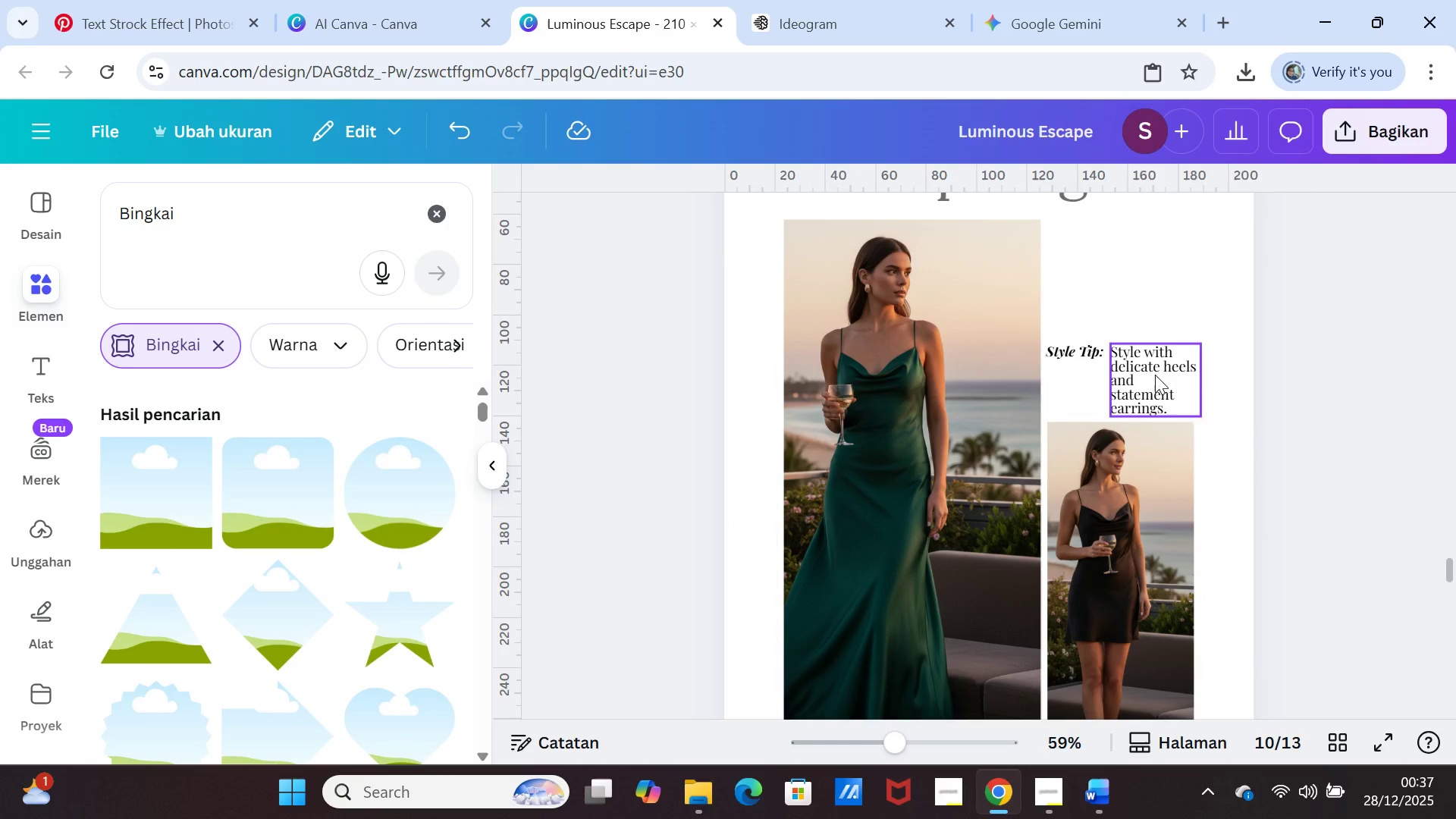 
left_click_drag(start_coordinate=[1155, 375], to_coordinate=[982, 288])
 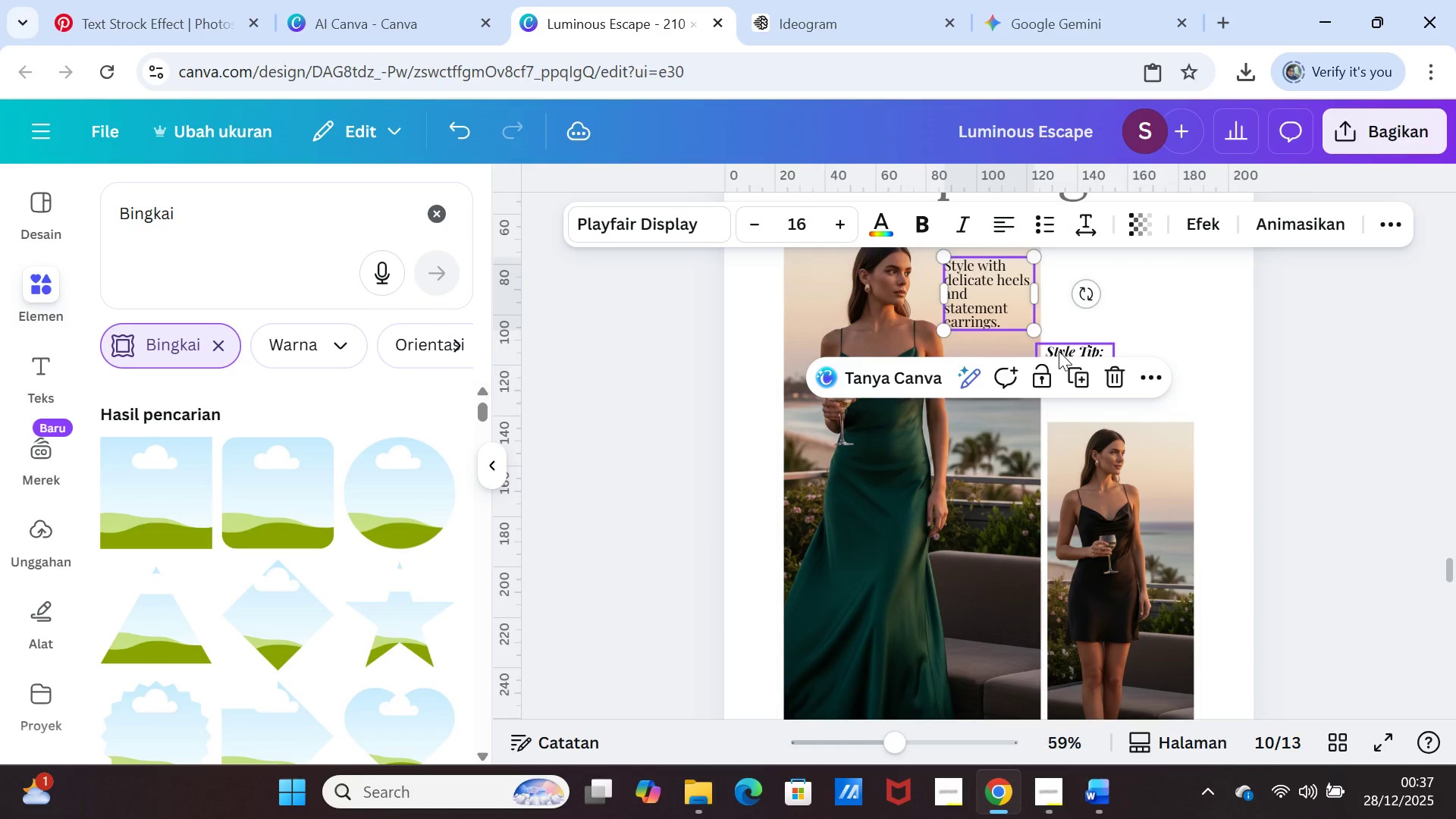 
left_click_drag(start_coordinate=[1059, 351], to_coordinate=[981, 359])
 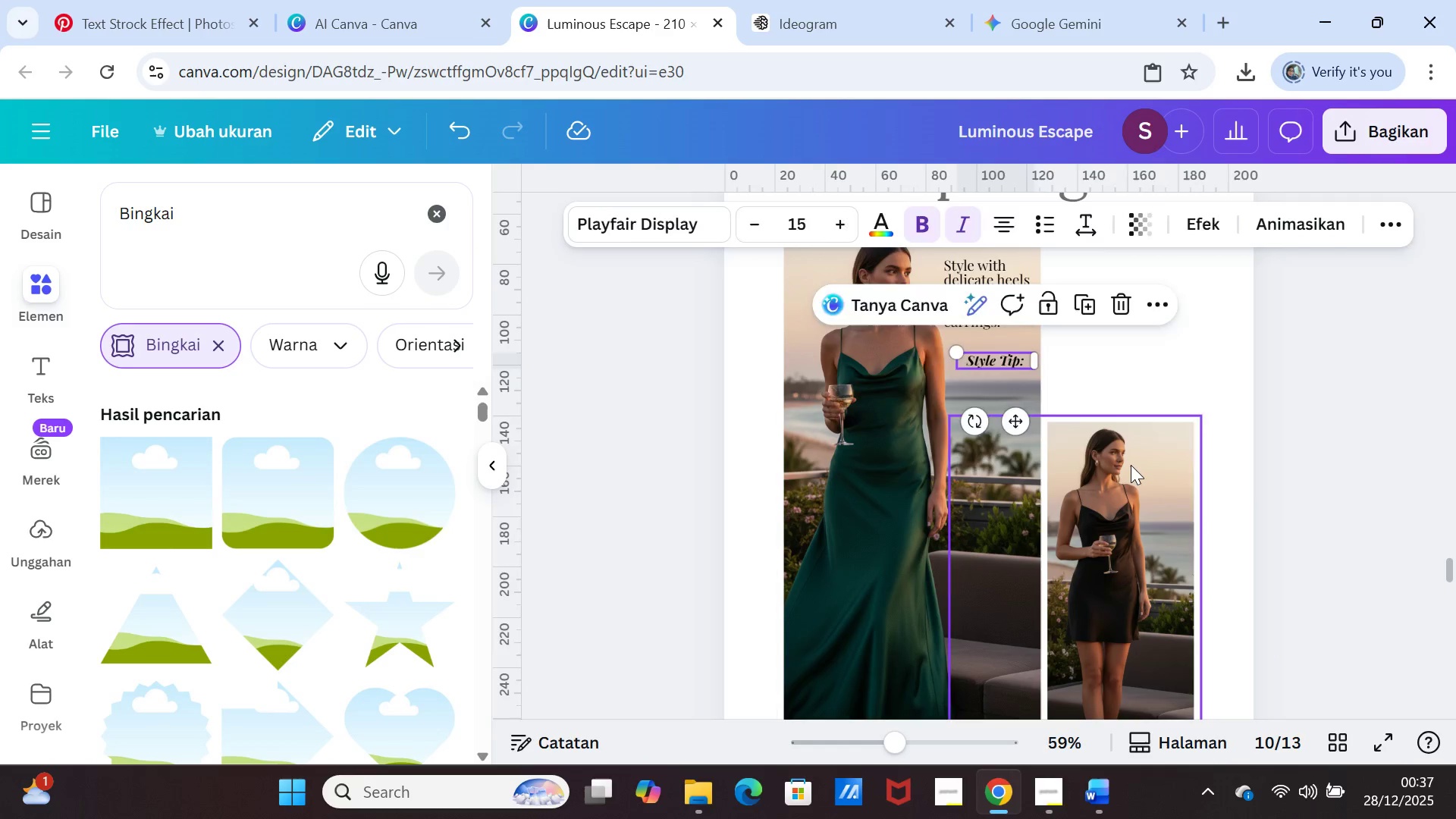 
left_click_drag(start_coordinate=[1131, 465], to_coordinate=[1140, 301])
 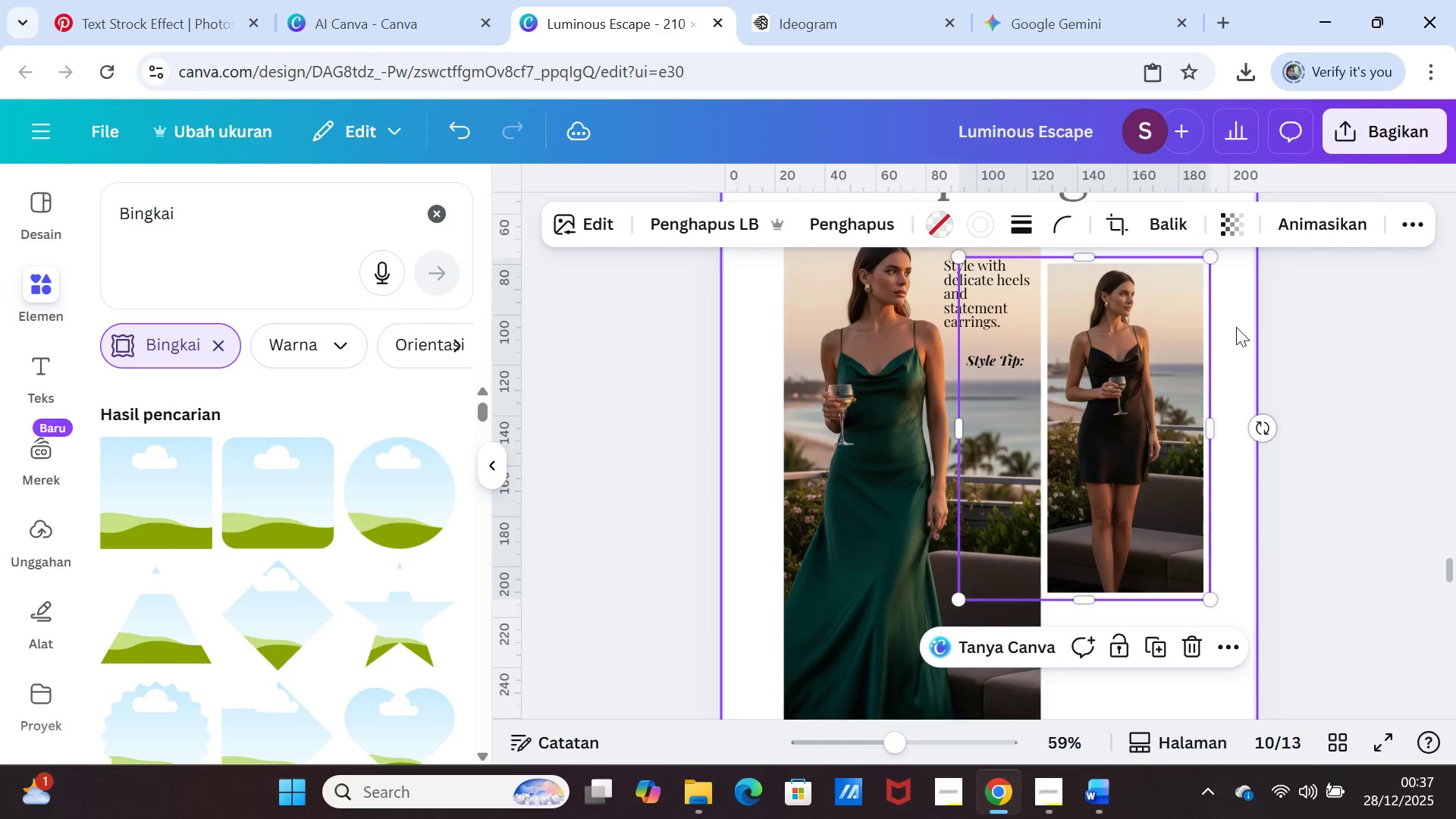 
scroll: coordinate [1236, 327], scroll_direction: up, amount: 1.0
 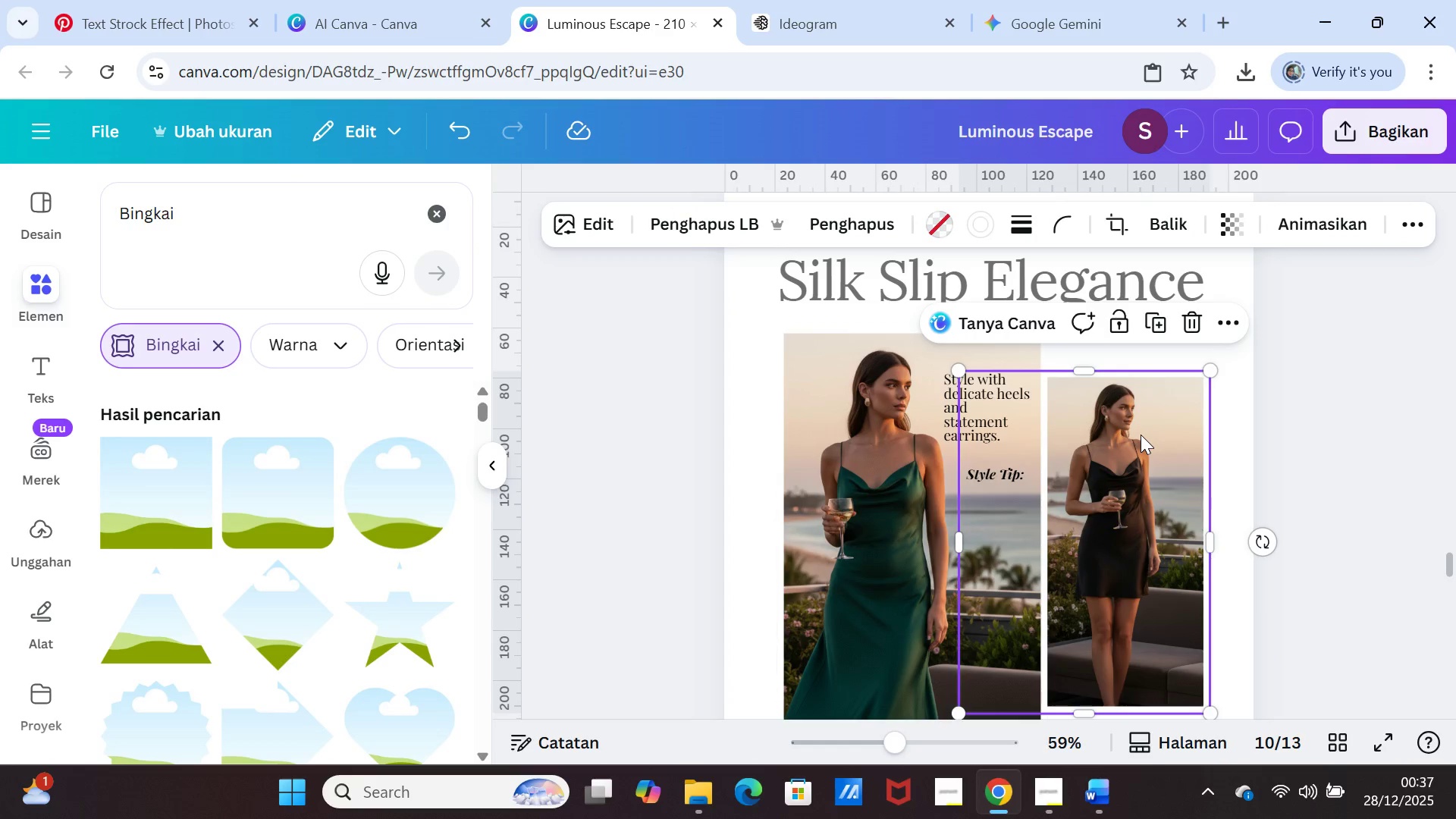 
left_click_drag(start_coordinate=[1141, 435], to_coordinate=[1132, 395])
 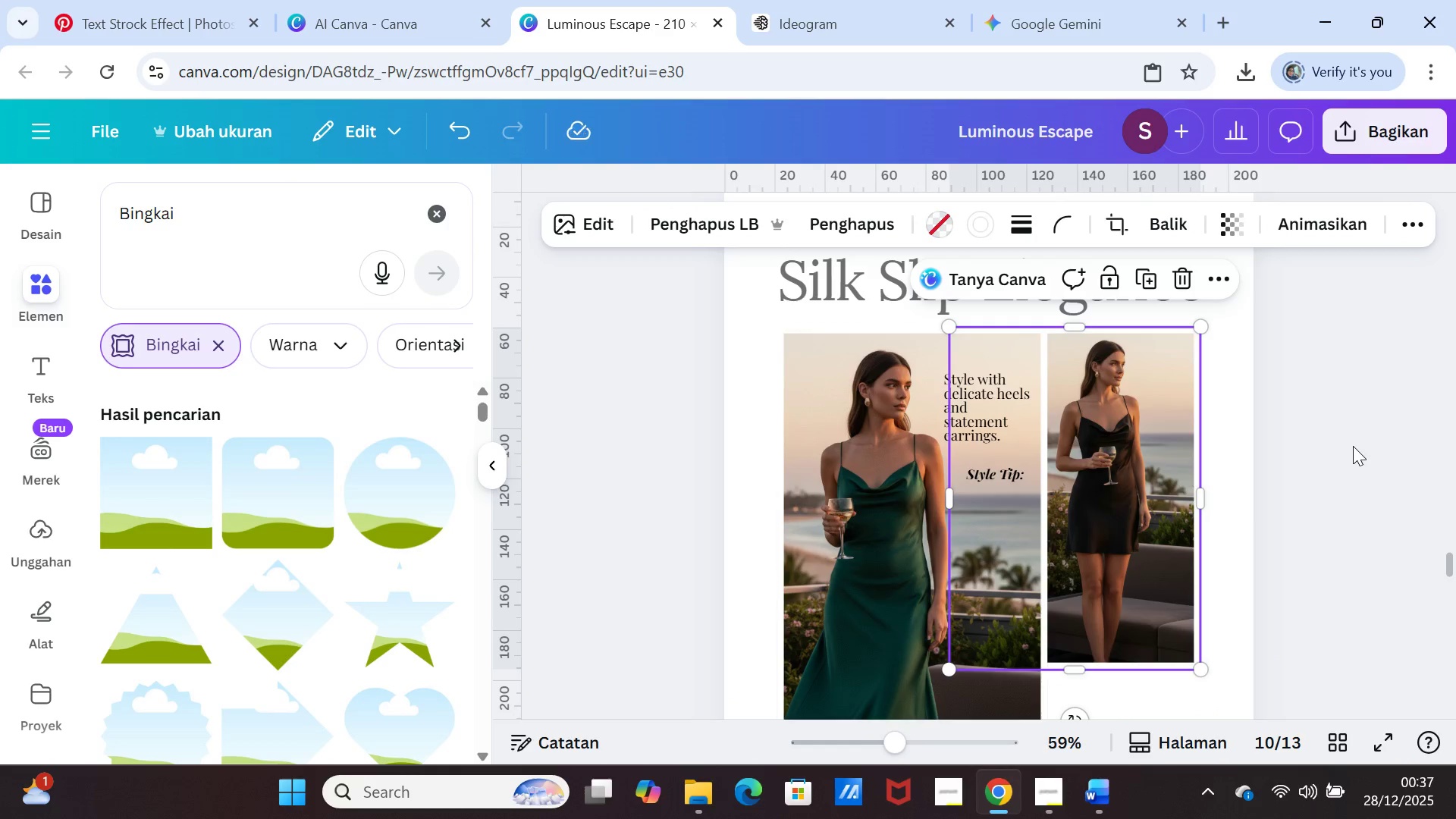 
left_click([1353, 446])
 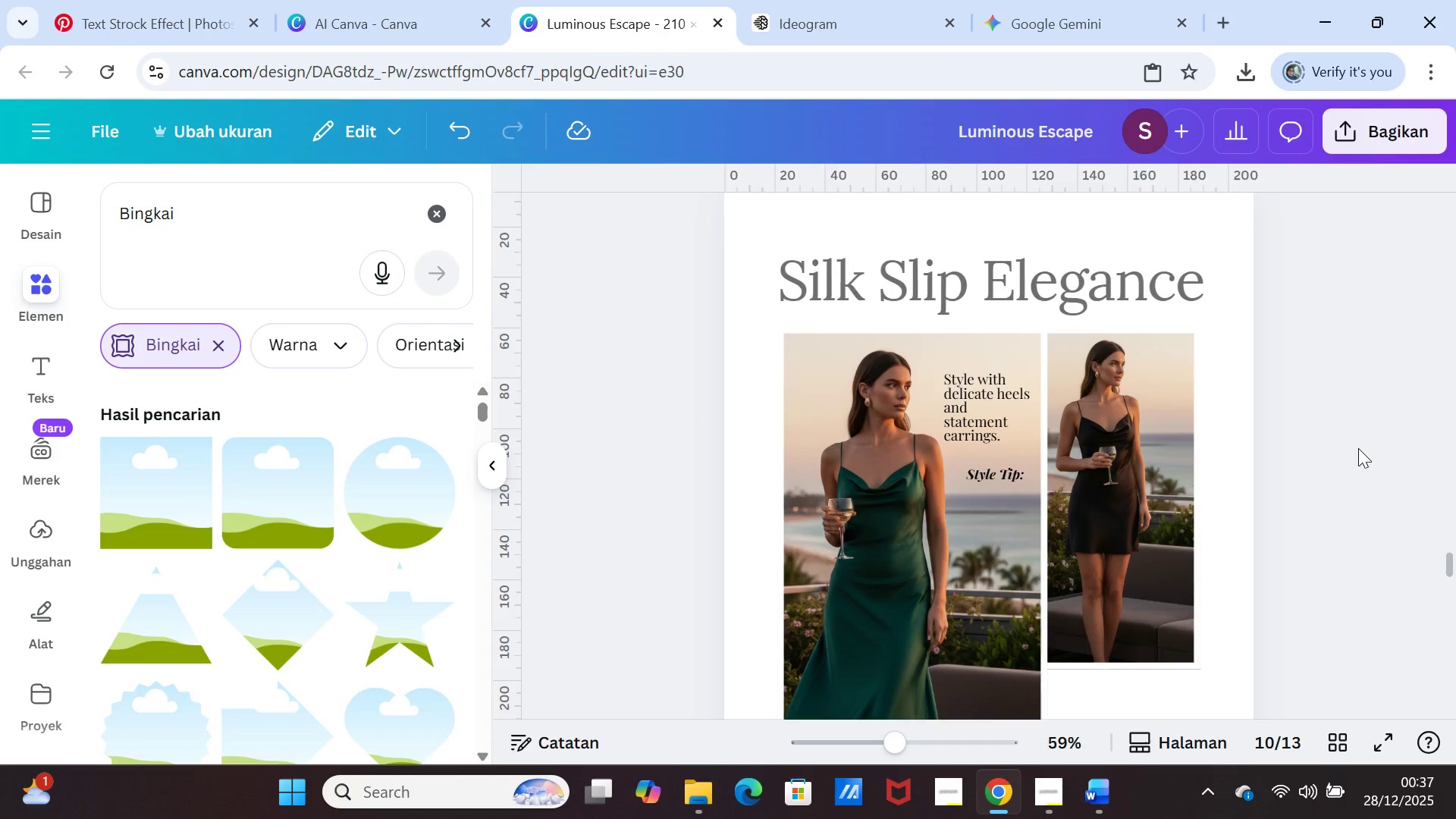 
scroll: coordinate [1358, 448], scroll_direction: down, amount: 1.0
 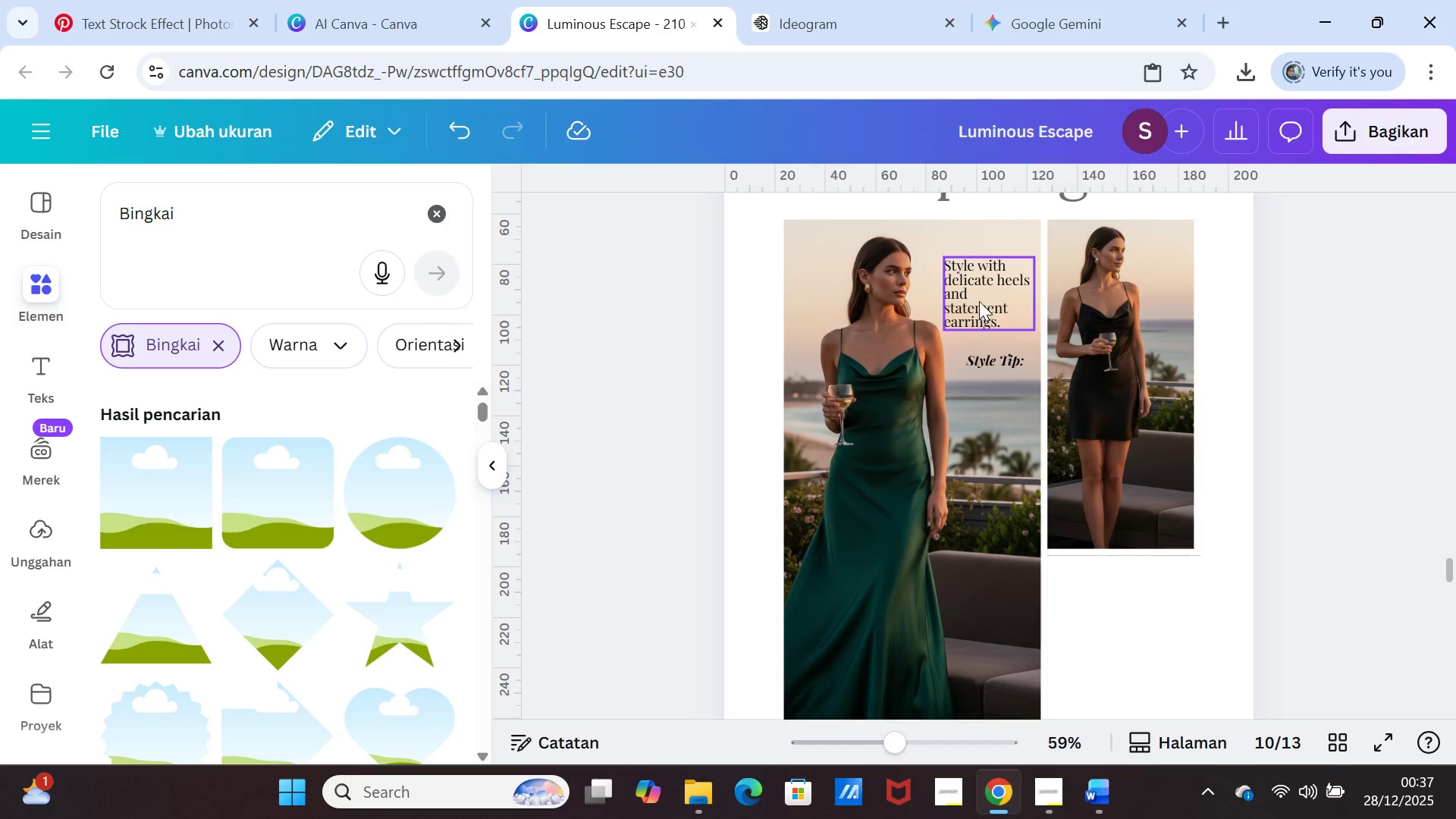 
left_click_drag(start_coordinate=[979, 301], to_coordinate=[1150, 698])
 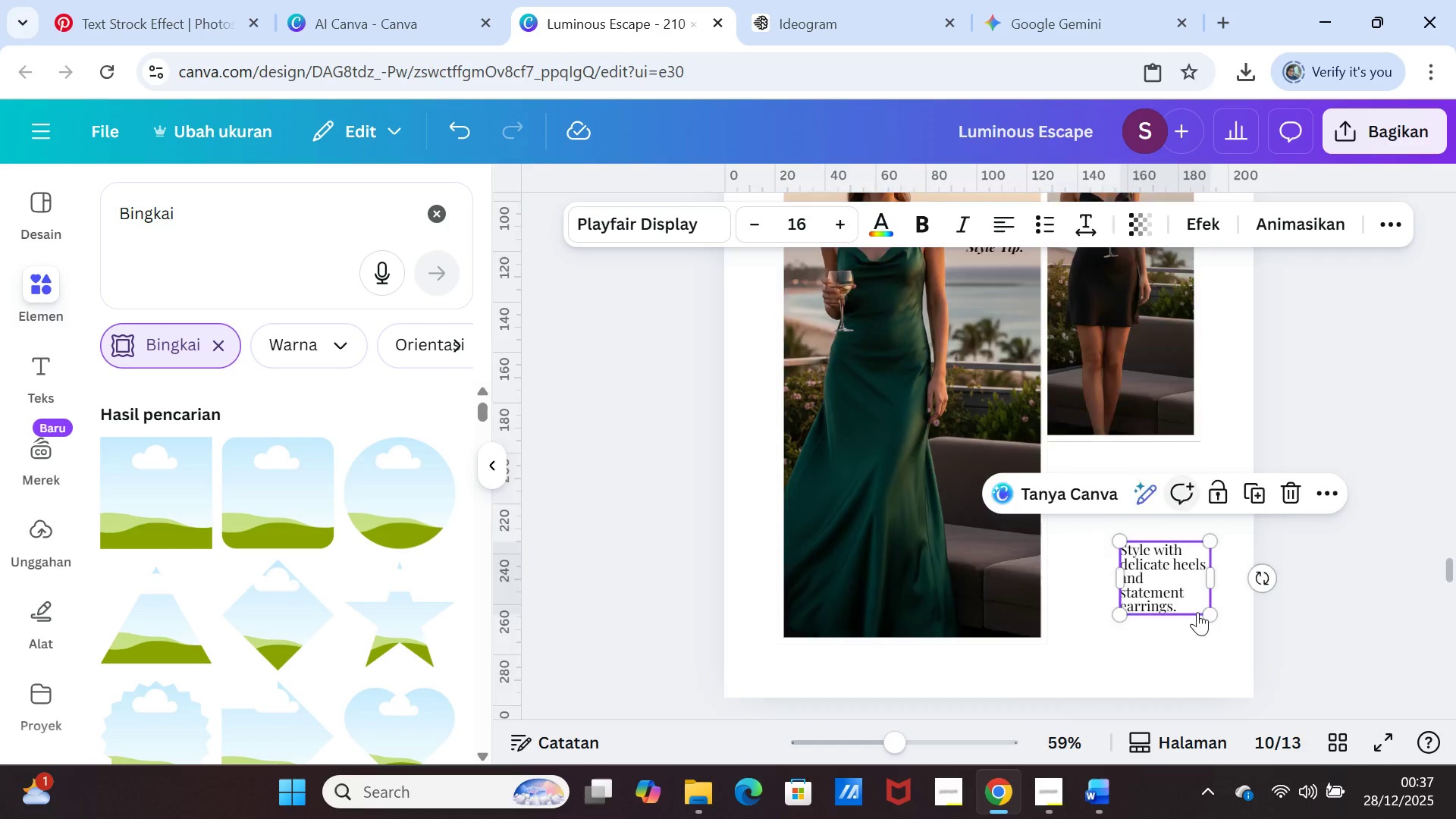 
scroll: coordinate [1197, 612], scroll_direction: down, amount: 2.0
 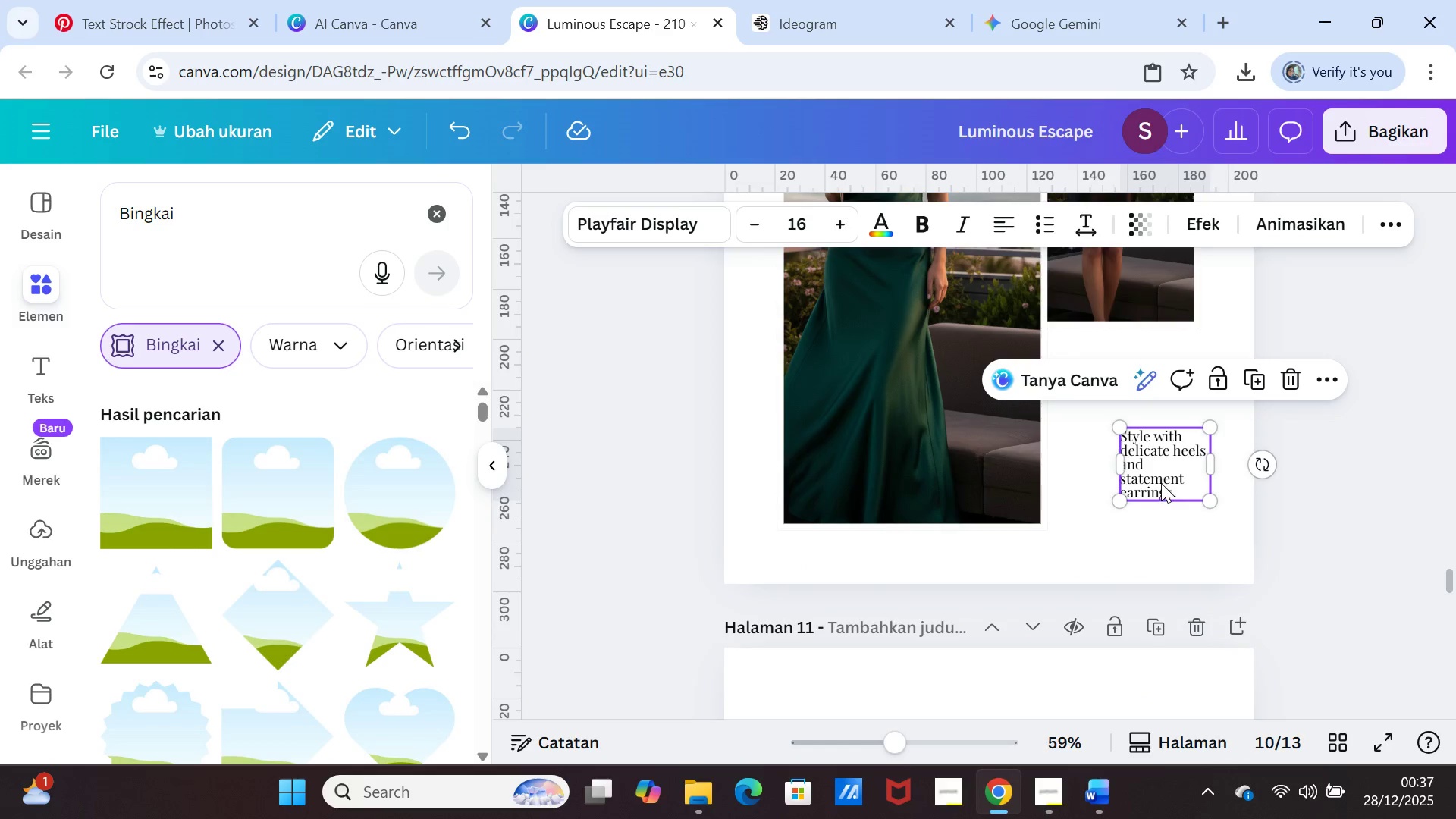 
left_click_drag(start_coordinate=[1161, 483], to_coordinate=[1146, 510])
 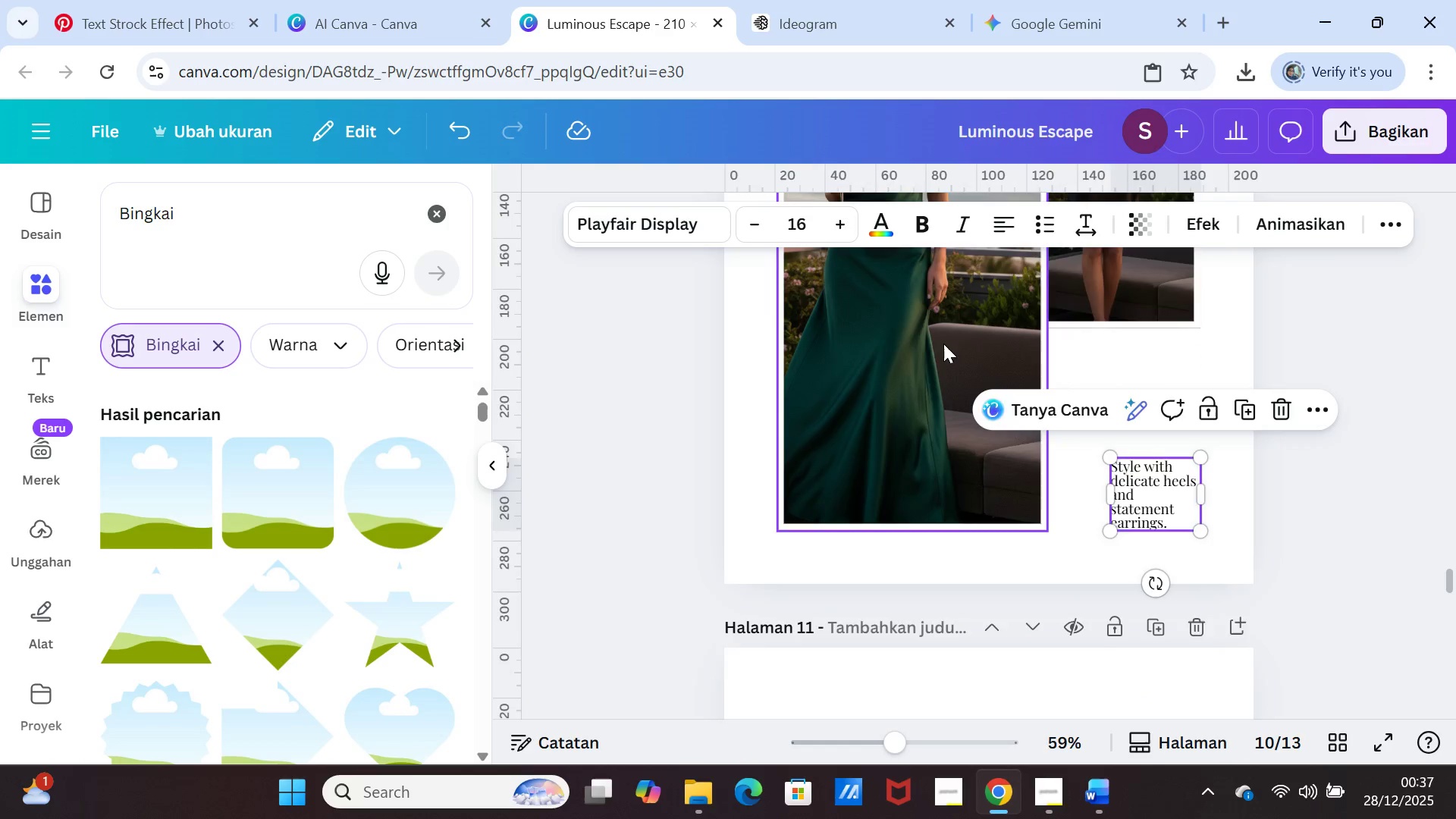 
scroll: coordinate [942, 351], scroll_direction: up, amount: 2.0
 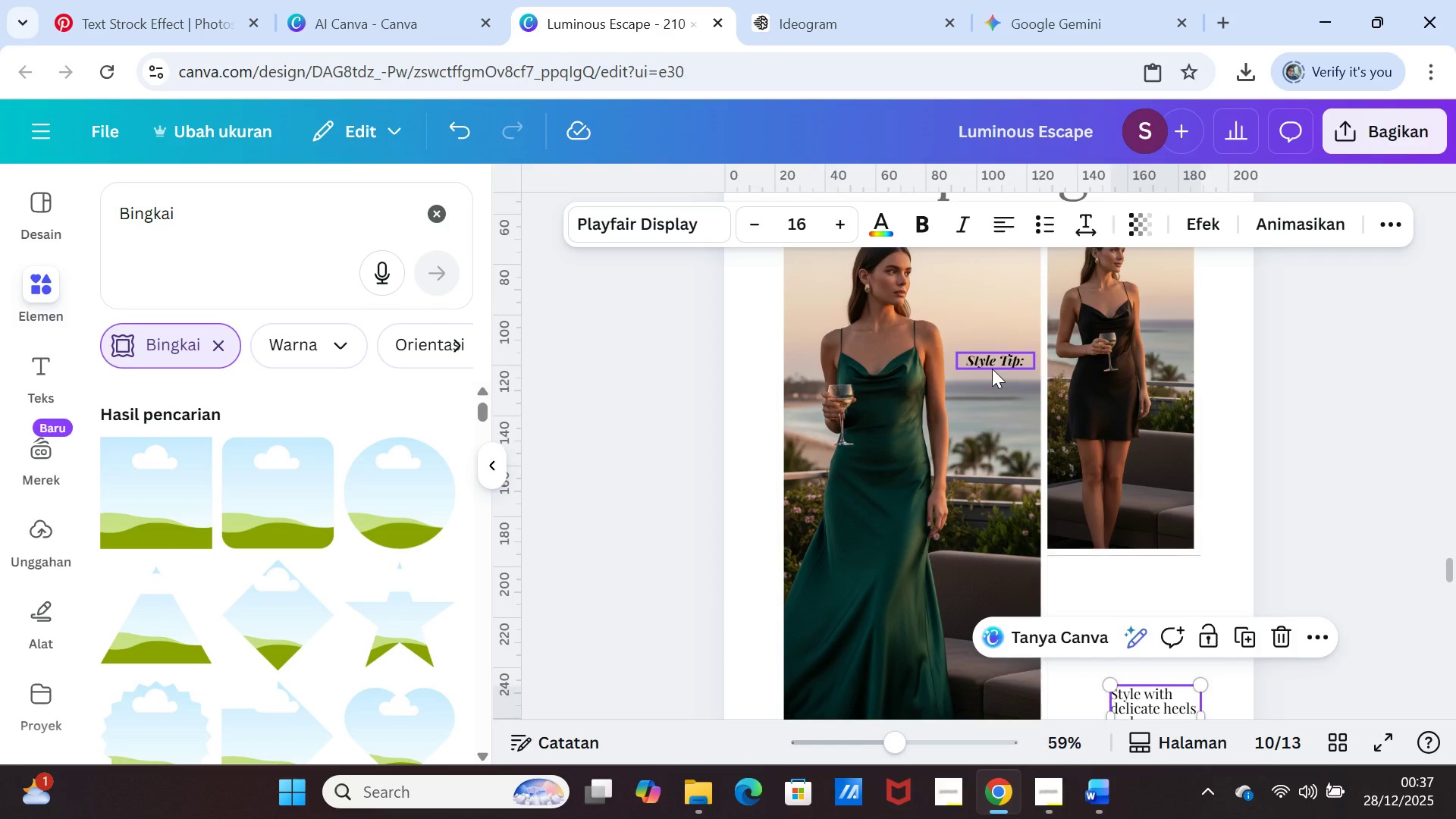 
left_click_drag(start_coordinate=[992, 369], to_coordinate=[1063, 588])
 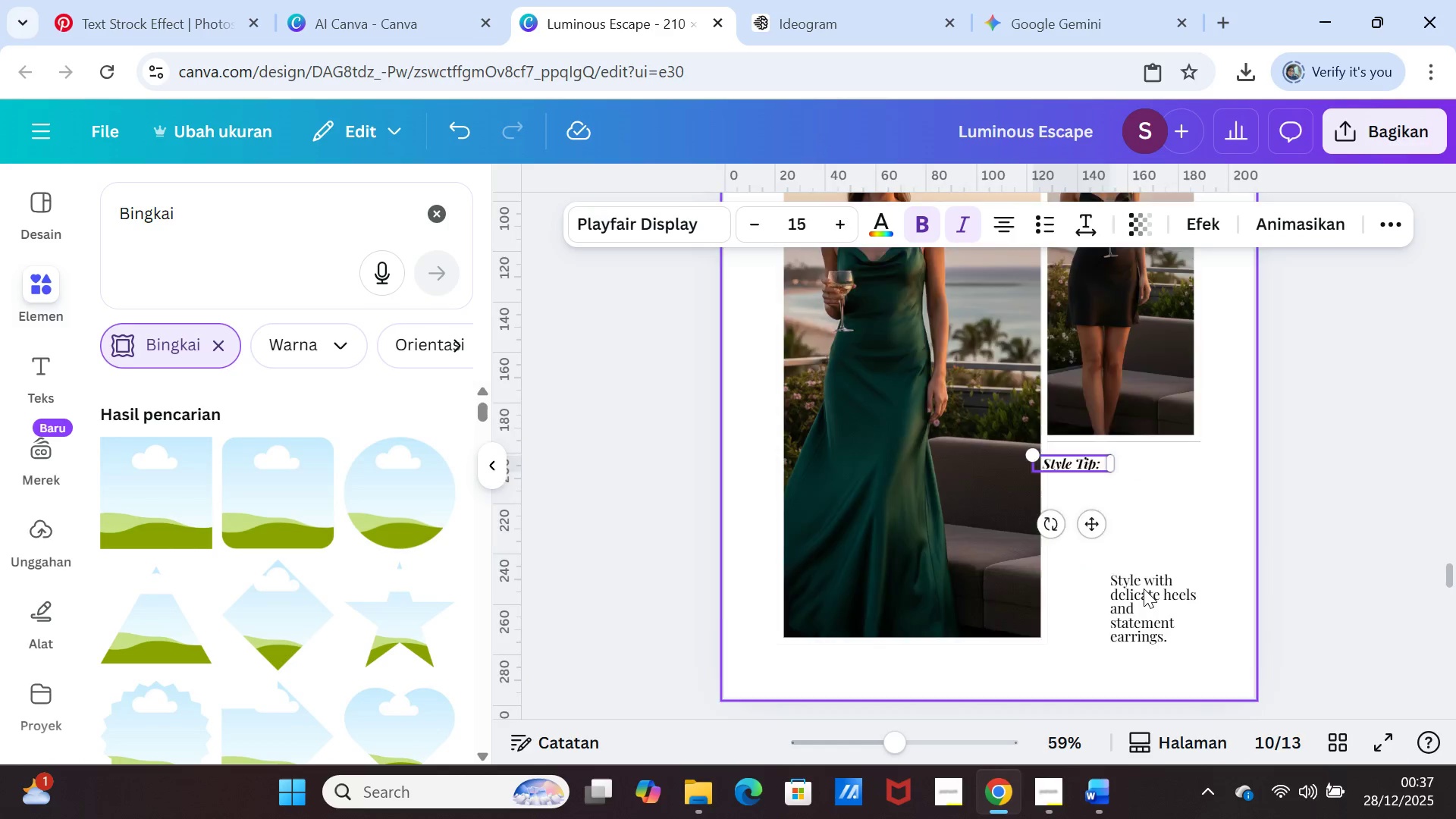 
scroll: coordinate [1144, 588], scroll_direction: down, amount: 2.0
 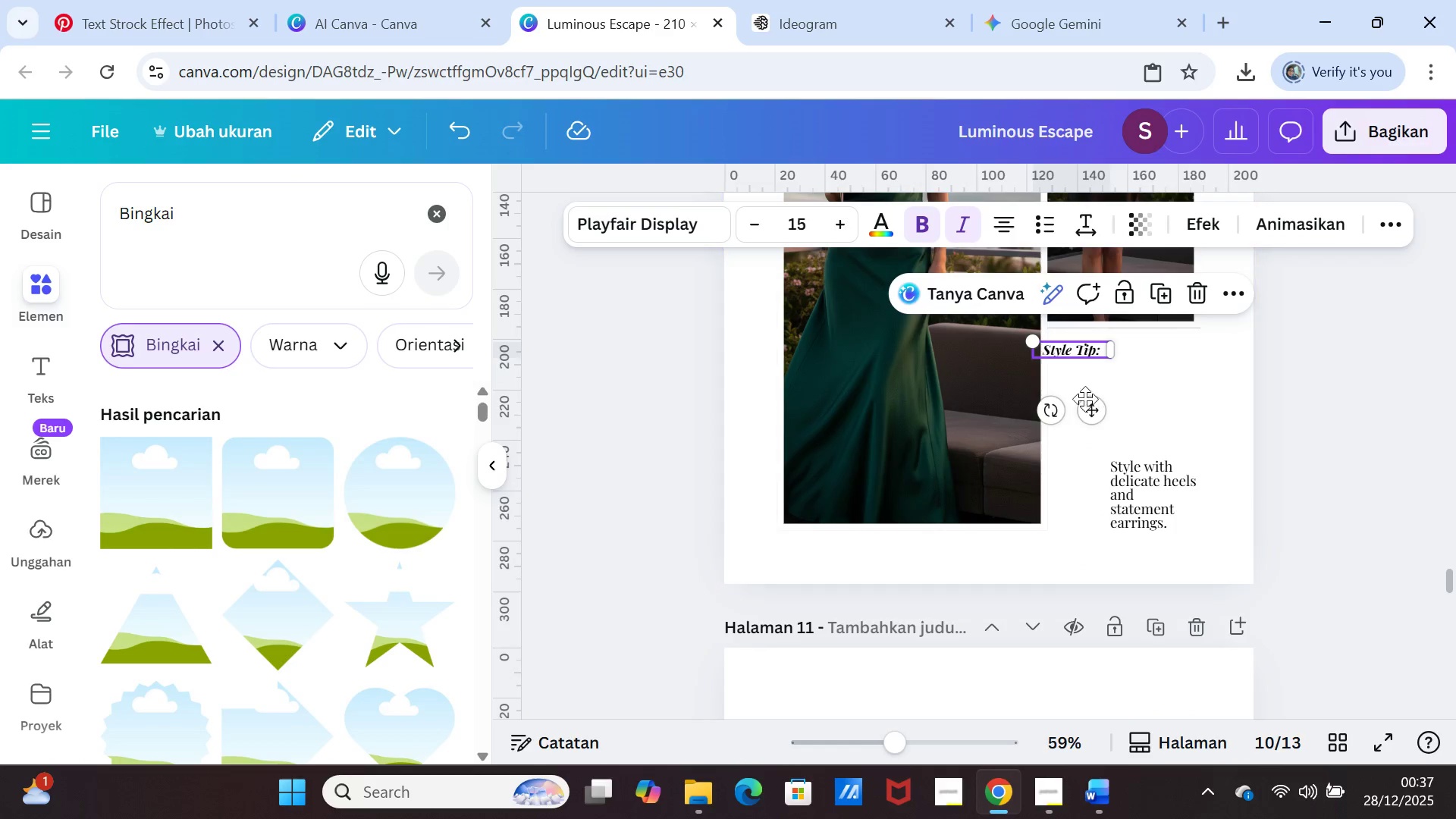 
left_click_drag(start_coordinate=[1086, 403], to_coordinate=[1088, 518])
 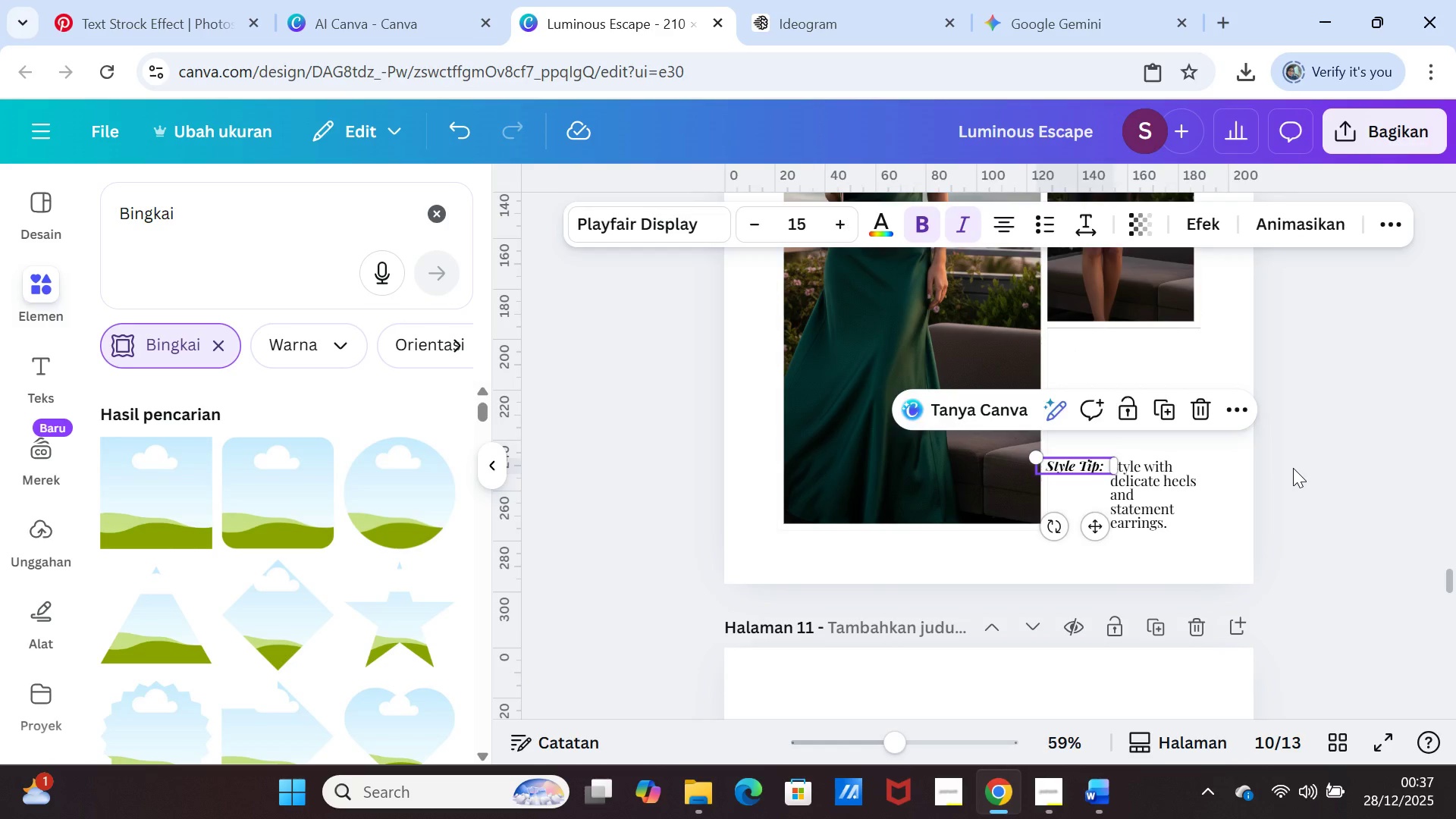 
left_click([1293, 468])
 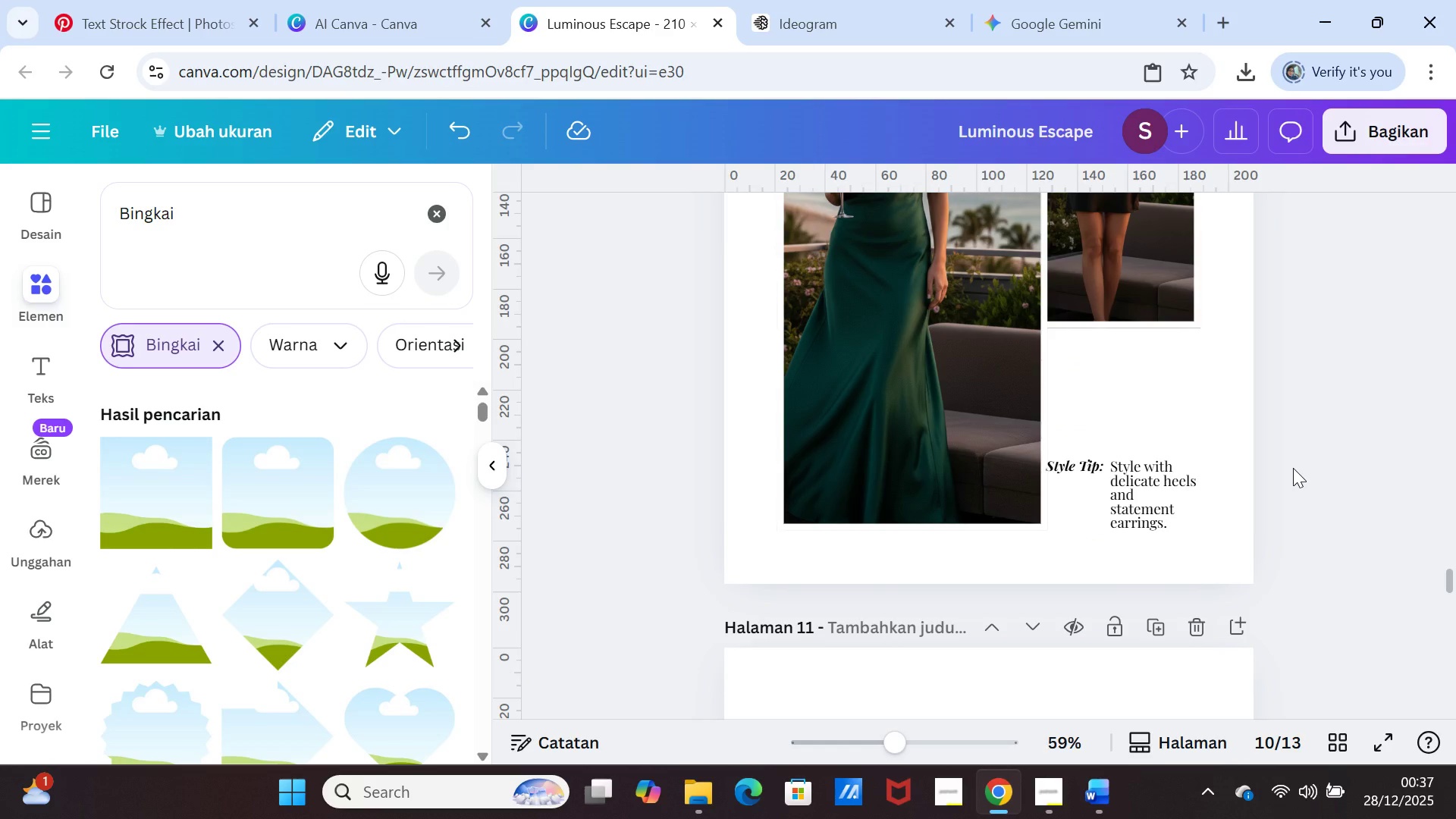 
scroll: coordinate [1293, 468], scroll_direction: up, amount: 1.0
 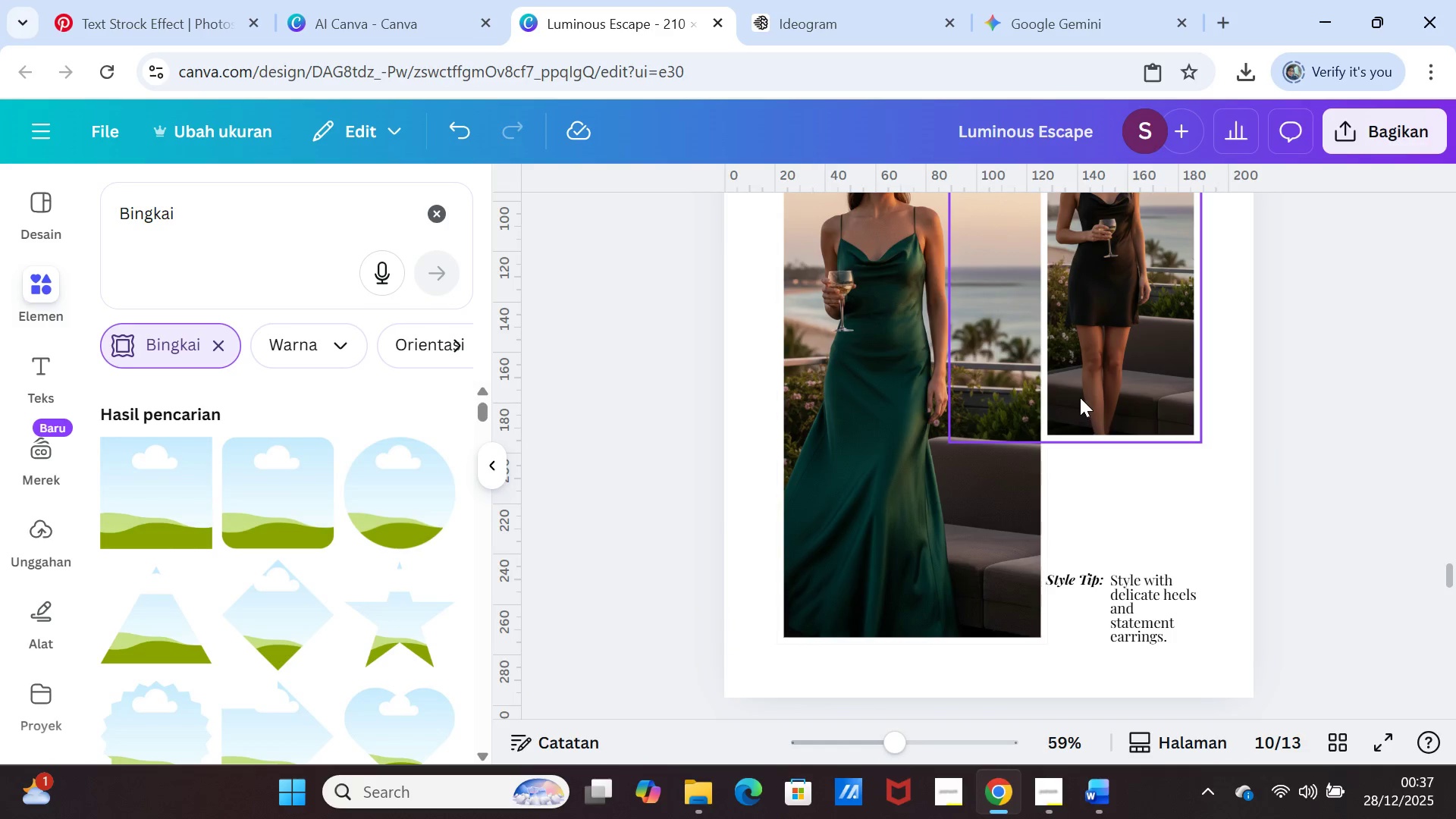 
left_click([1080, 397])
 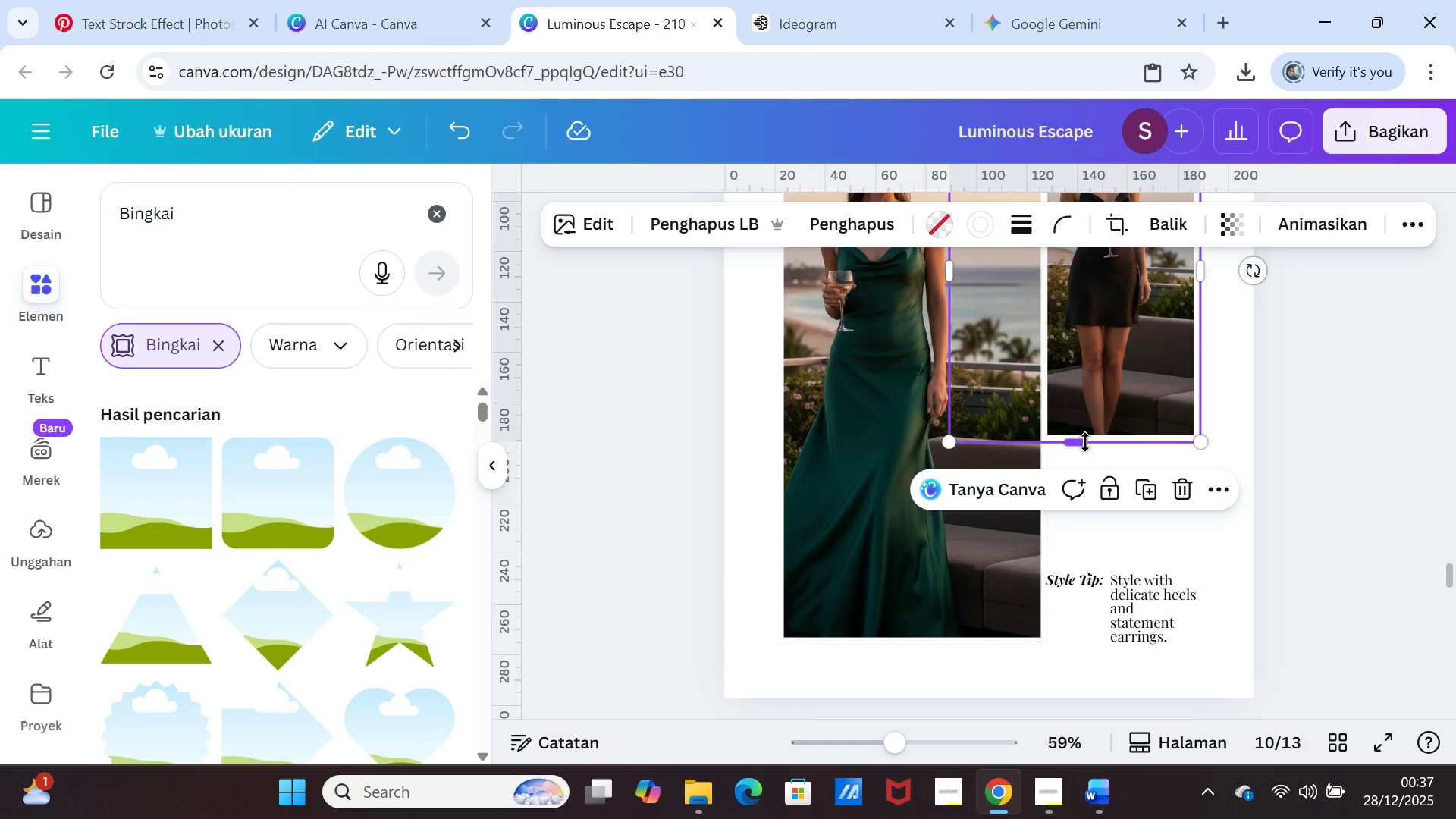 
left_click_drag(start_coordinate=[1082, 444], to_coordinate=[1074, 546])
 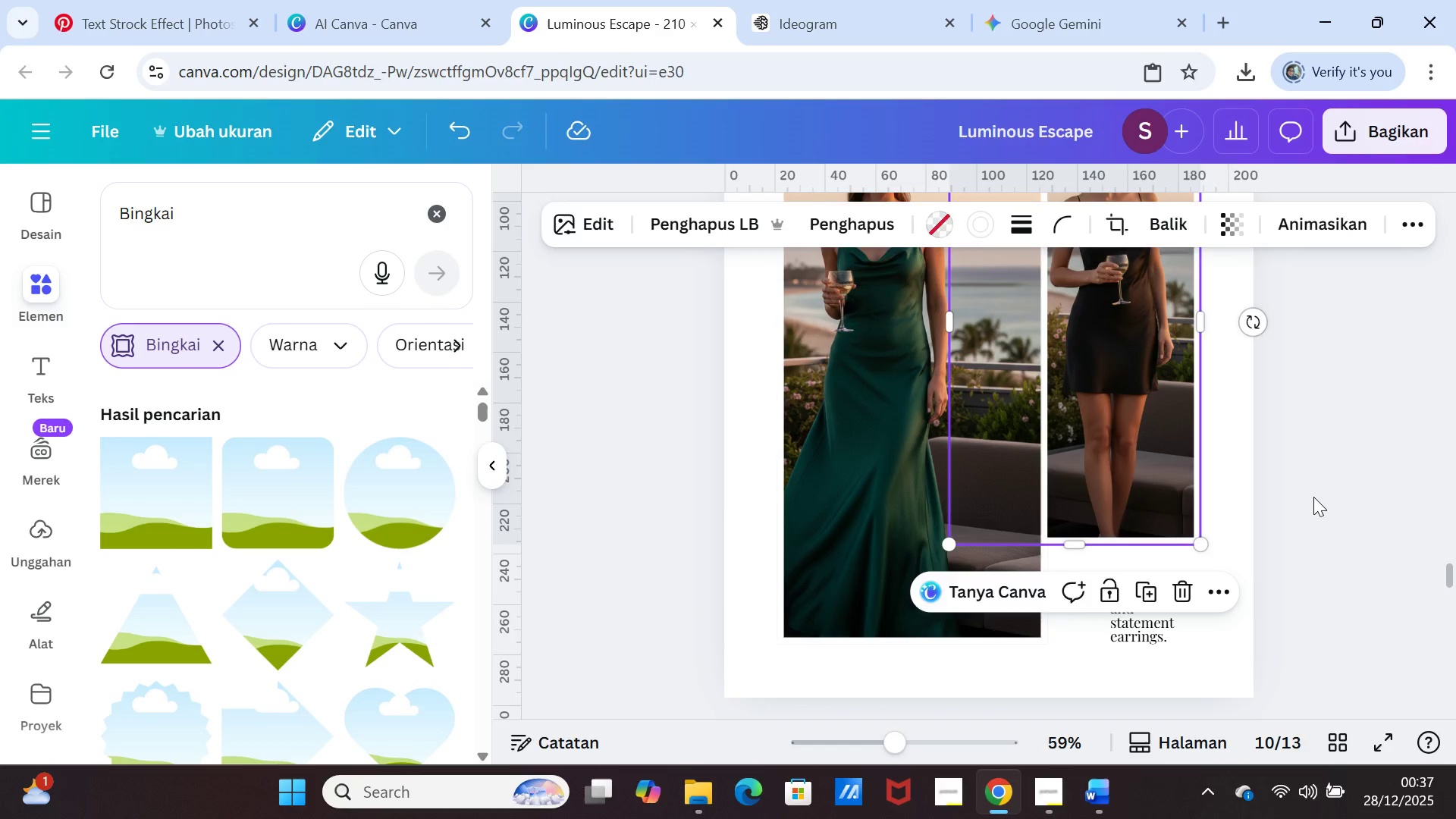 
left_click([1313, 497])
 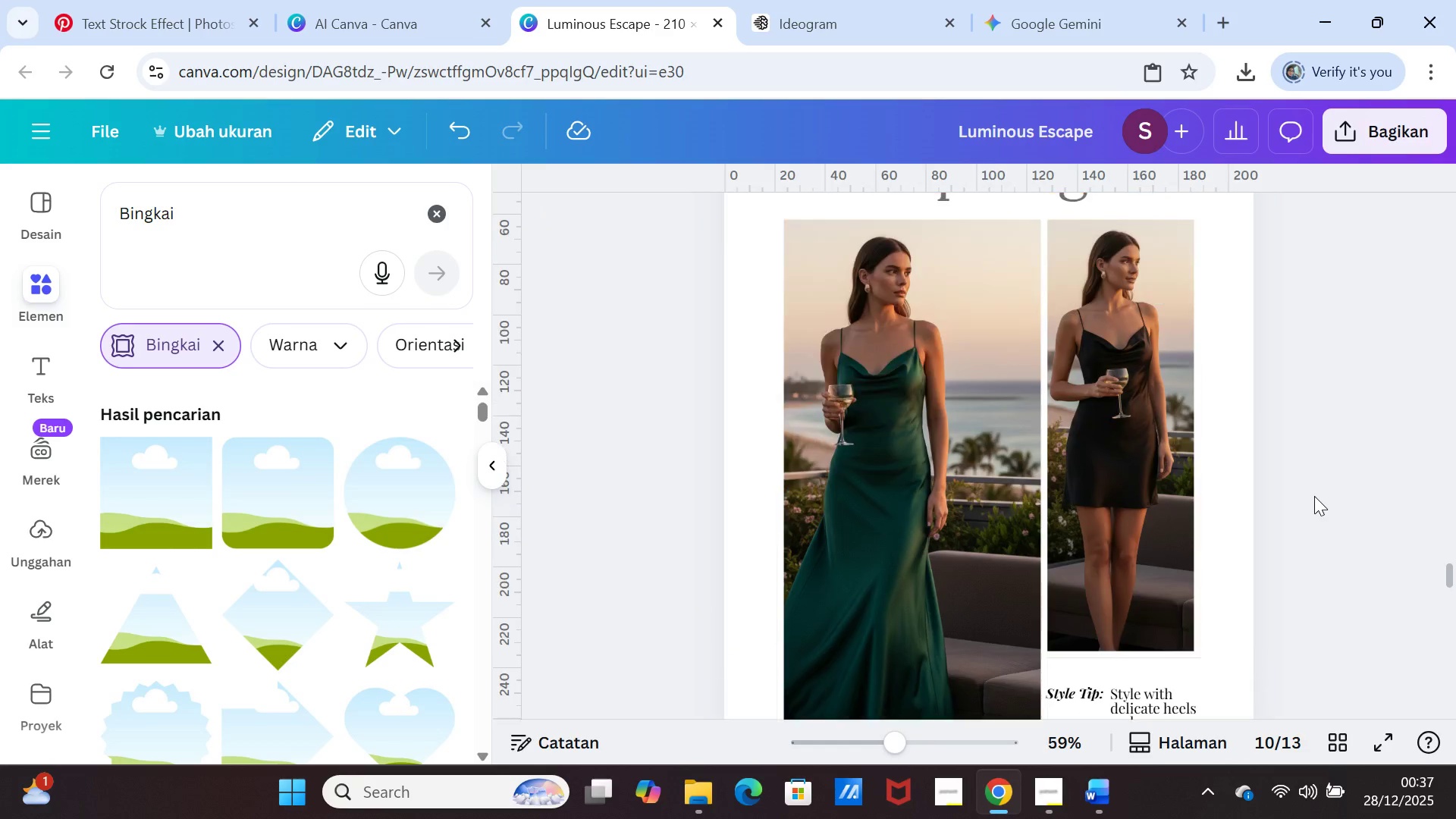 
scroll: coordinate [1314, 496], scroll_direction: up, amount: 1.0
 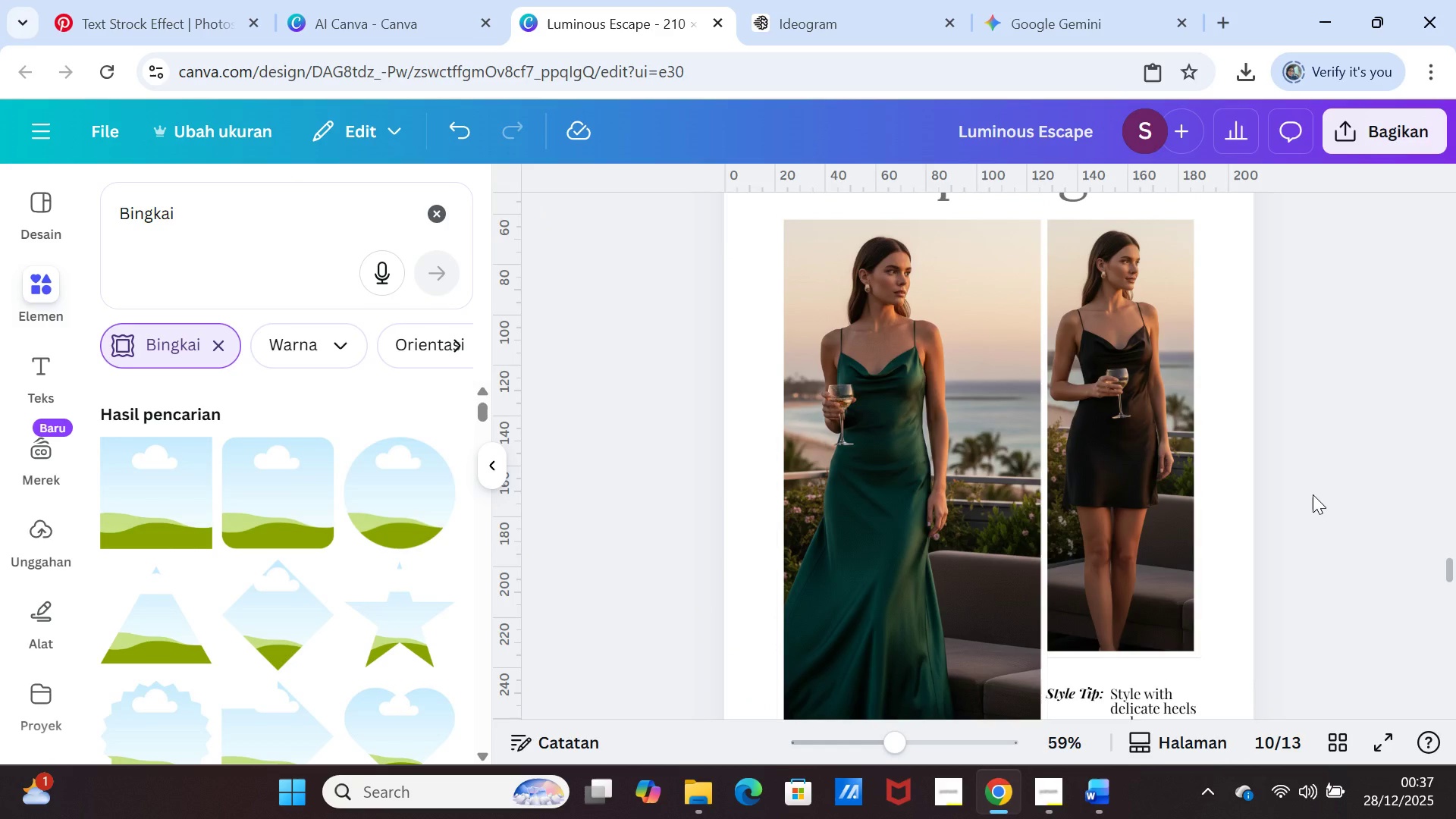 
scroll: coordinate [1313, 494], scroll_direction: down, amount: 2.0
 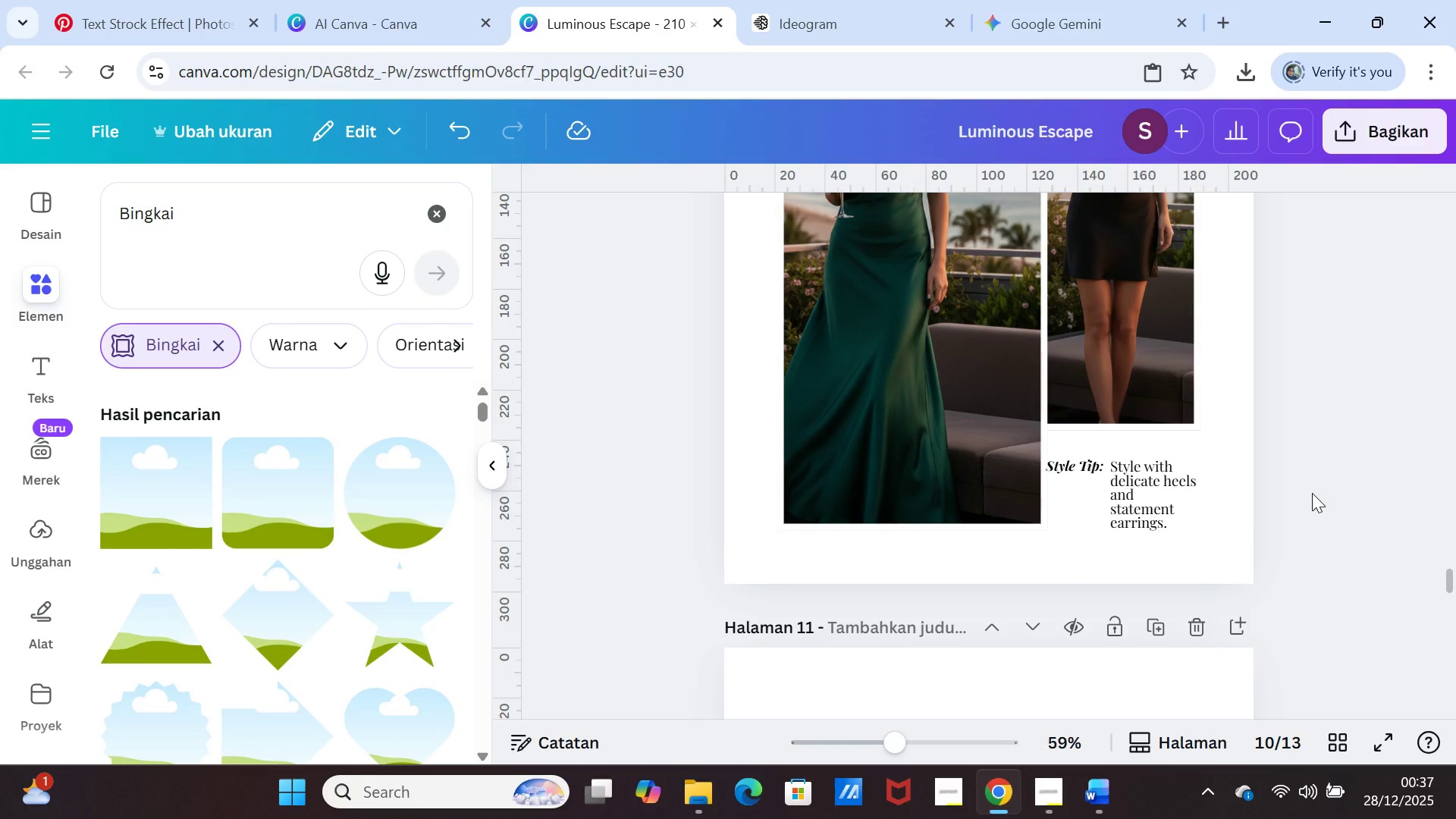 
scroll: coordinate [1312, 493], scroll_direction: up, amount: 3.0
 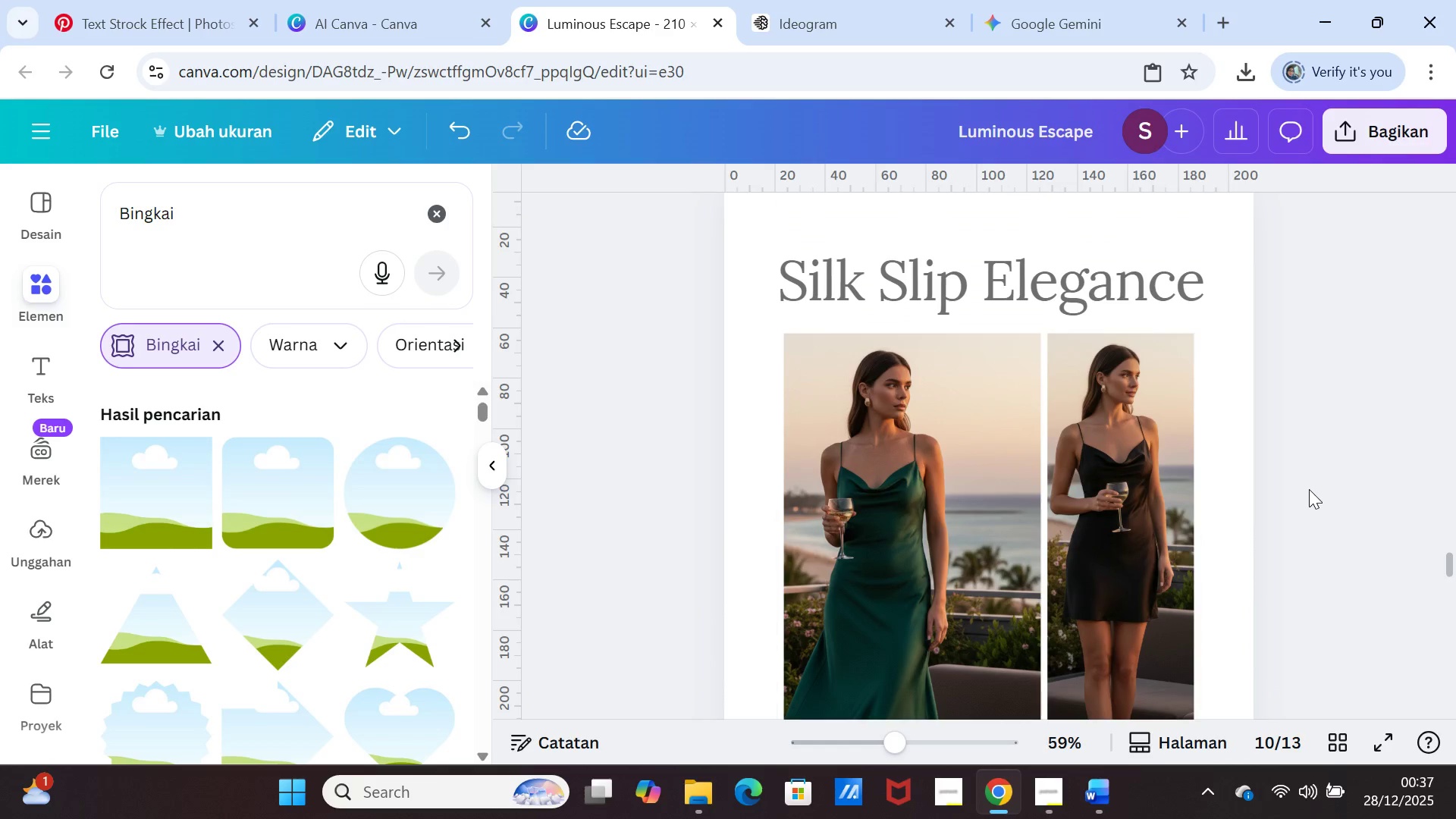 
scroll: coordinate [1304, 481], scroll_direction: down, amount: 14.0
 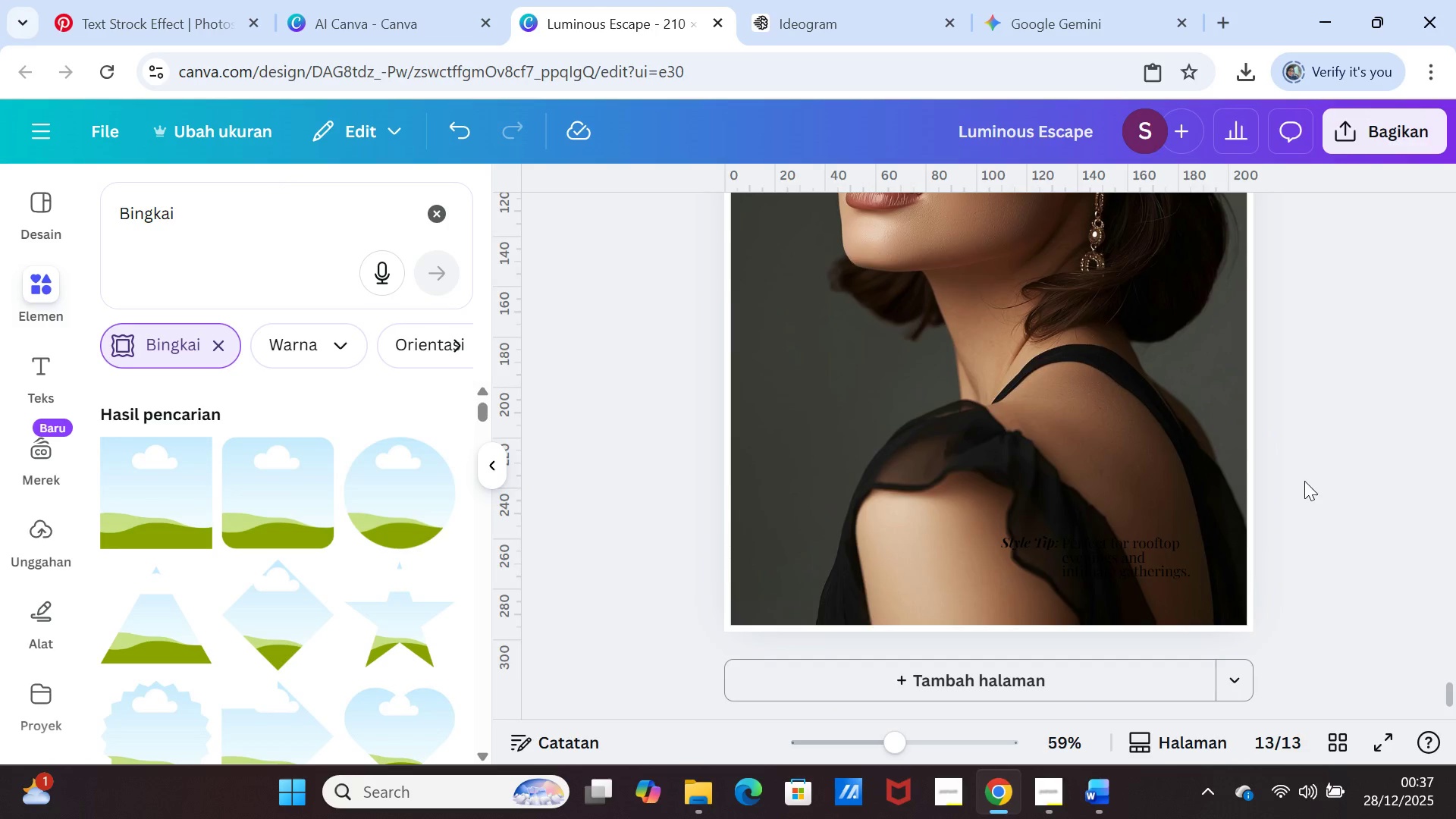 
left_click_drag(start_coordinate=[1141, 536], to_coordinate=[1173, 425])
 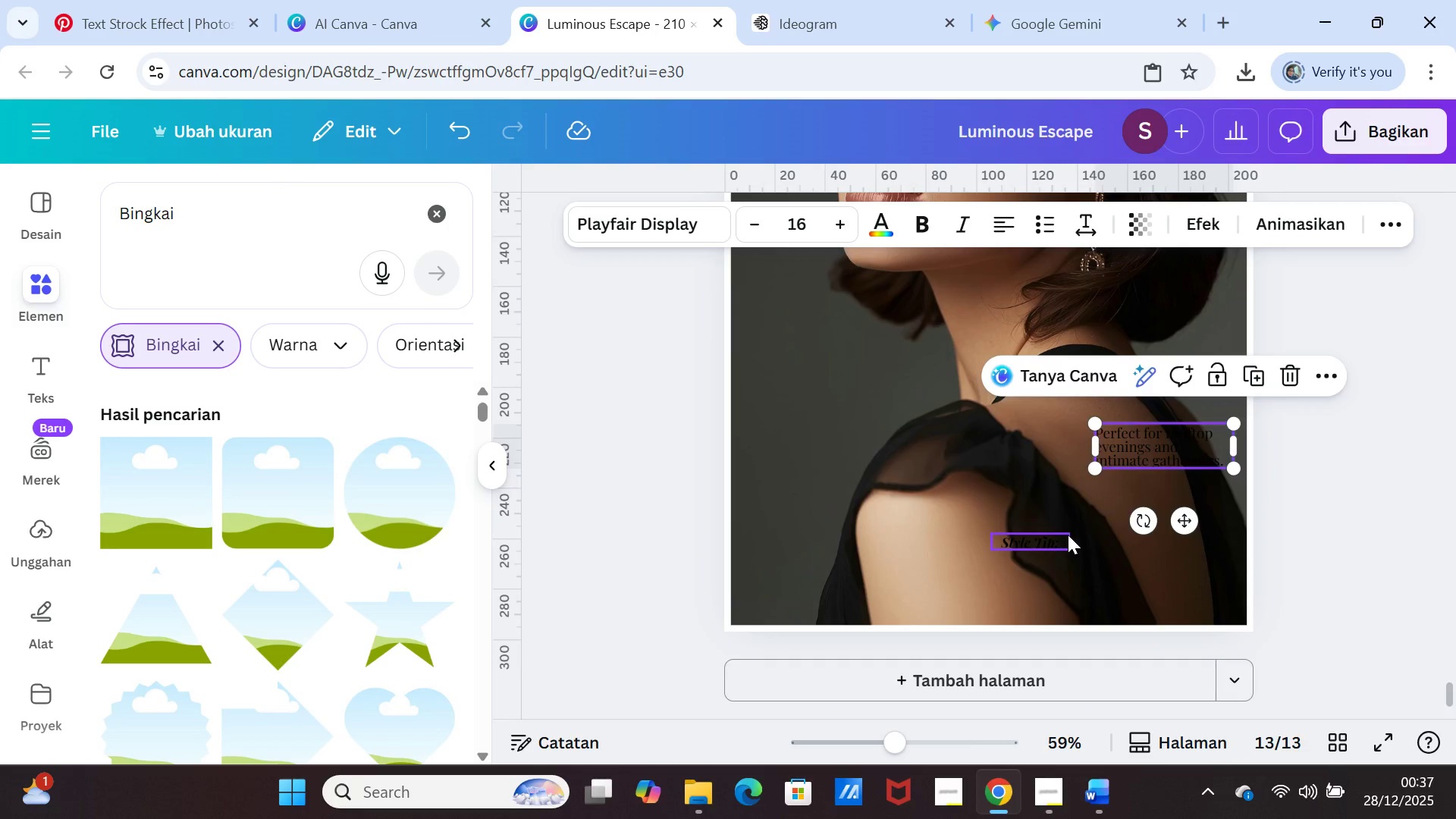 
left_click_drag(start_coordinate=[1068, 535], to_coordinate=[1087, 427])
 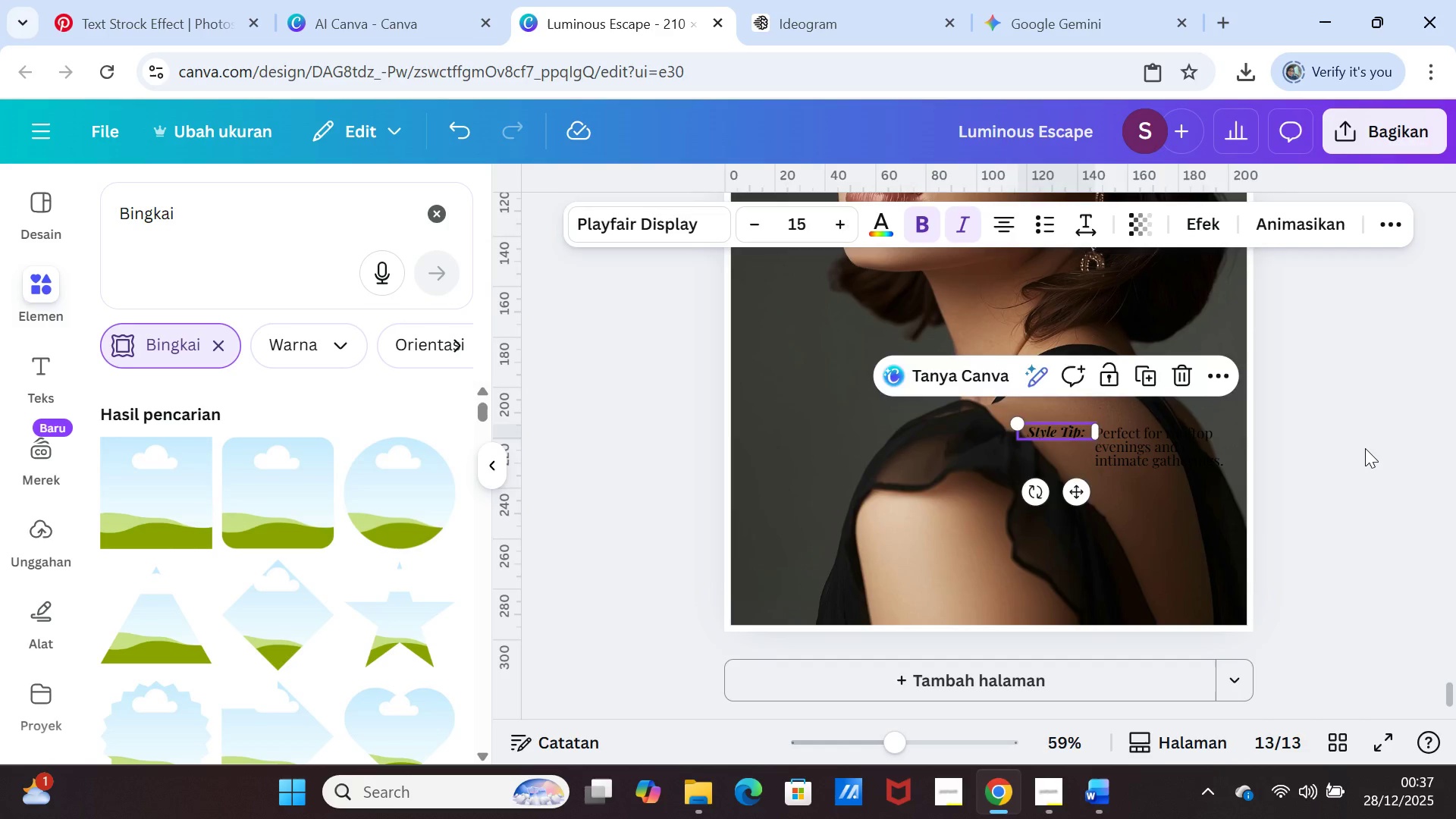 
left_click([1365, 448])
 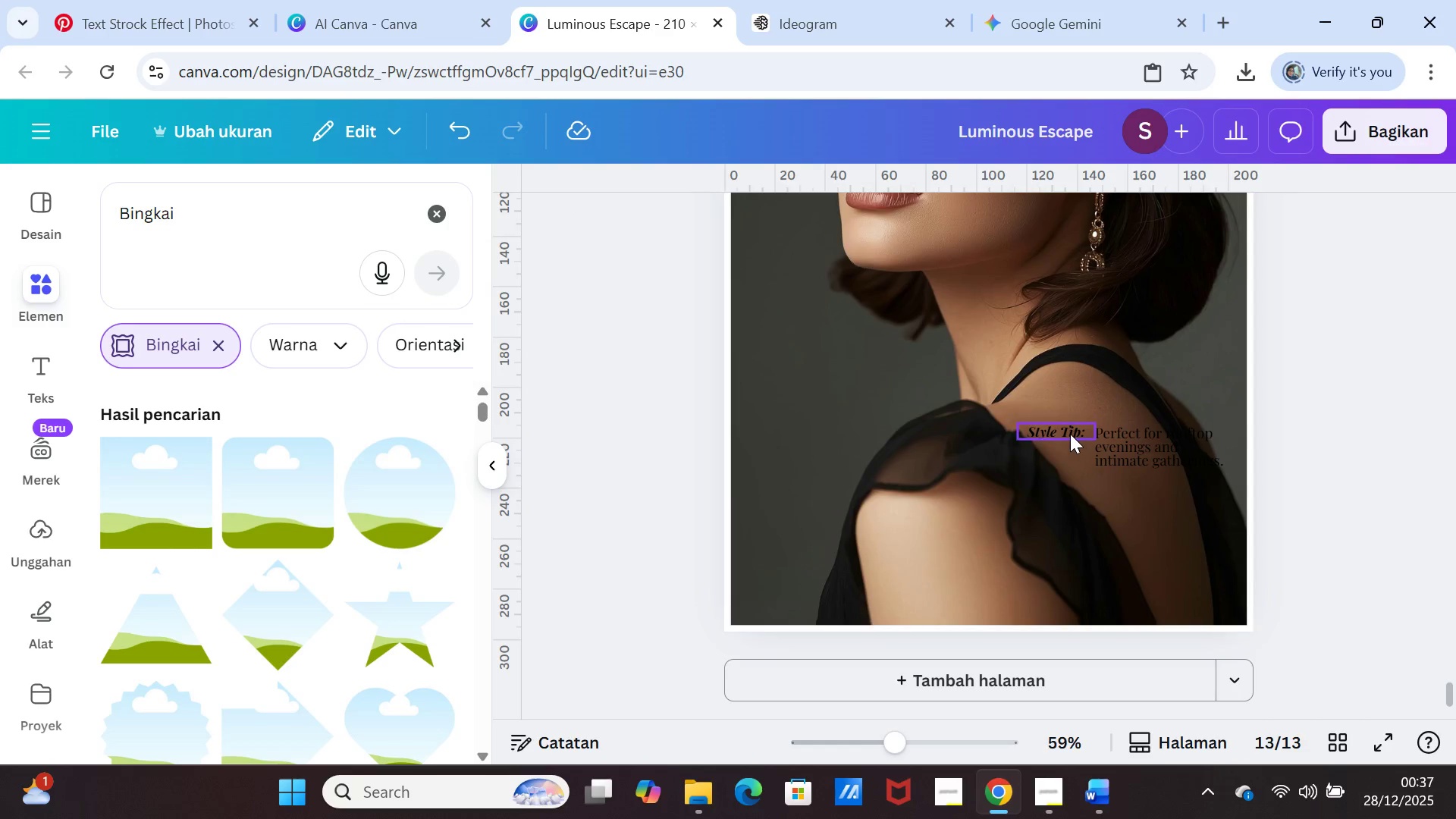 
left_click_drag(start_coordinate=[1070, 434], to_coordinate=[1070, 438])
 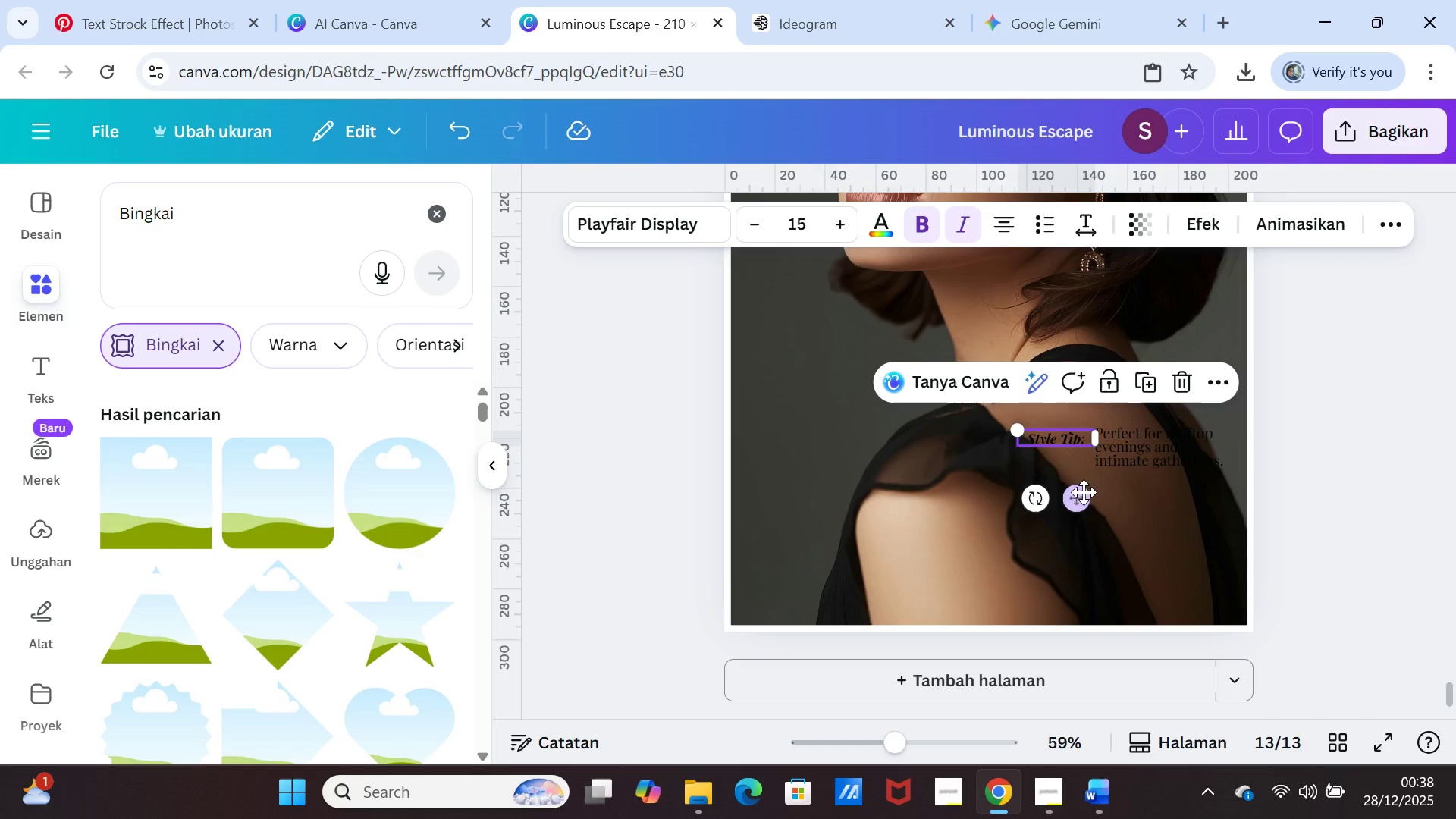 
left_click_drag(start_coordinate=[1084, 492], to_coordinate=[1081, 487])
 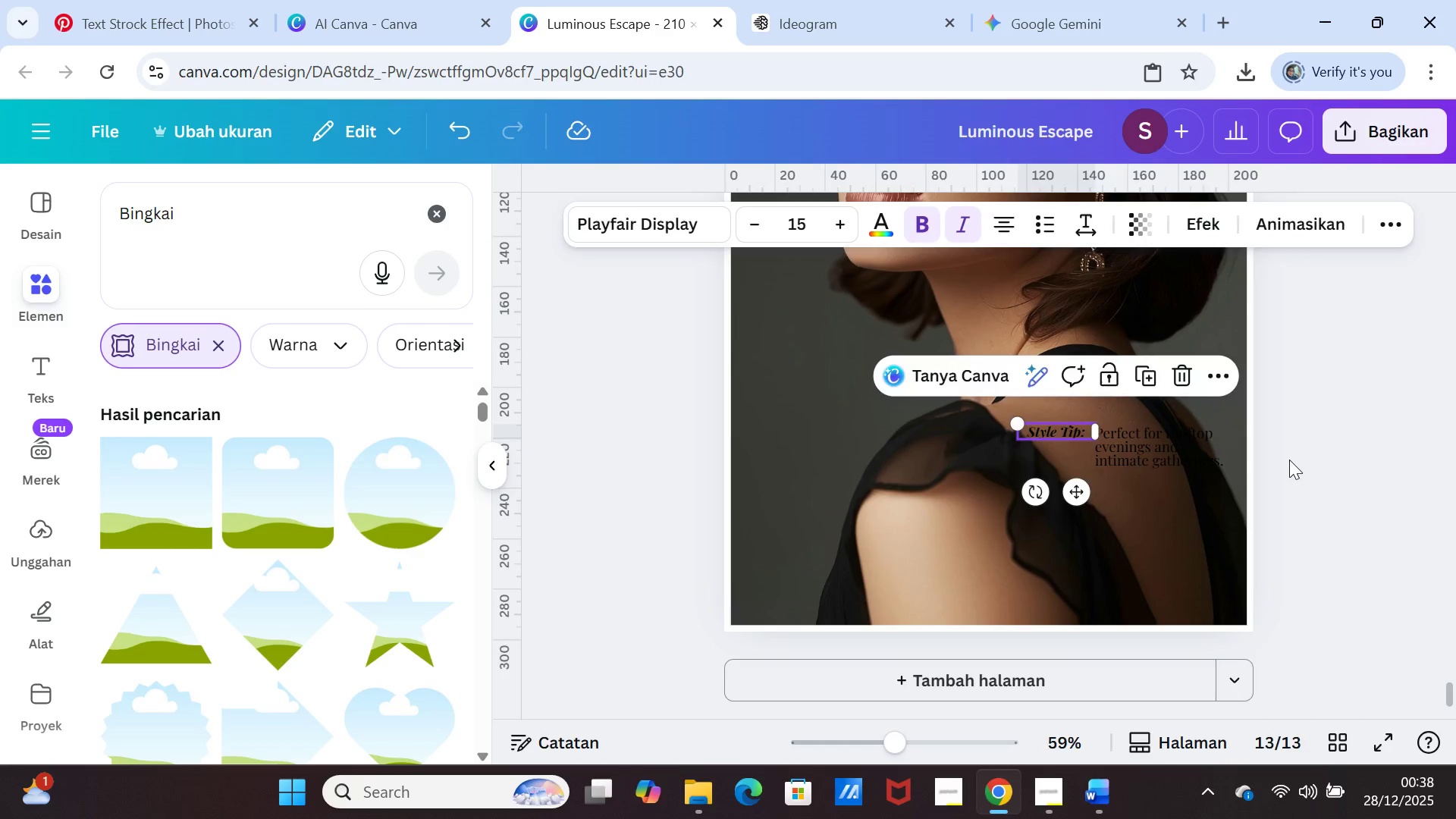 
left_click([1289, 460])
 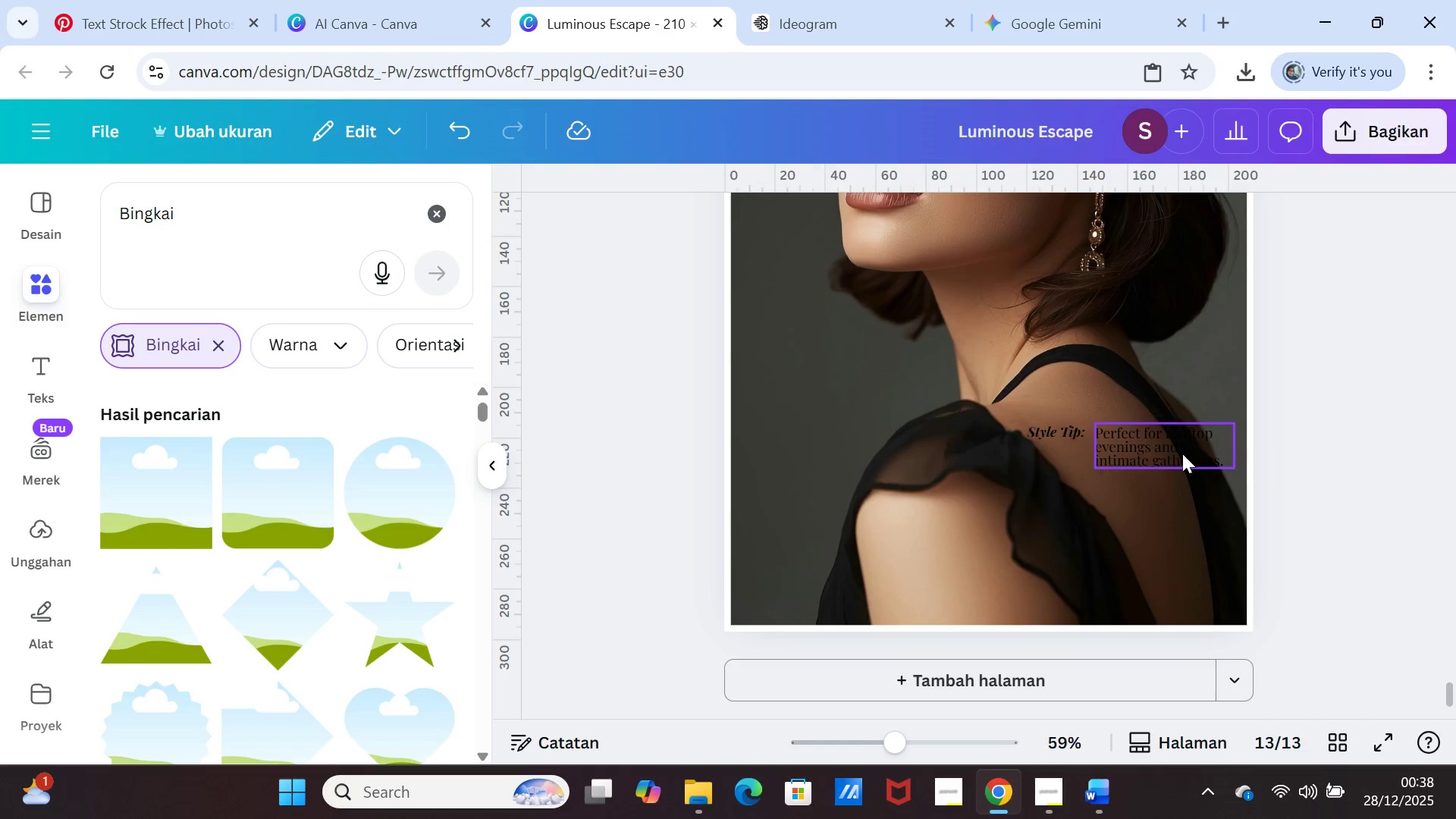 
left_click([1130, 450])
 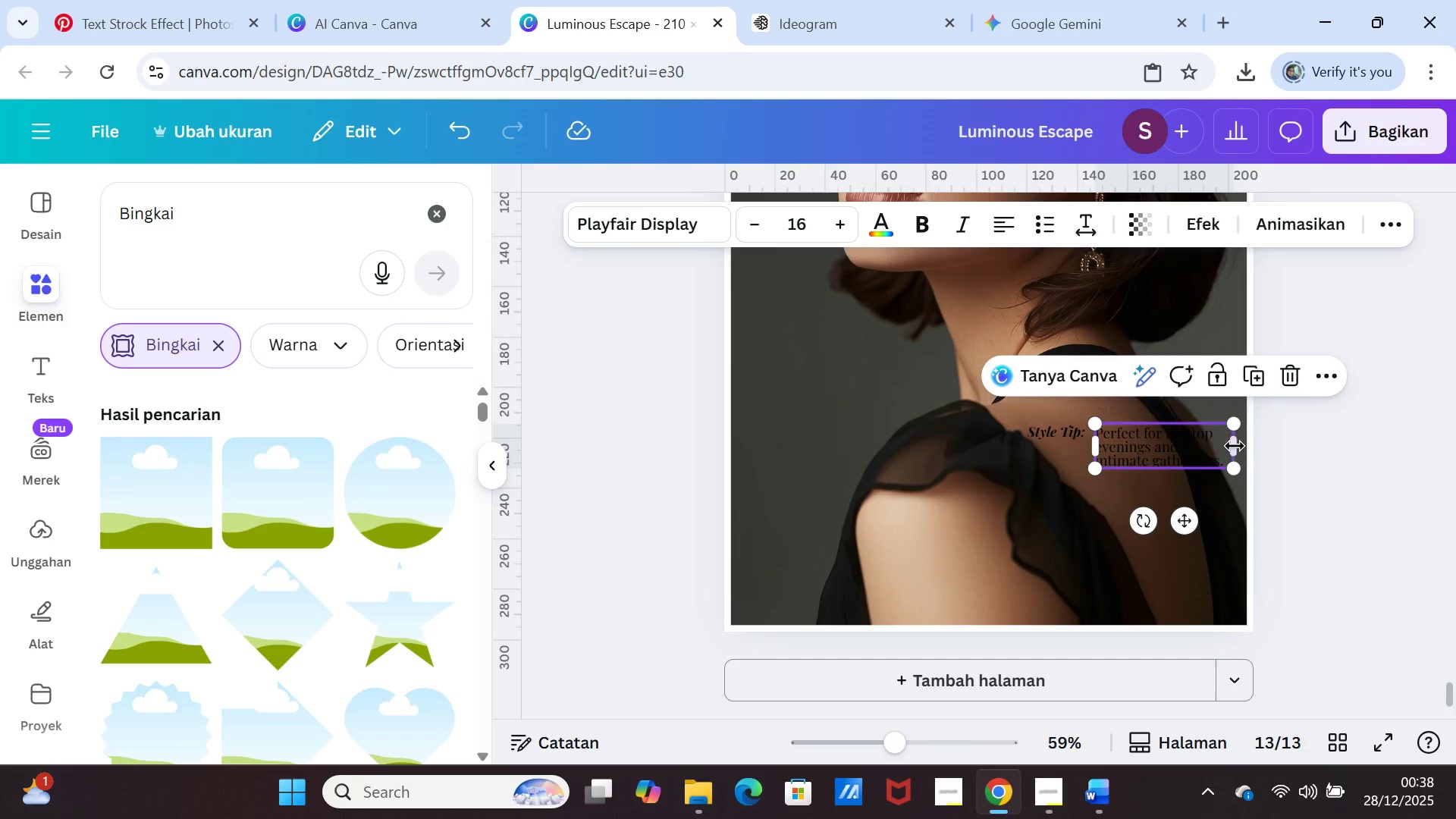 
left_click_drag(start_coordinate=[1235, 446], to_coordinate=[1172, 451])
 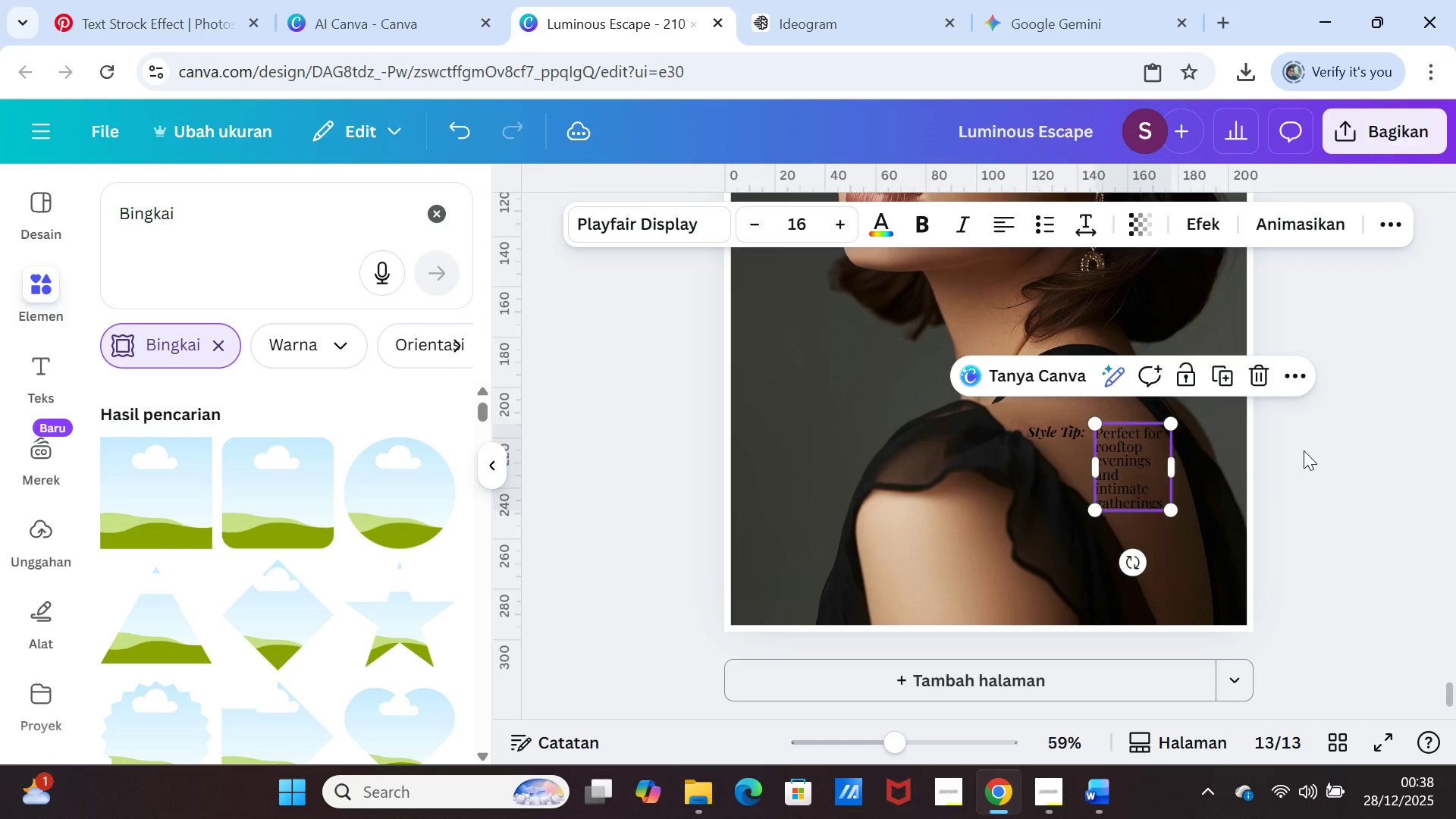 
left_click([1304, 450])
 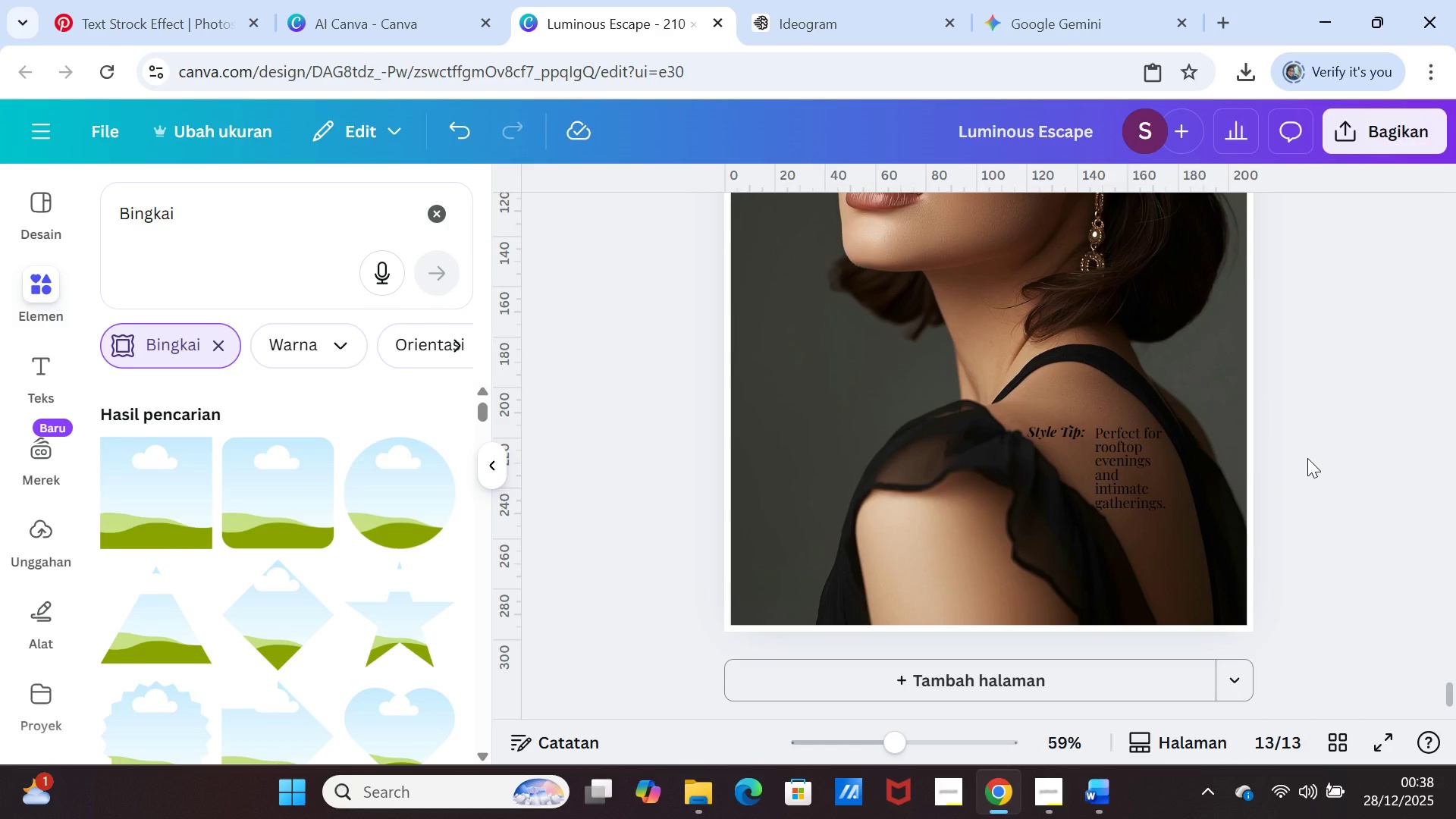 
scroll: coordinate [1306, 457], scroll_direction: up, amount: 3.0
 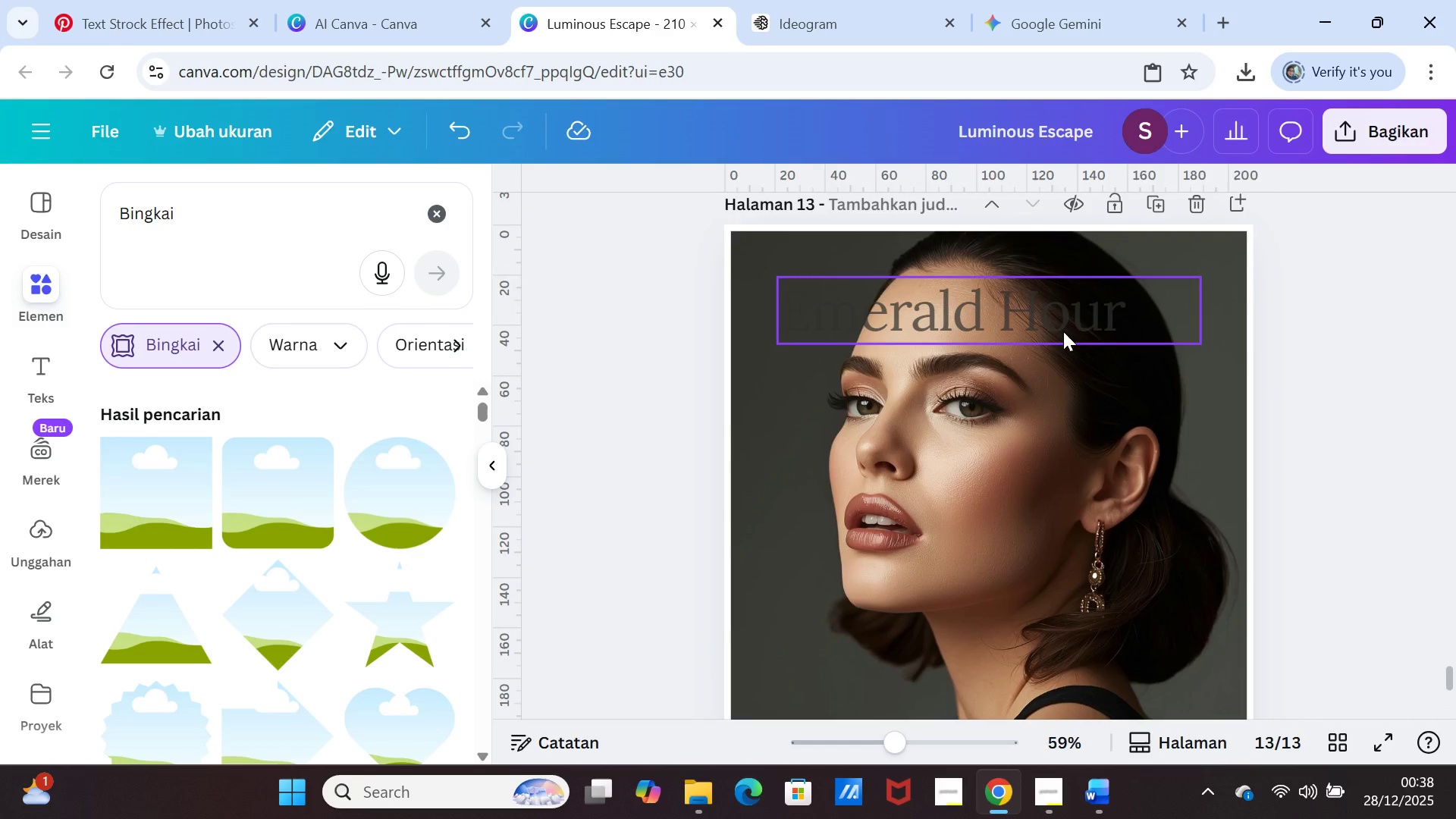 
left_click_drag(start_coordinate=[1063, 331], to_coordinate=[1067, 337])
 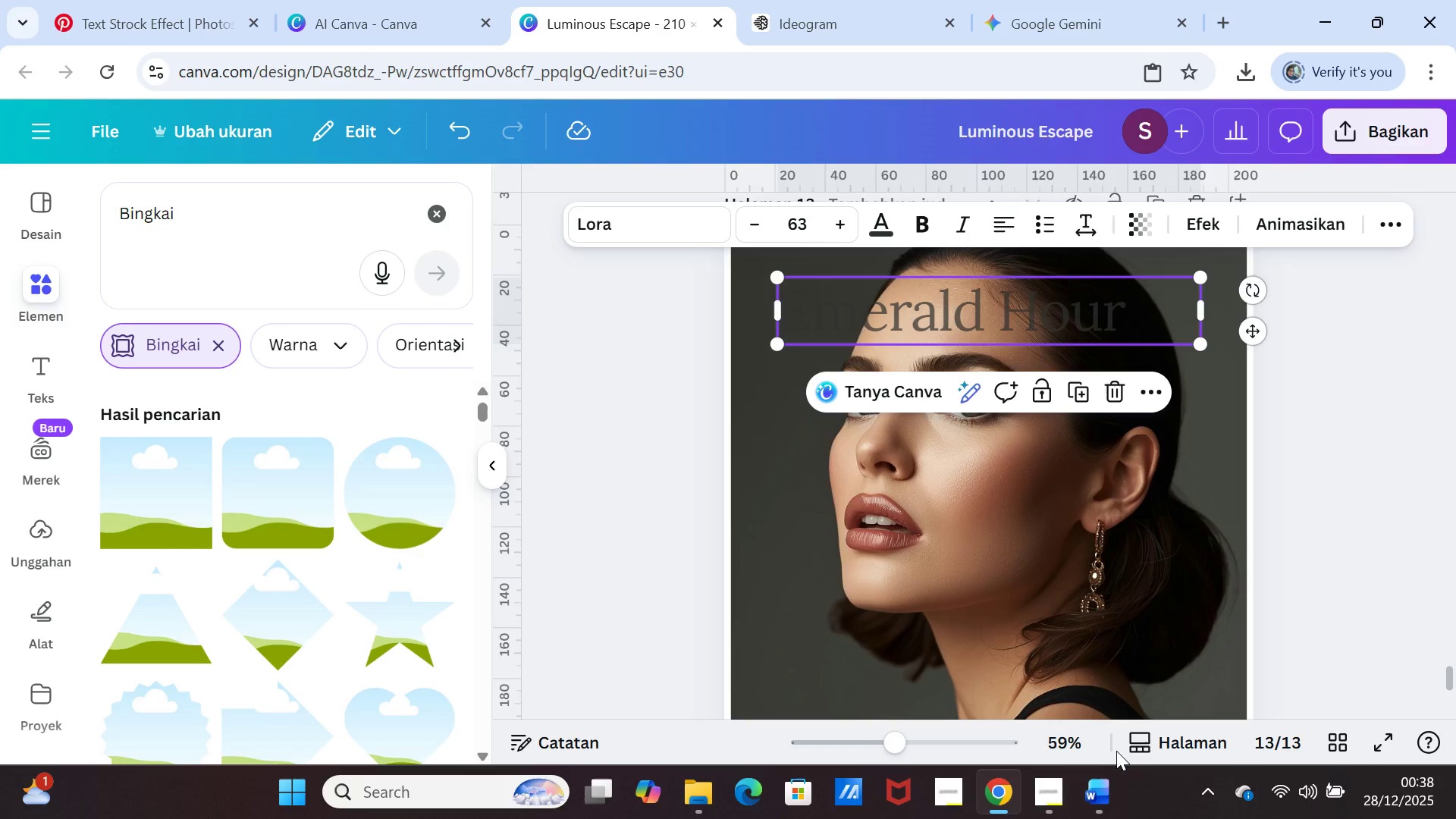 
left_click([1107, 773])
 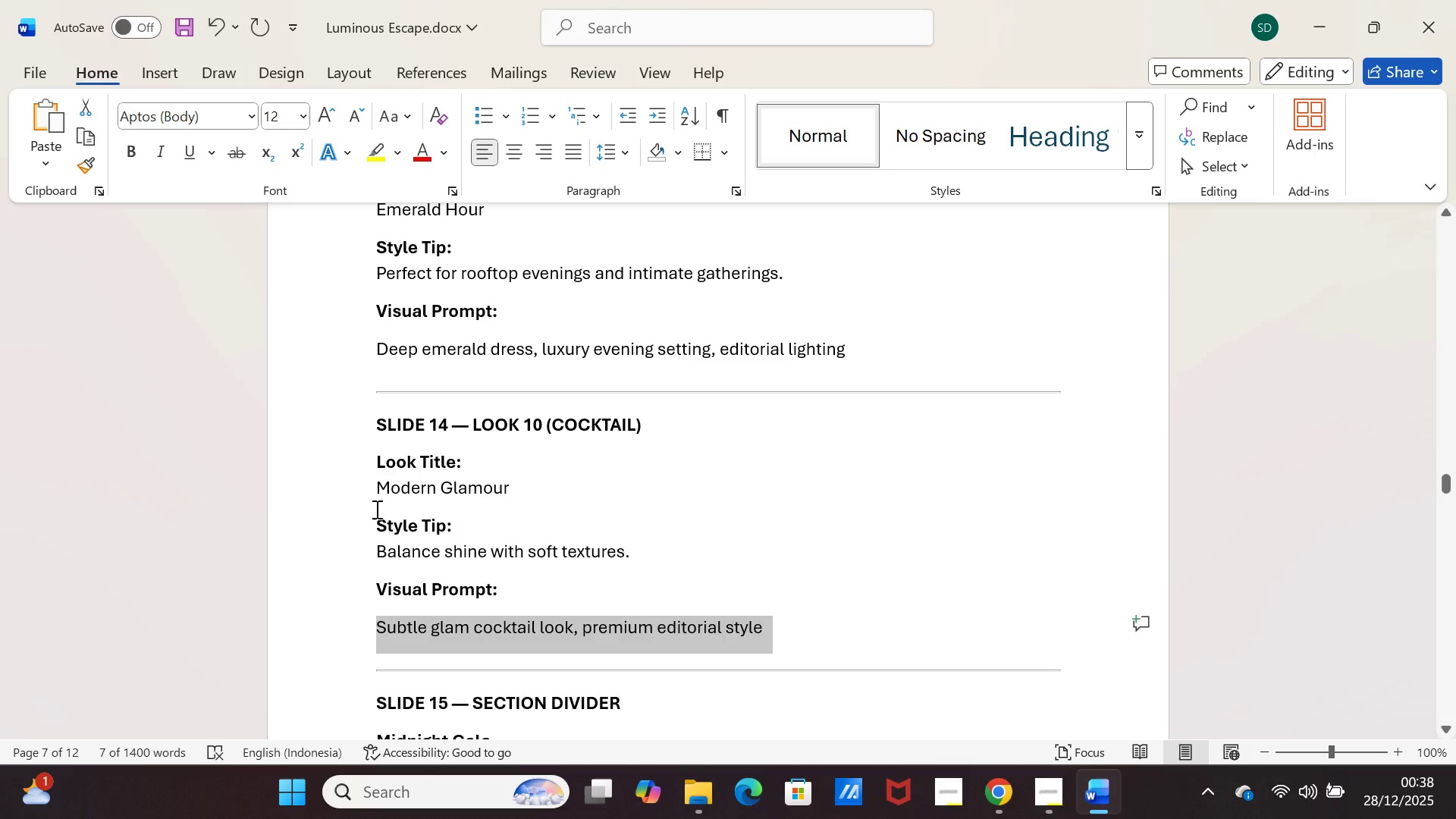 
scroll: coordinate [444, 544], scroll_direction: down, amount: 3.0
 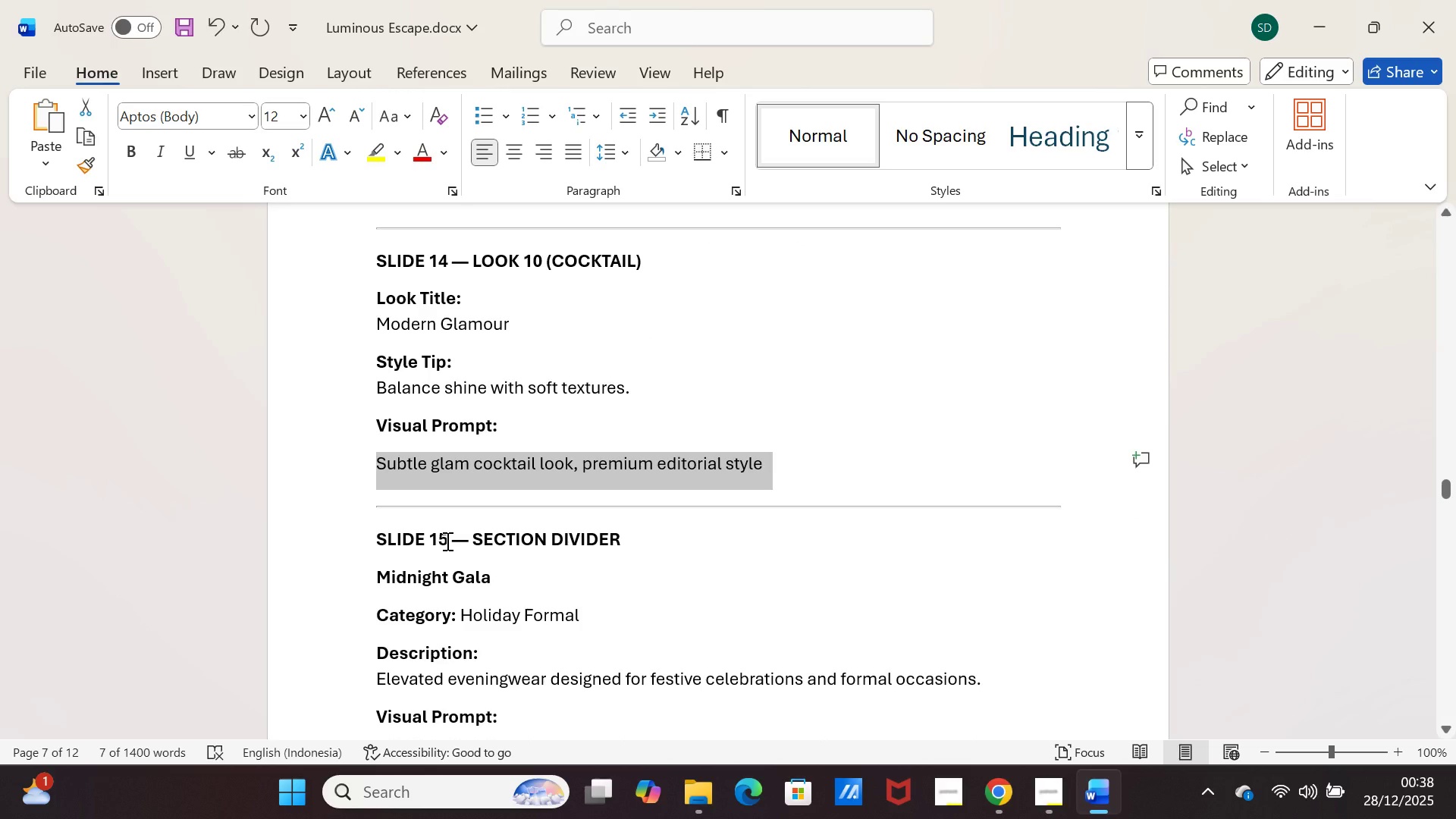 
scroll: coordinate [446, 541], scroll_direction: up, amount: 1.0
 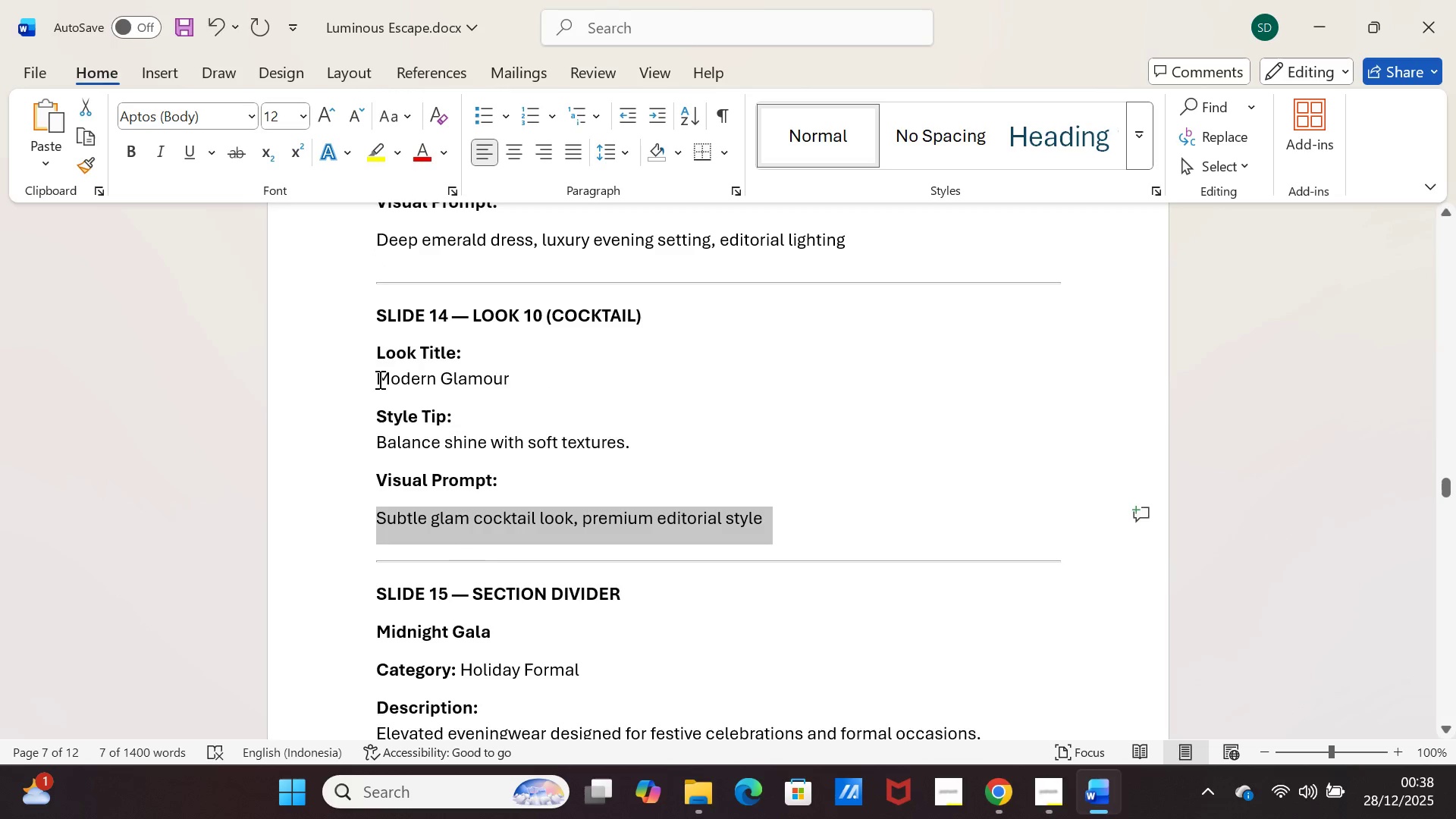 
left_click_drag(start_coordinate=[376, 379], to_coordinate=[510, 373])
 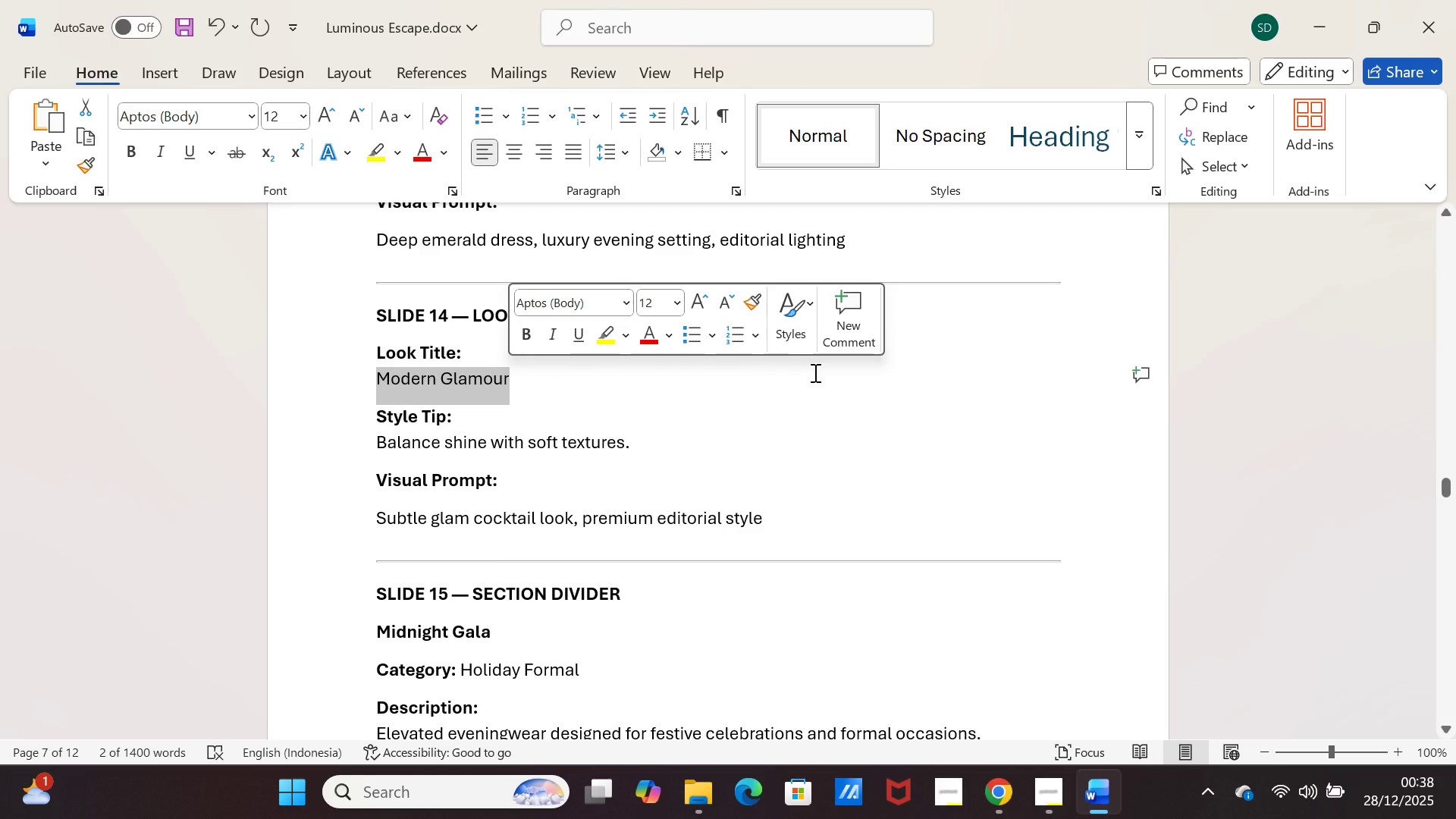 
key(Control+C)
 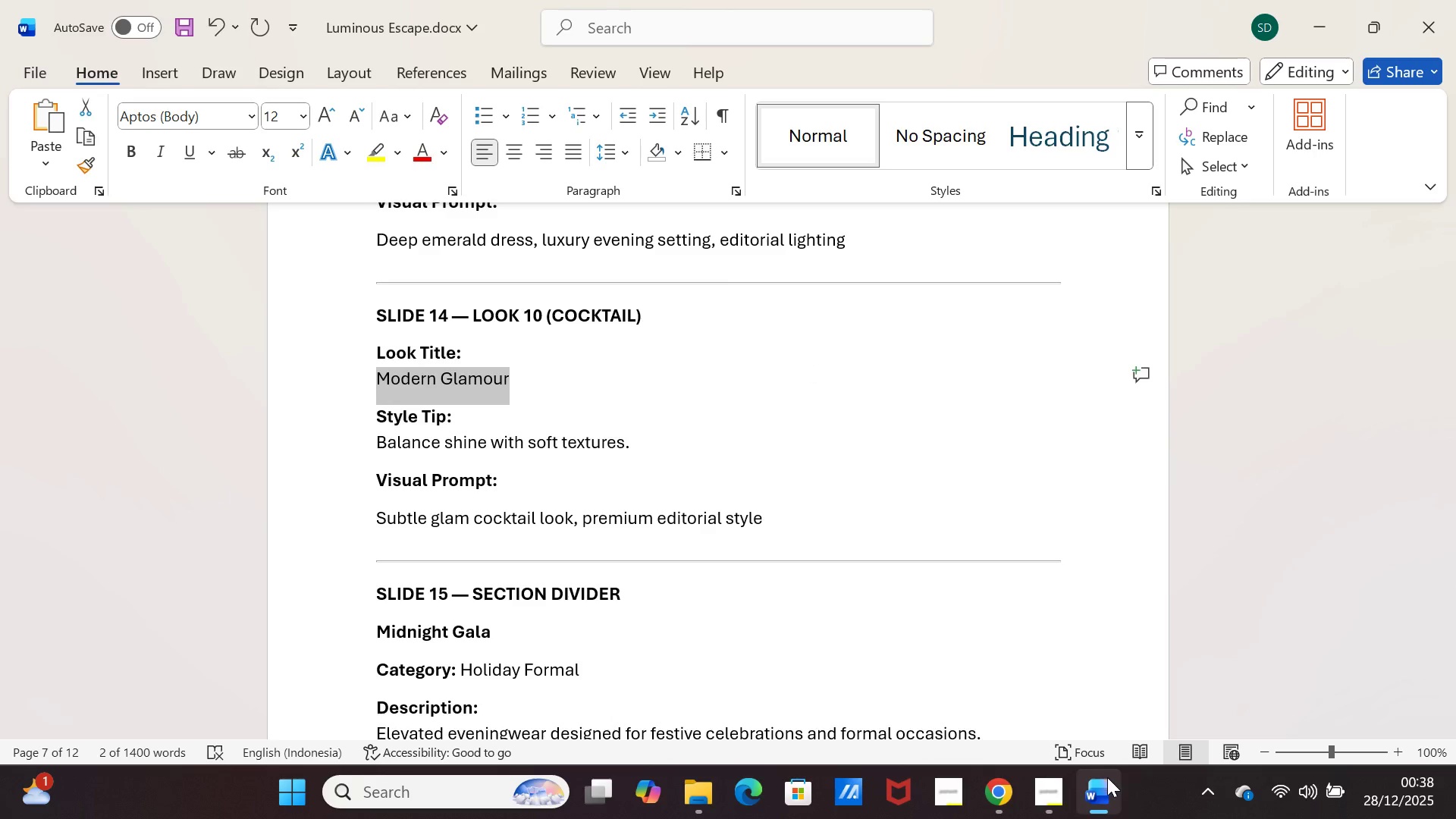 
left_click([1107, 779])
 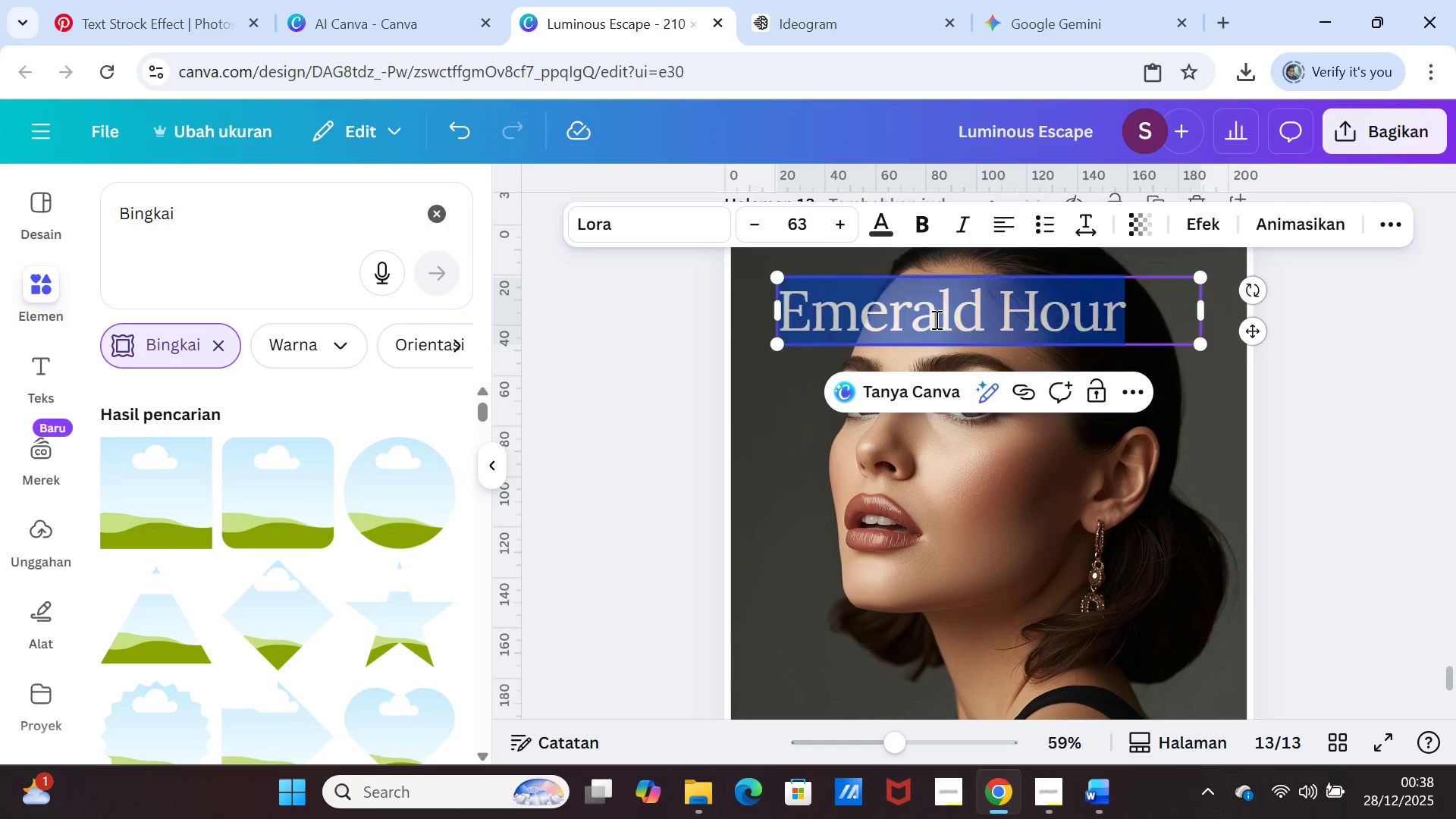 
double_click([935, 319])
 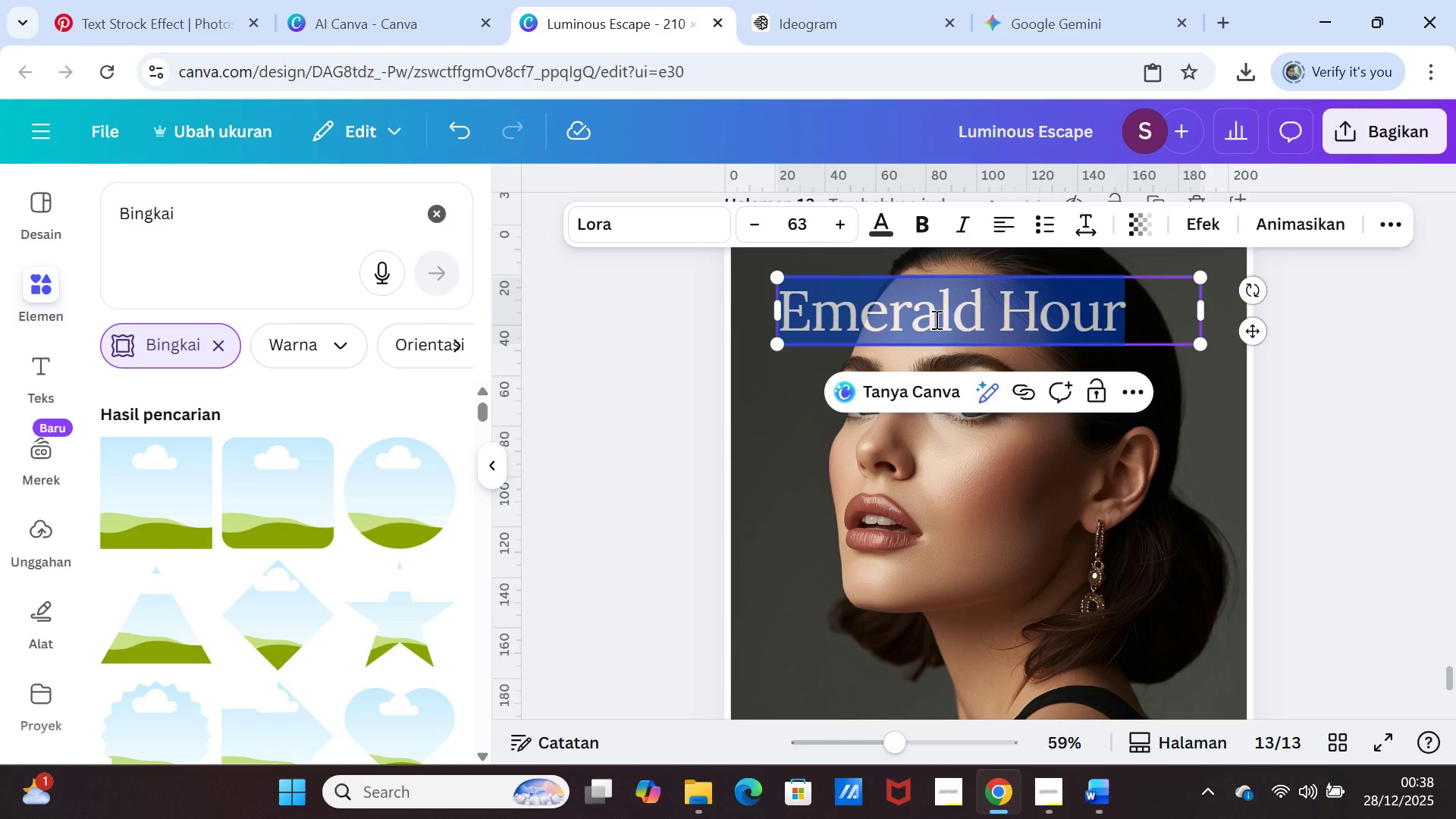 
key(Control+V)
 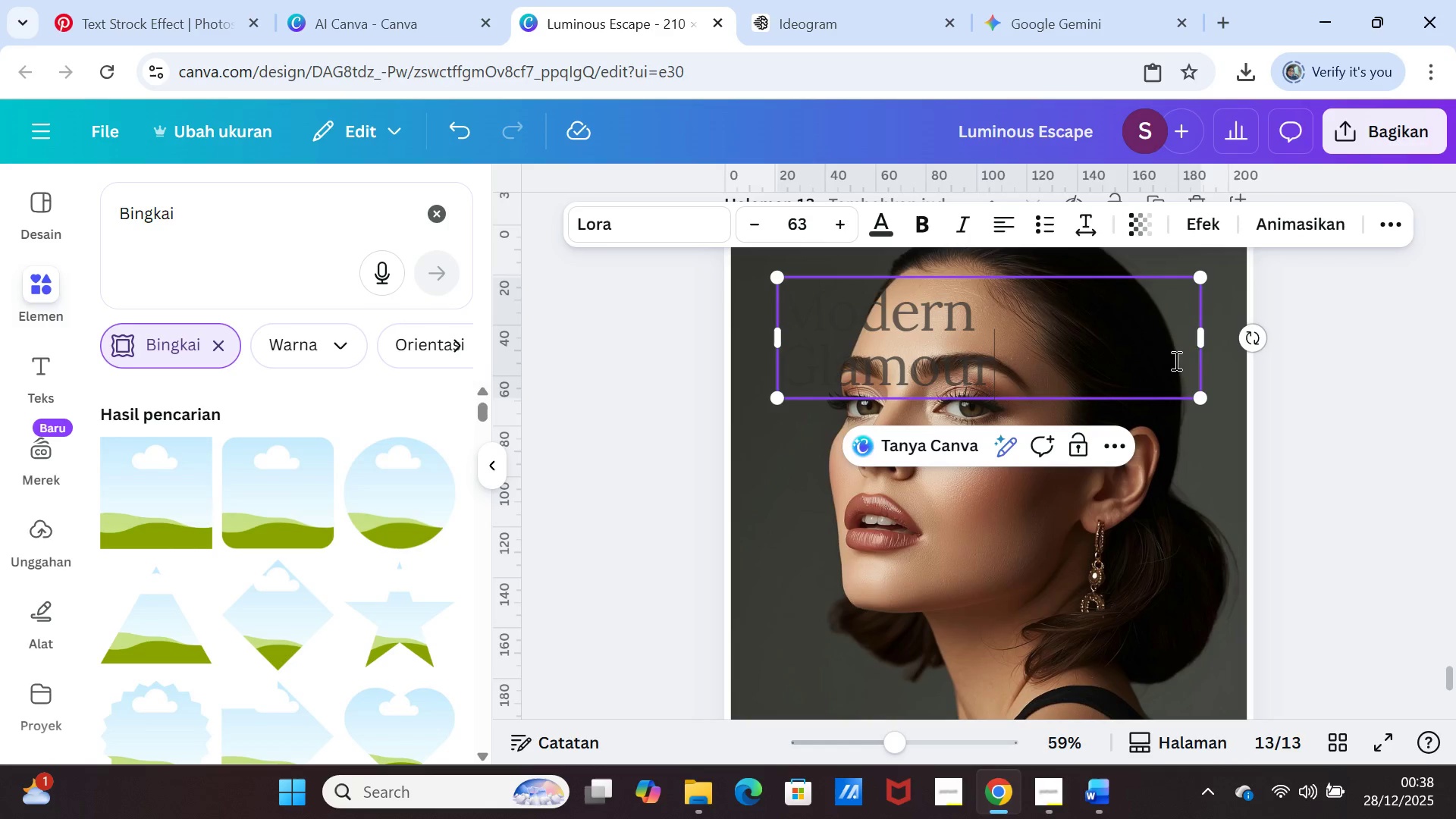 
left_click([1332, 404])
 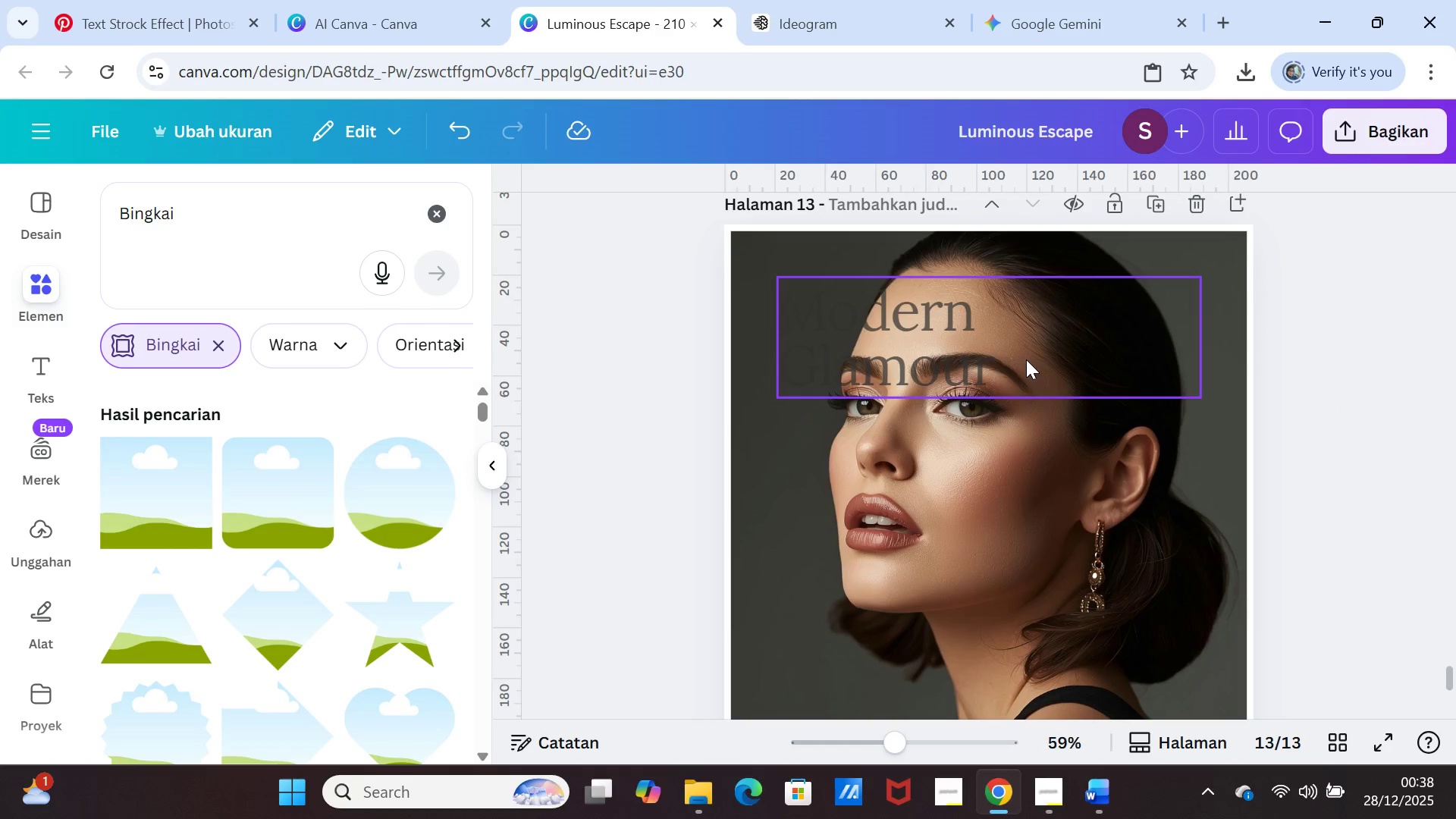 
left_click([1025, 359])
 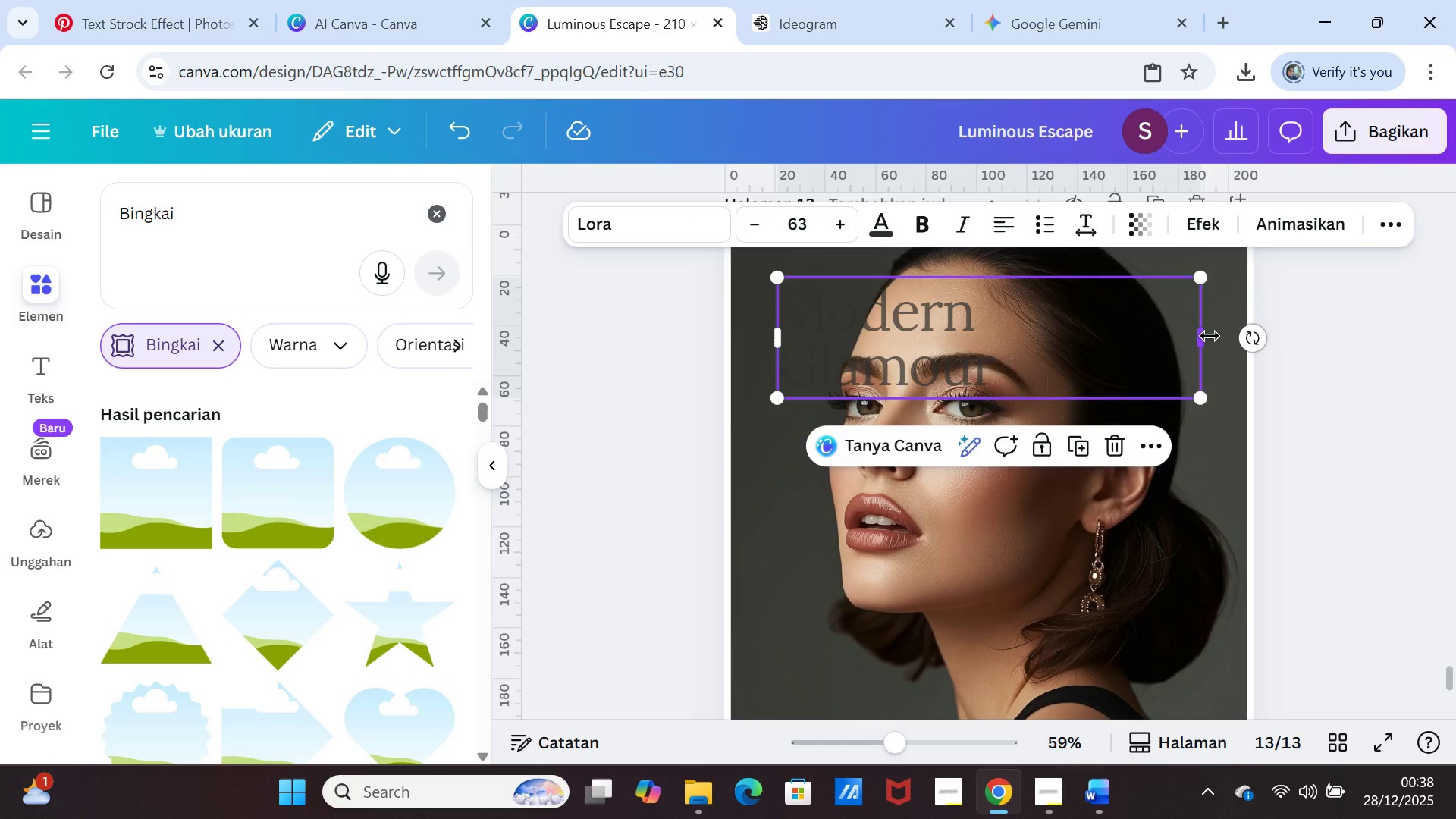 
left_click_drag(start_coordinate=[1208, 335], to_coordinate=[1009, 334])
 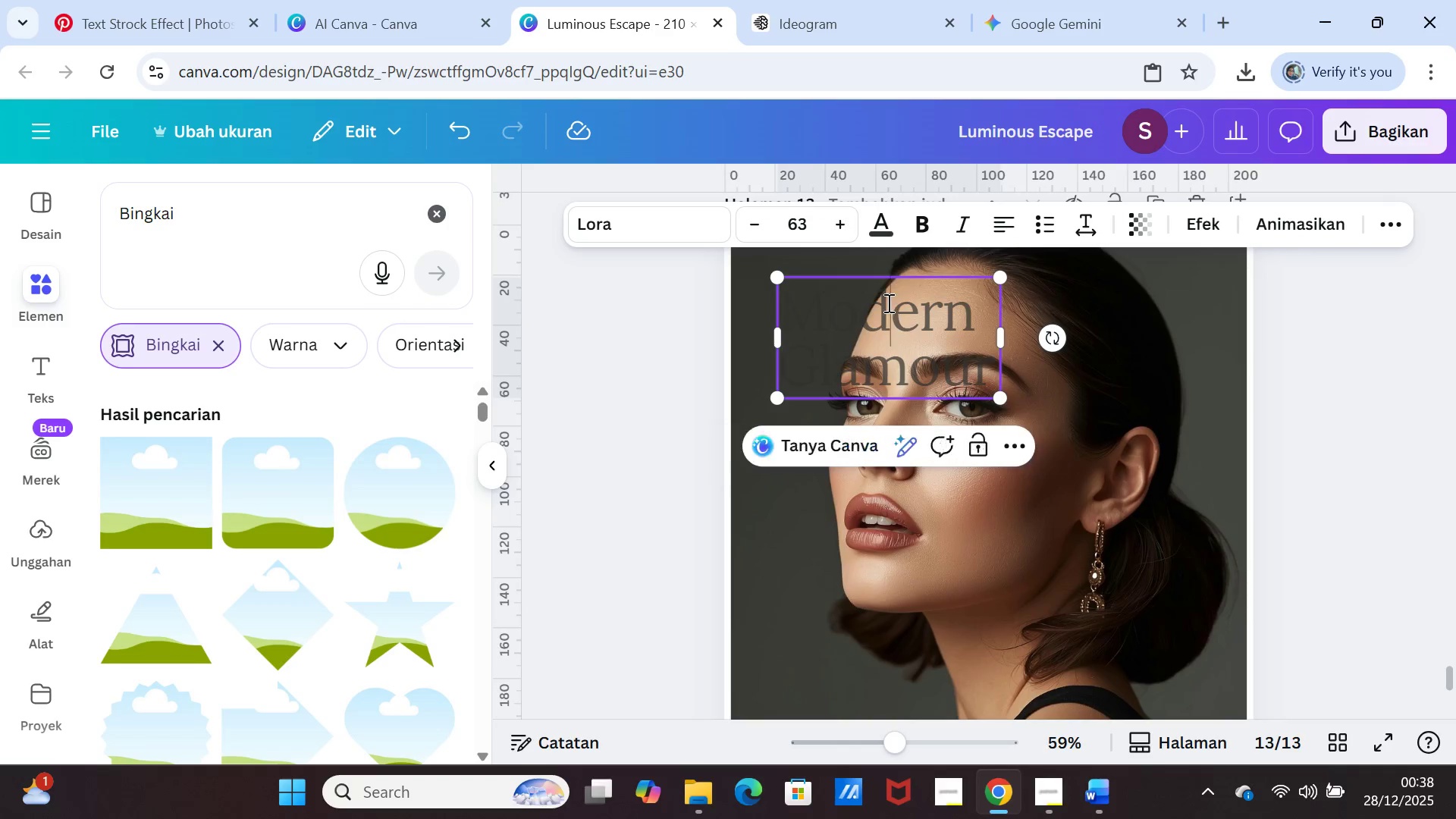 
double_click([887, 303])
 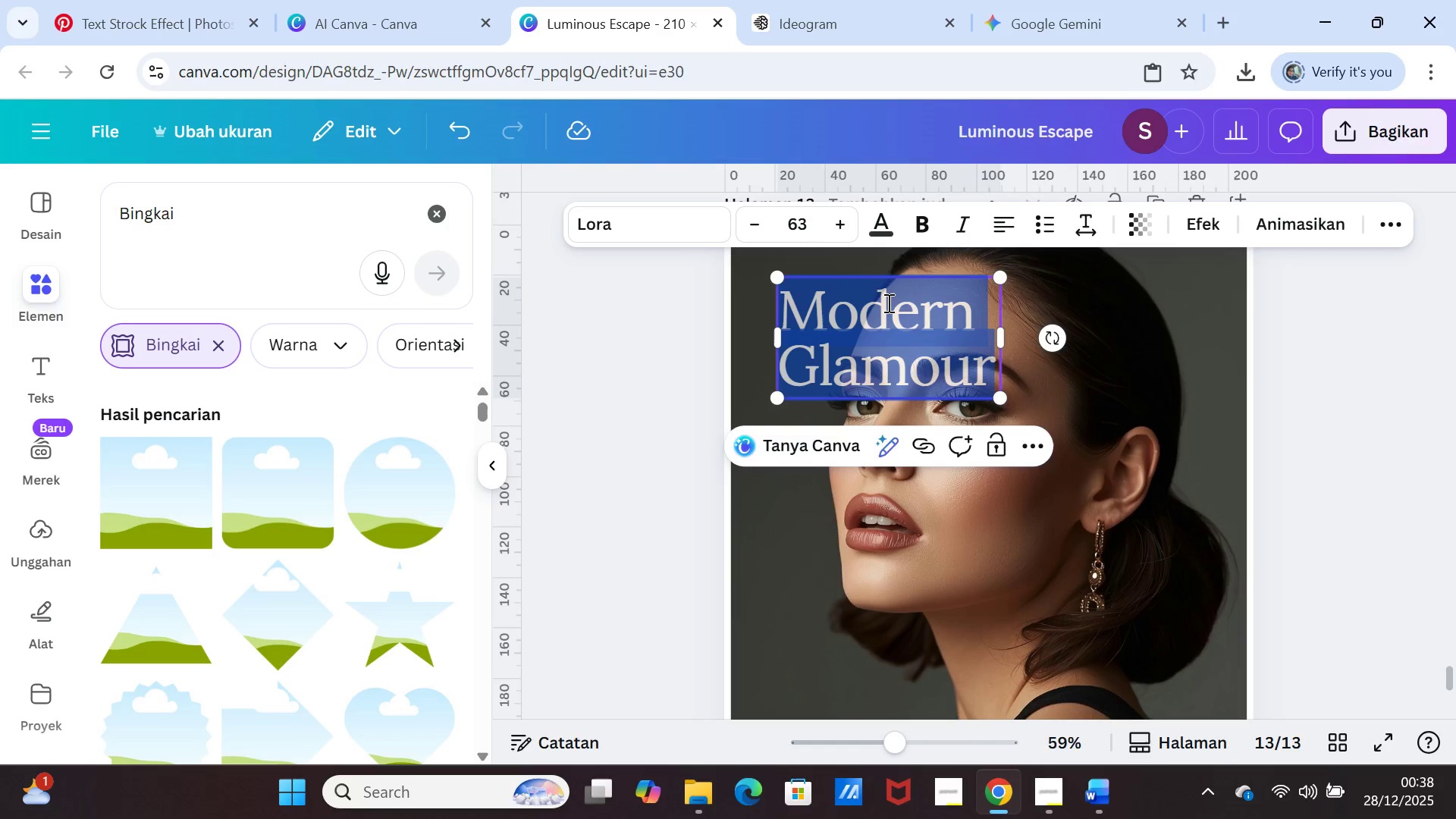 
triple_click([887, 303])
 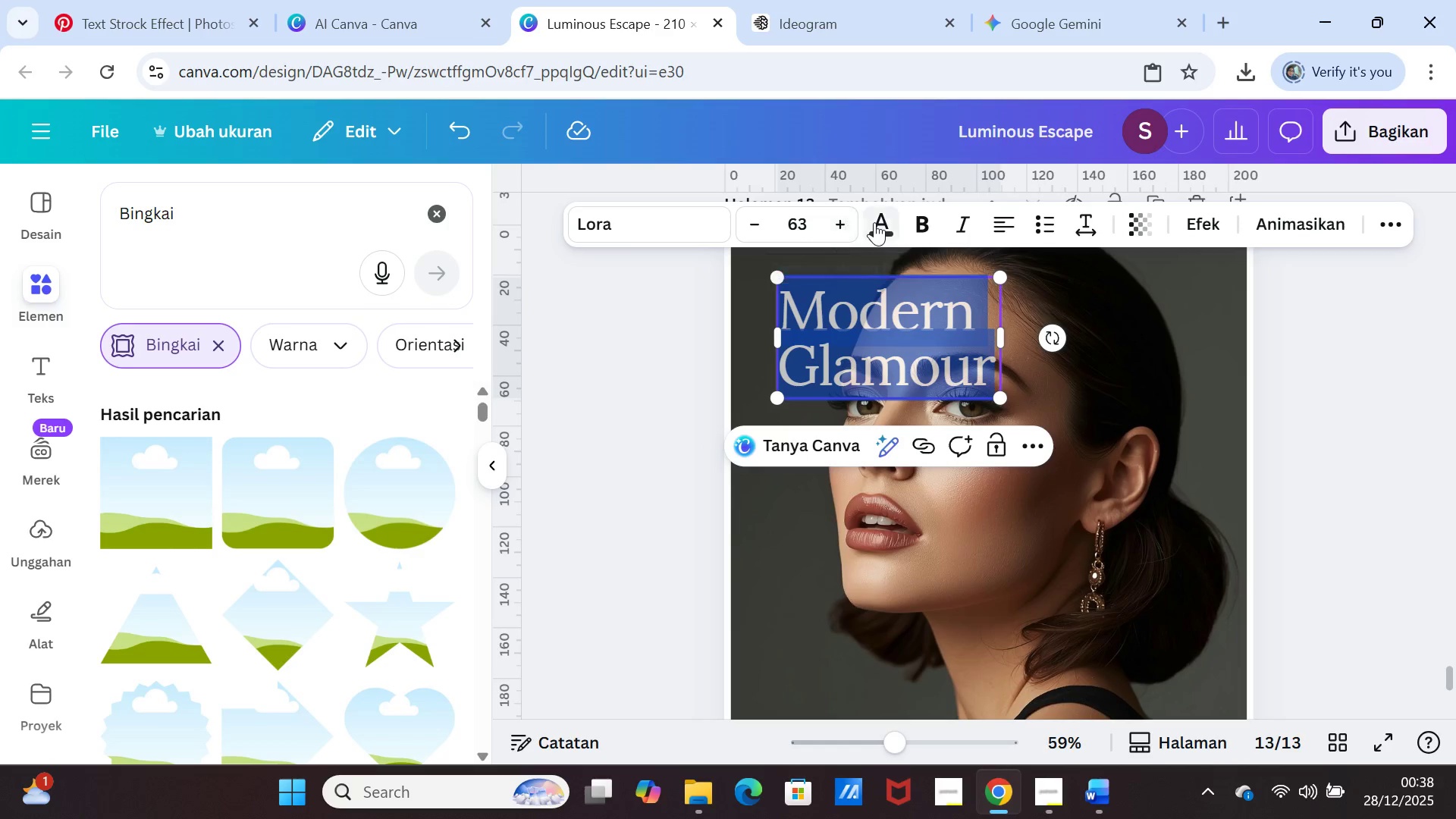 
left_click([875, 220])
 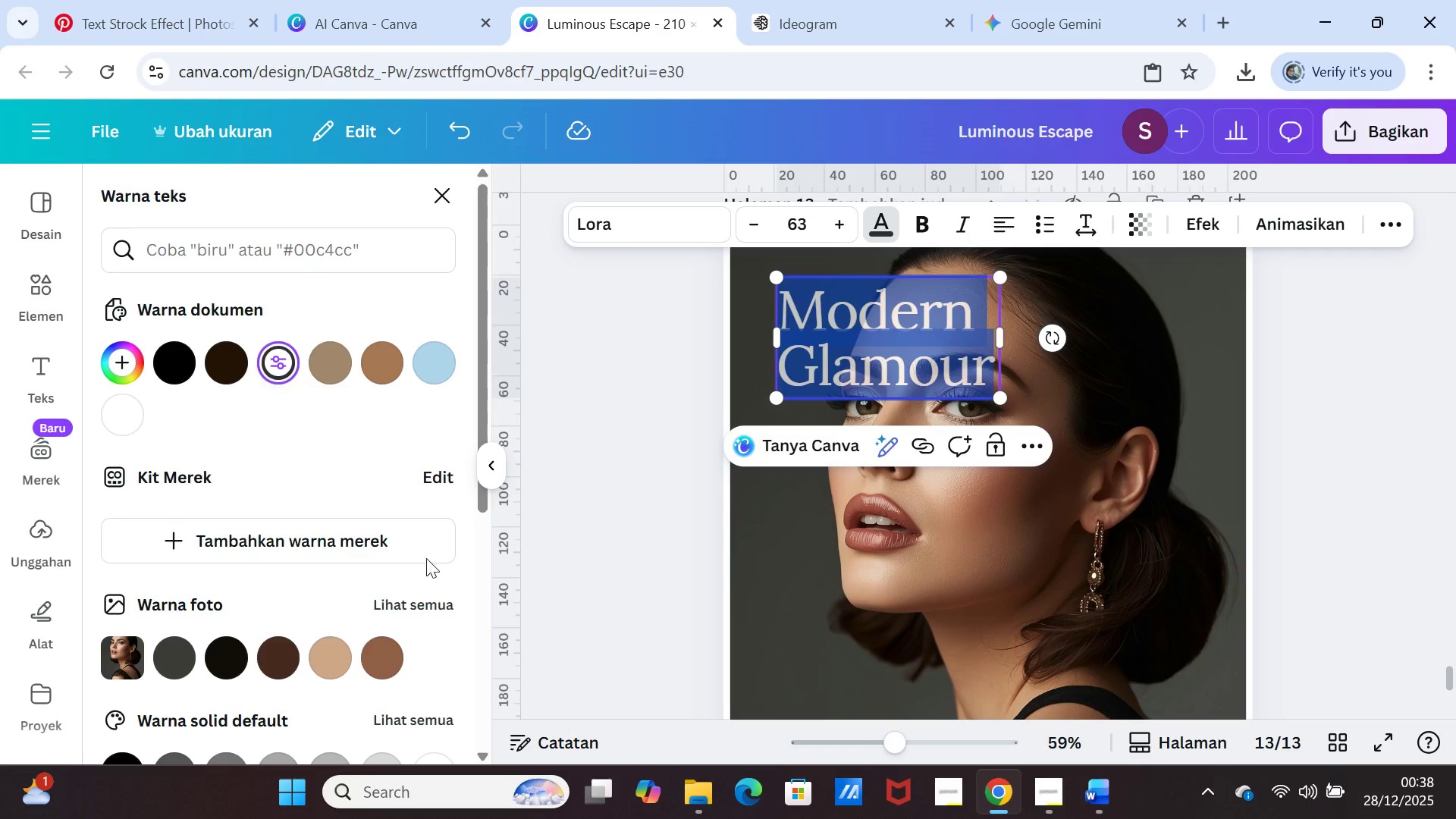 
left_click([137, 413])
 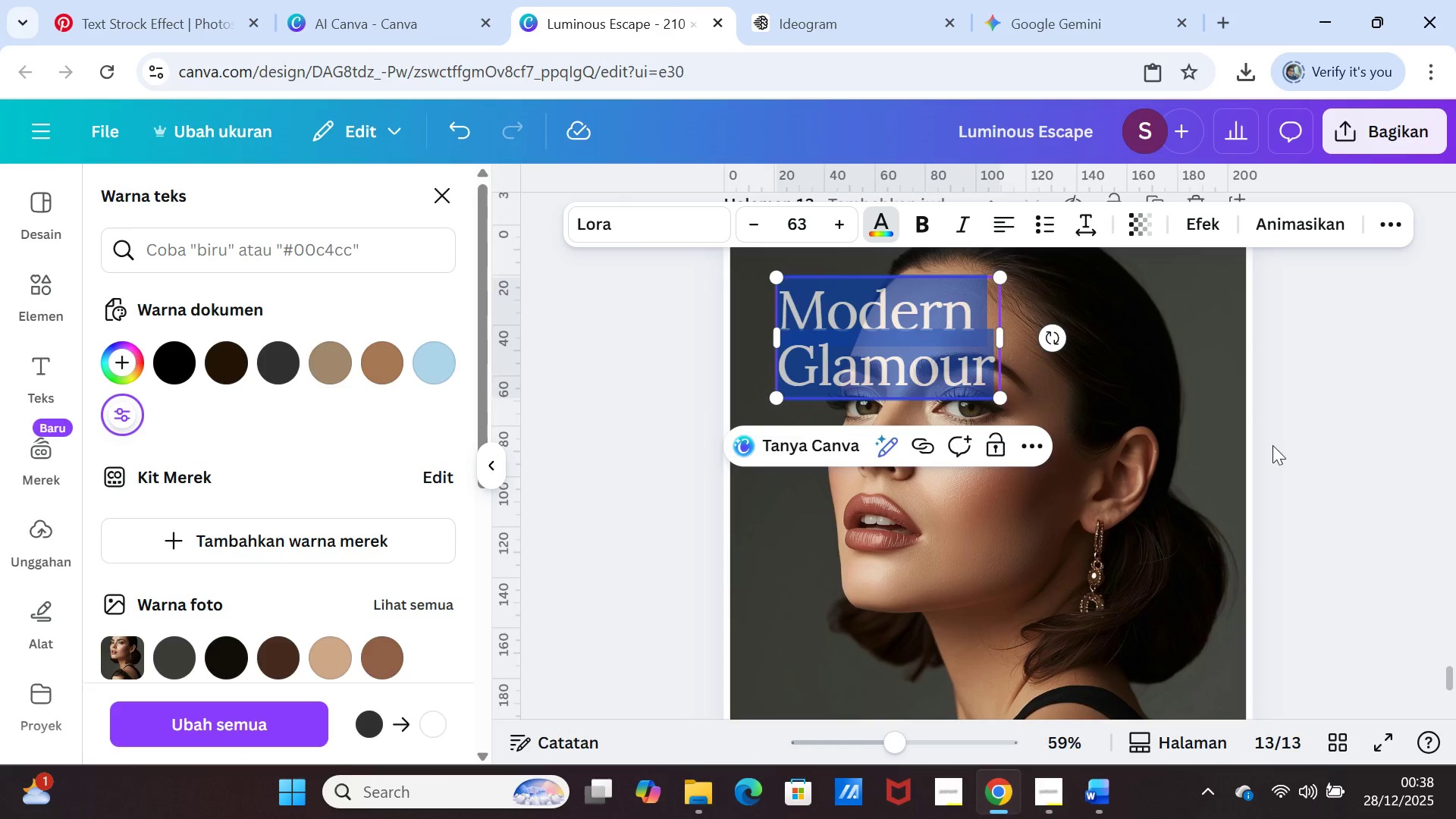 
left_click([1284, 445])
 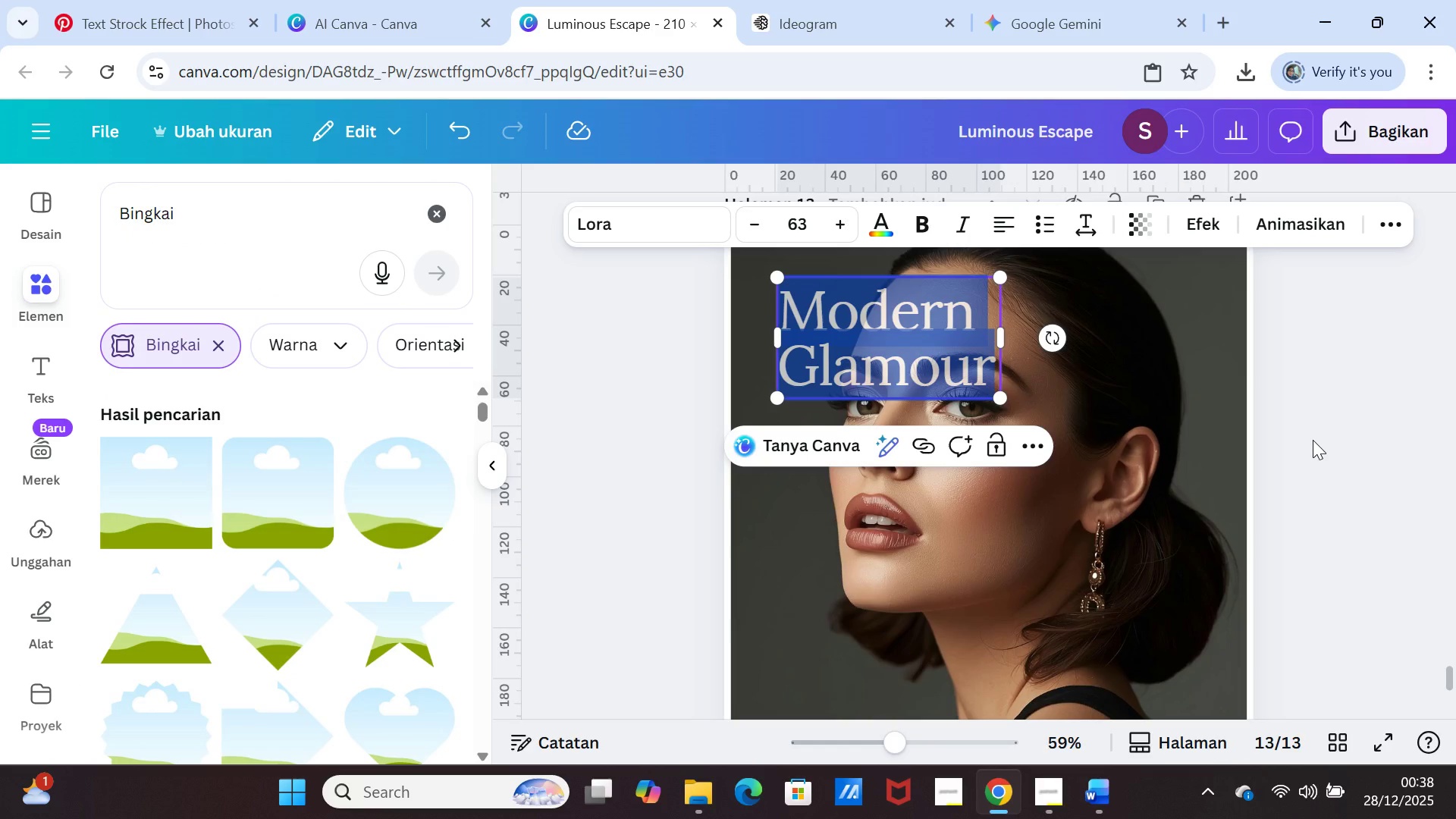 
left_click([1313, 440])
 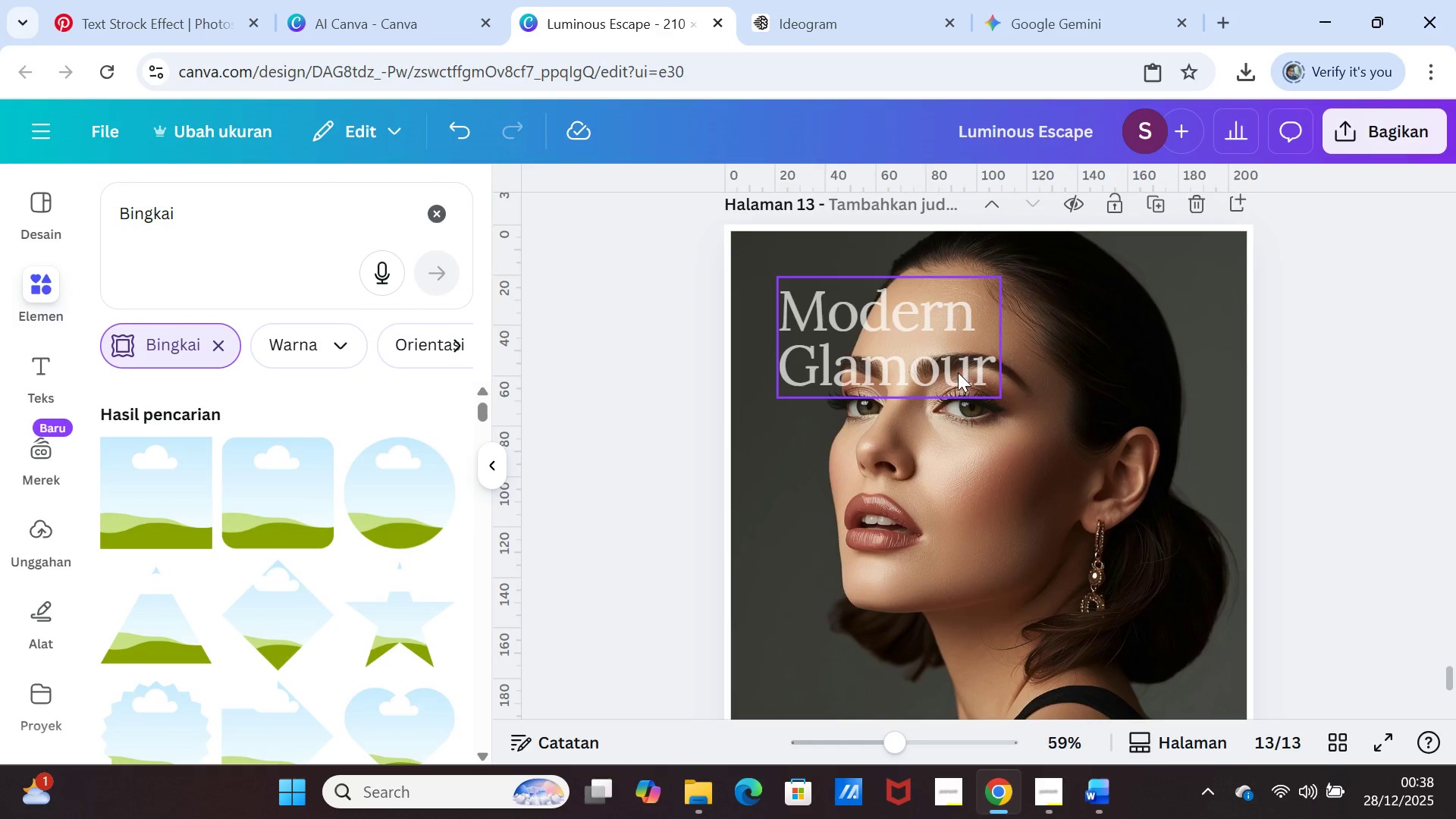 
left_click([947, 359])
 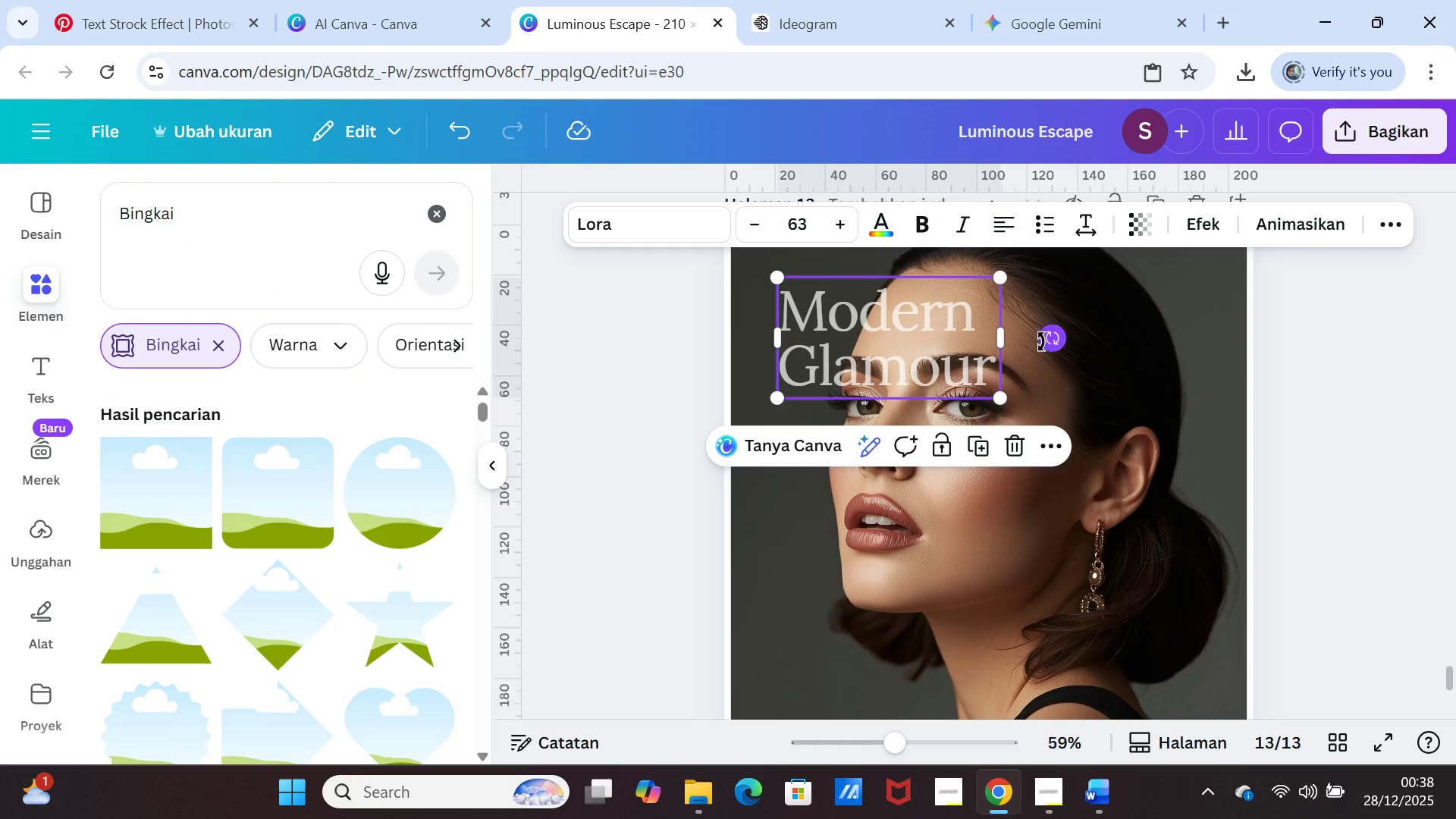 
left_click([1392, 415])
 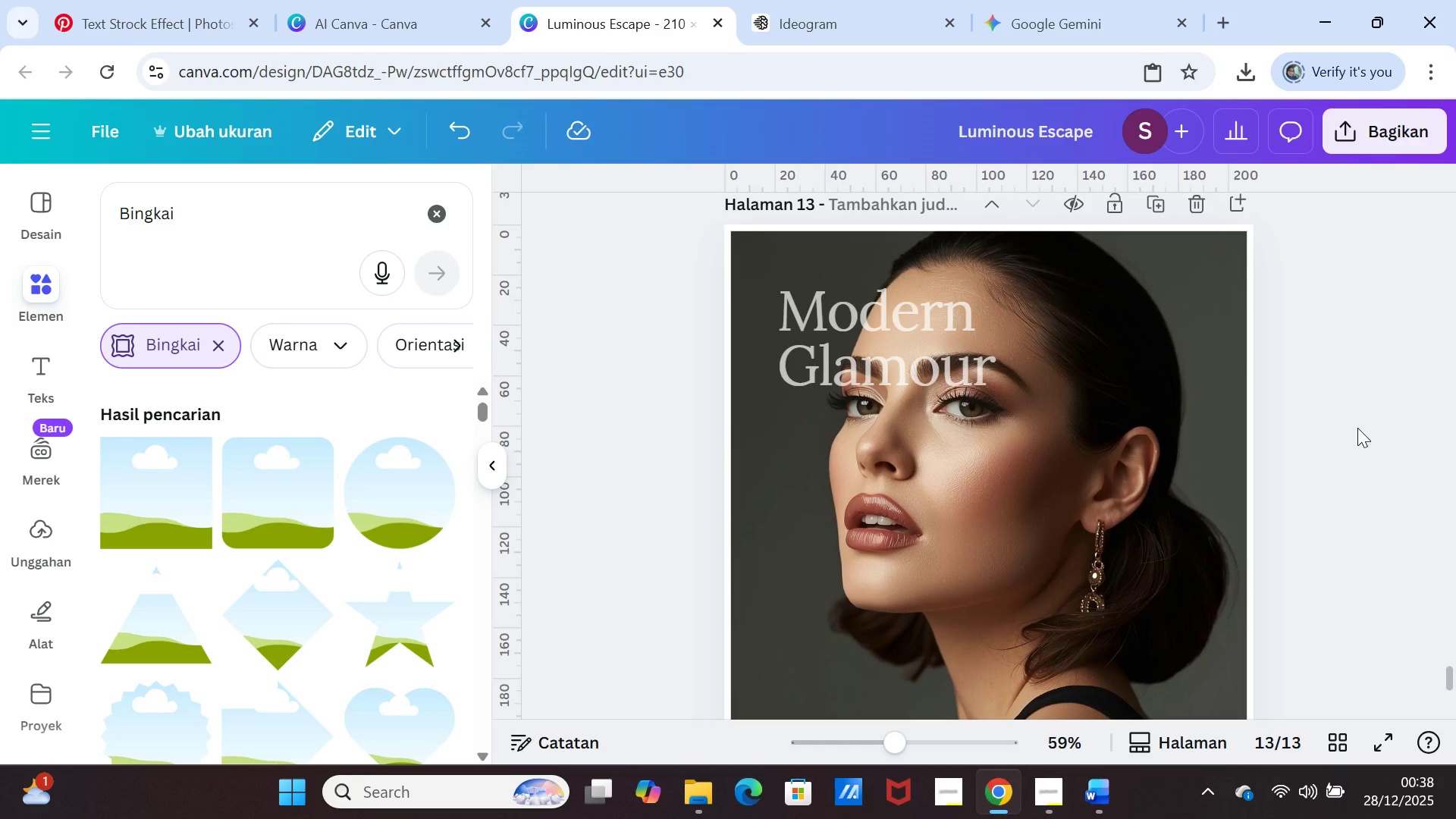 
left_click([1357, 428])
 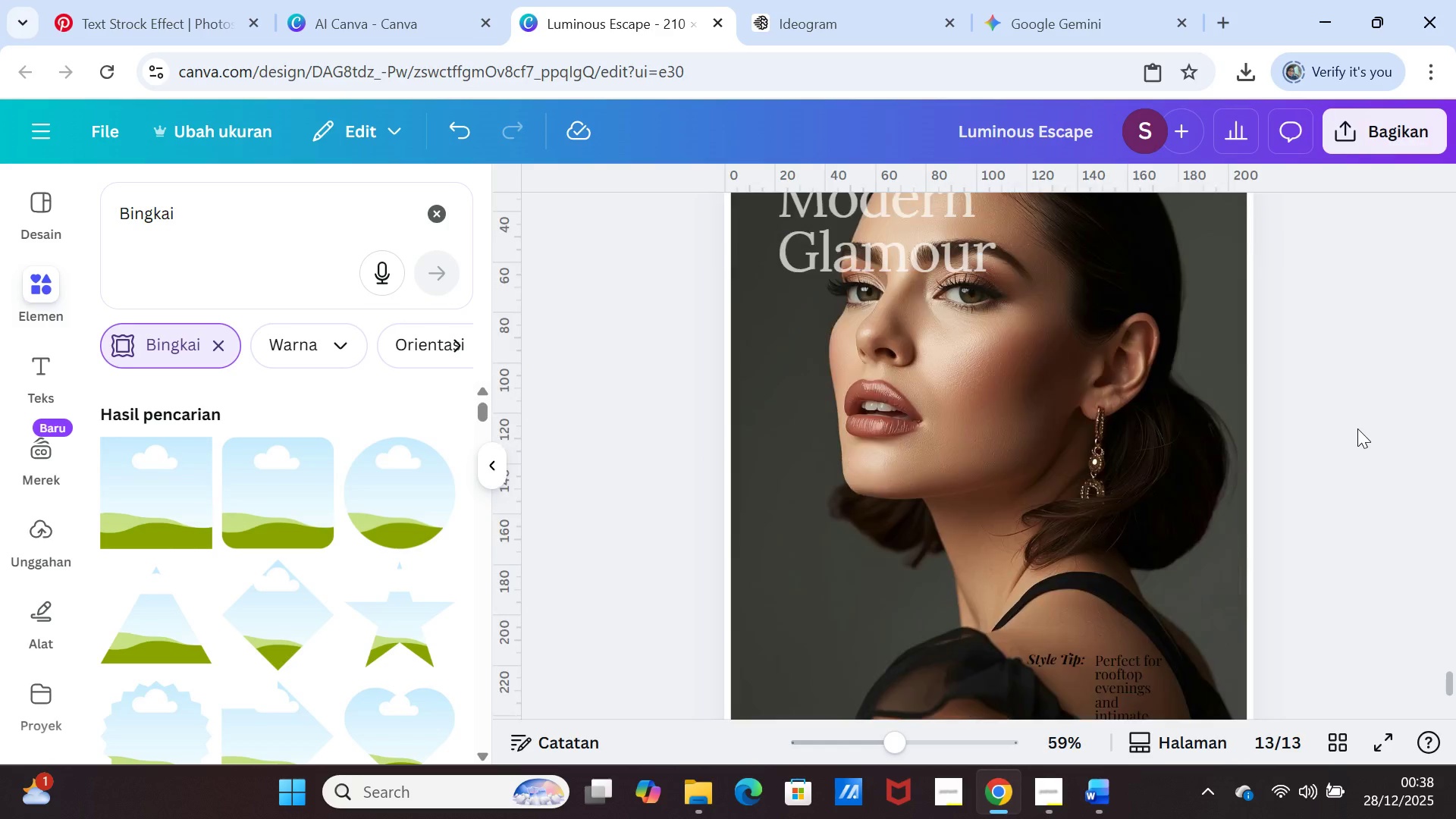 
scroll: coordinate [1357, 428], scroll_direction: down, amount: 2.0
 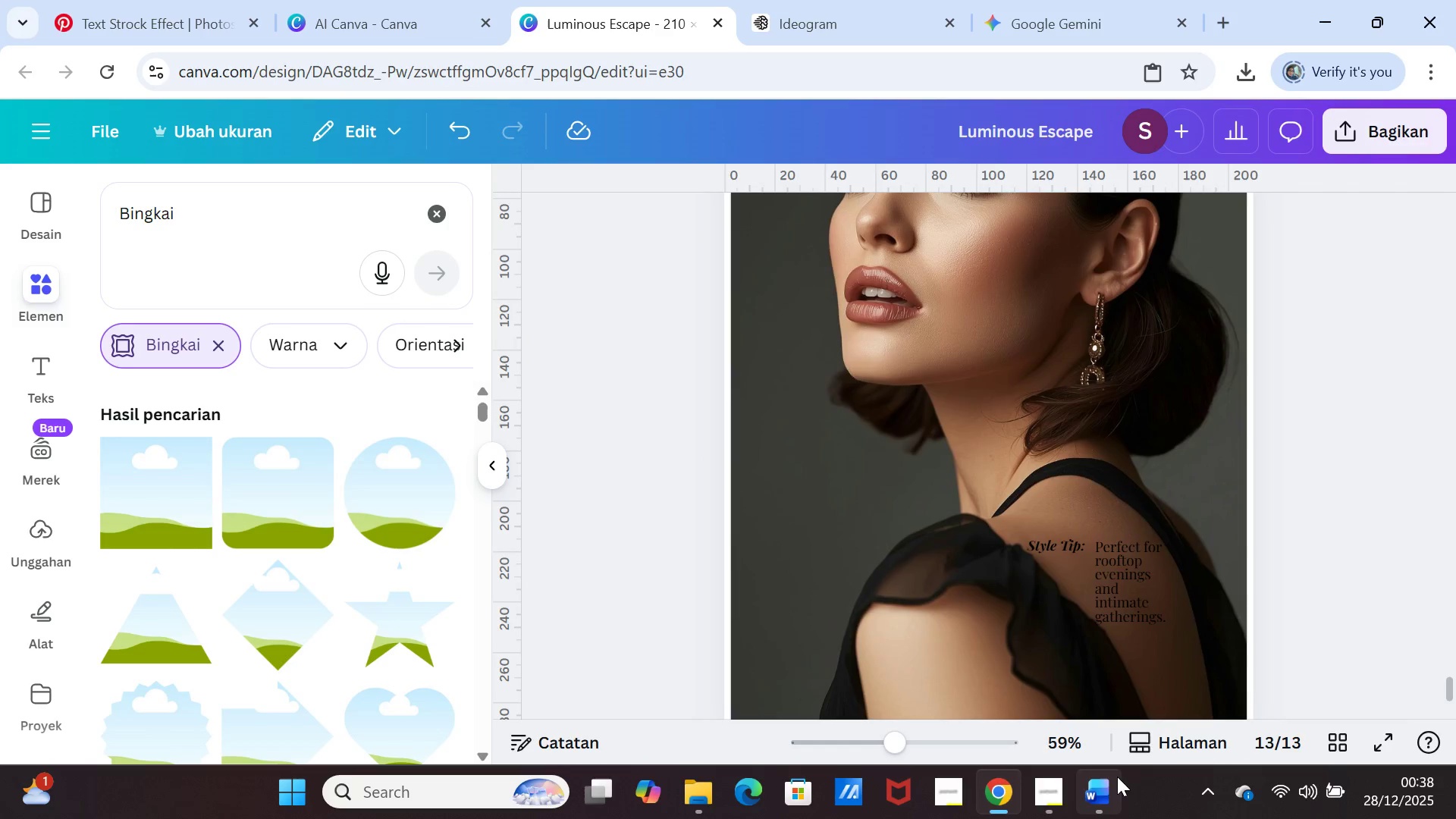 
left_click([1097, 787])
 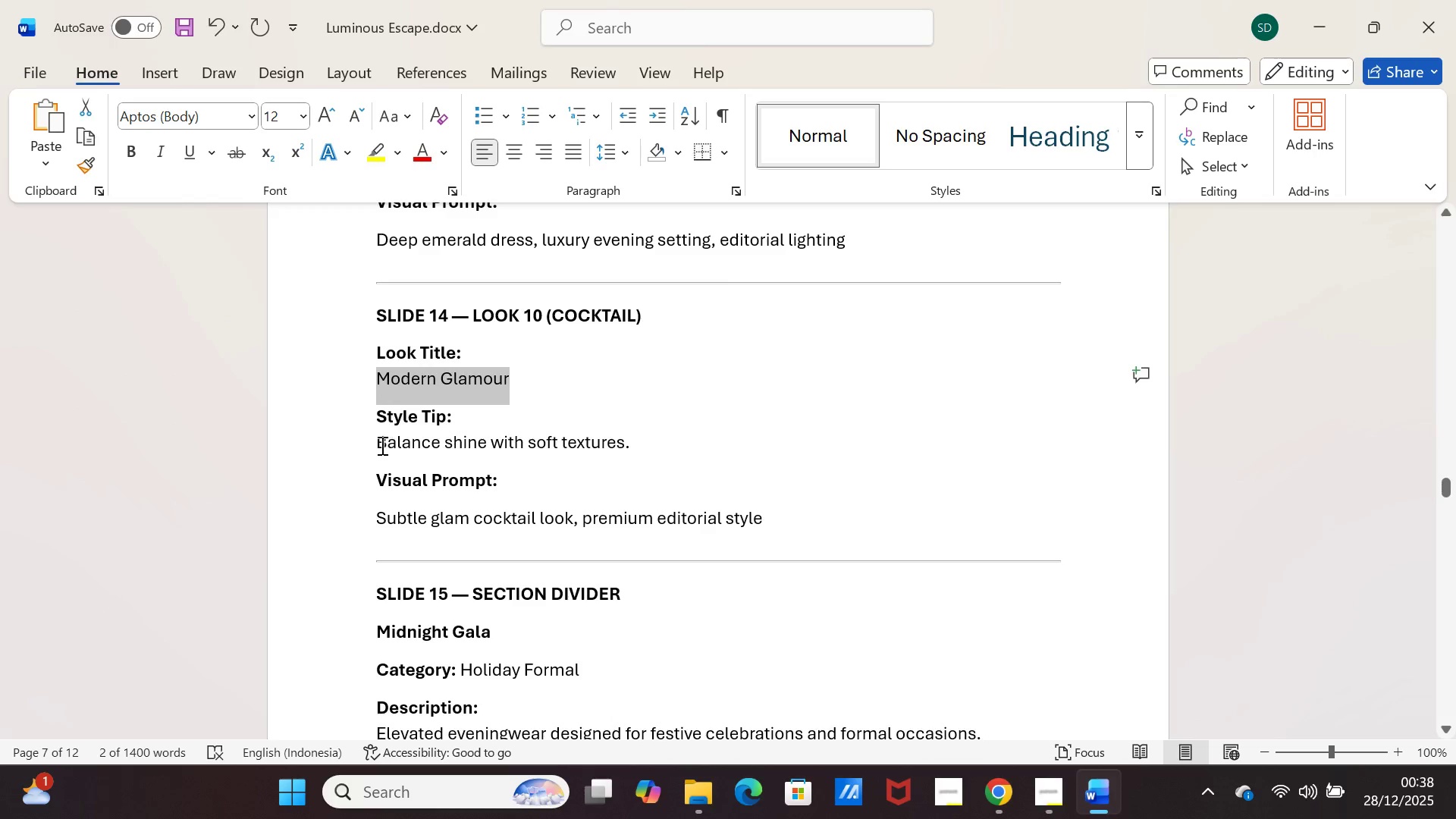 
left_click_drag(start_coordinate=[376, 441], to_coordinate=[643, 446])
 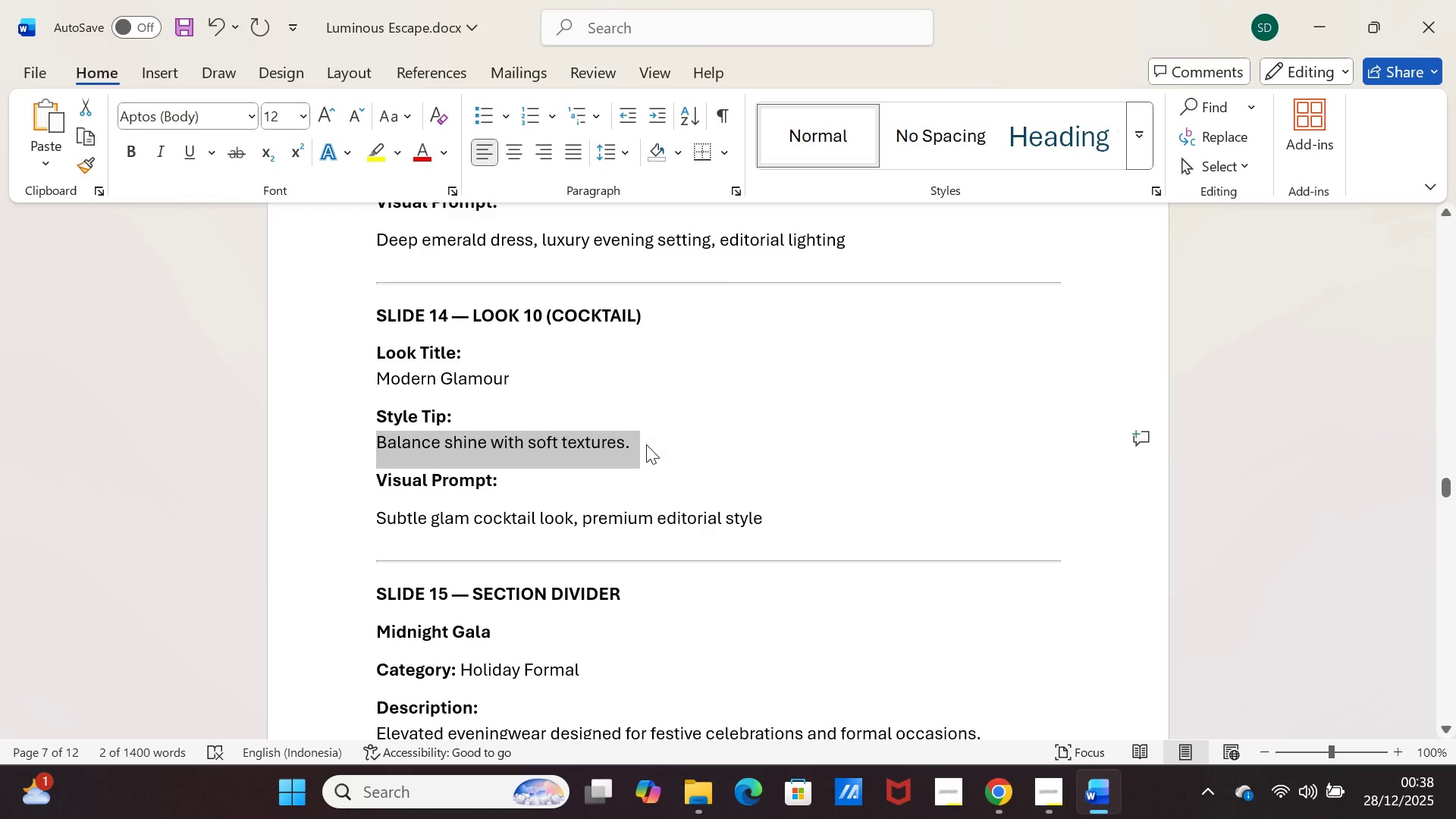 
key(Control+C)
 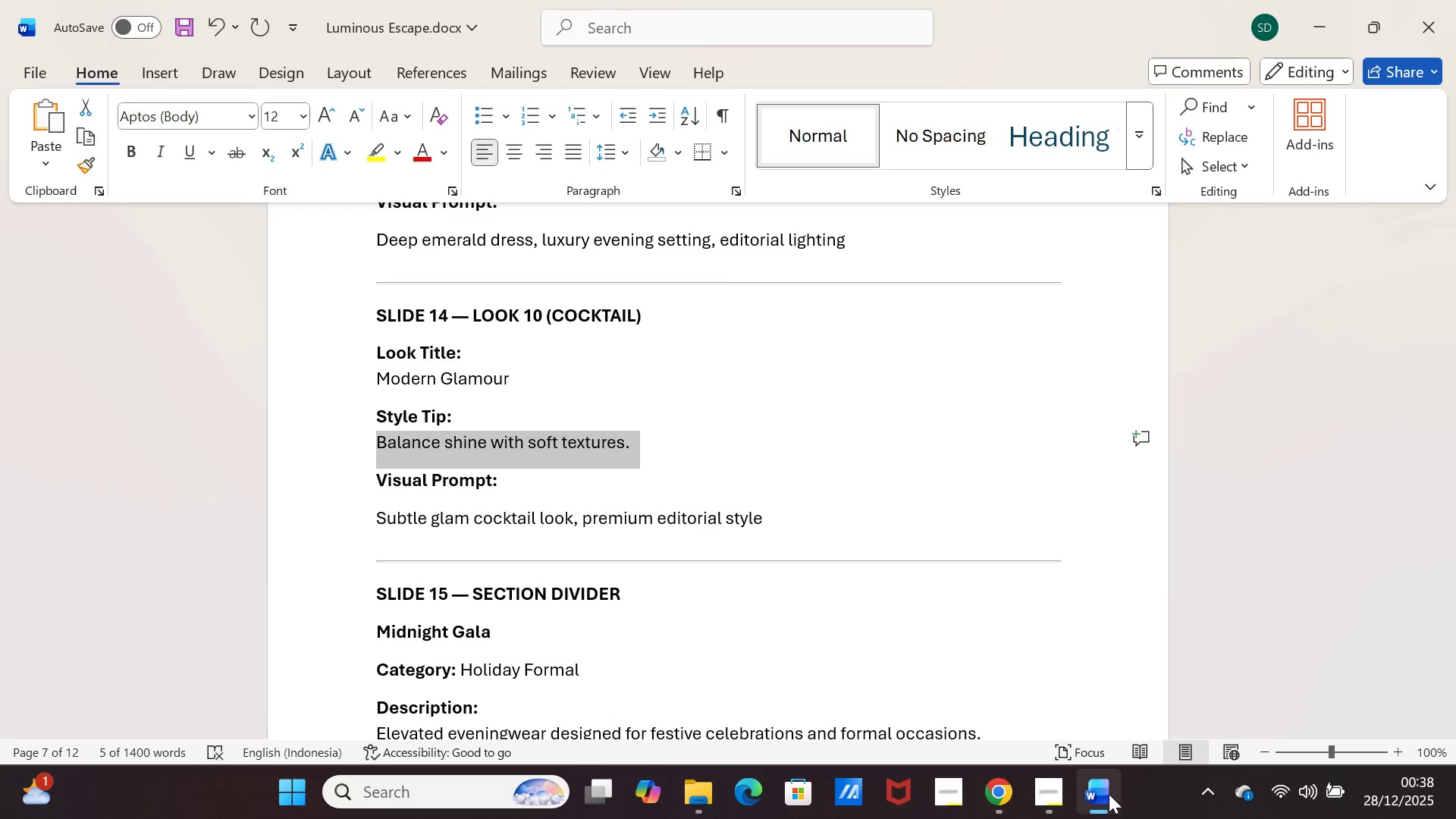 
left_click([1106, 793])
 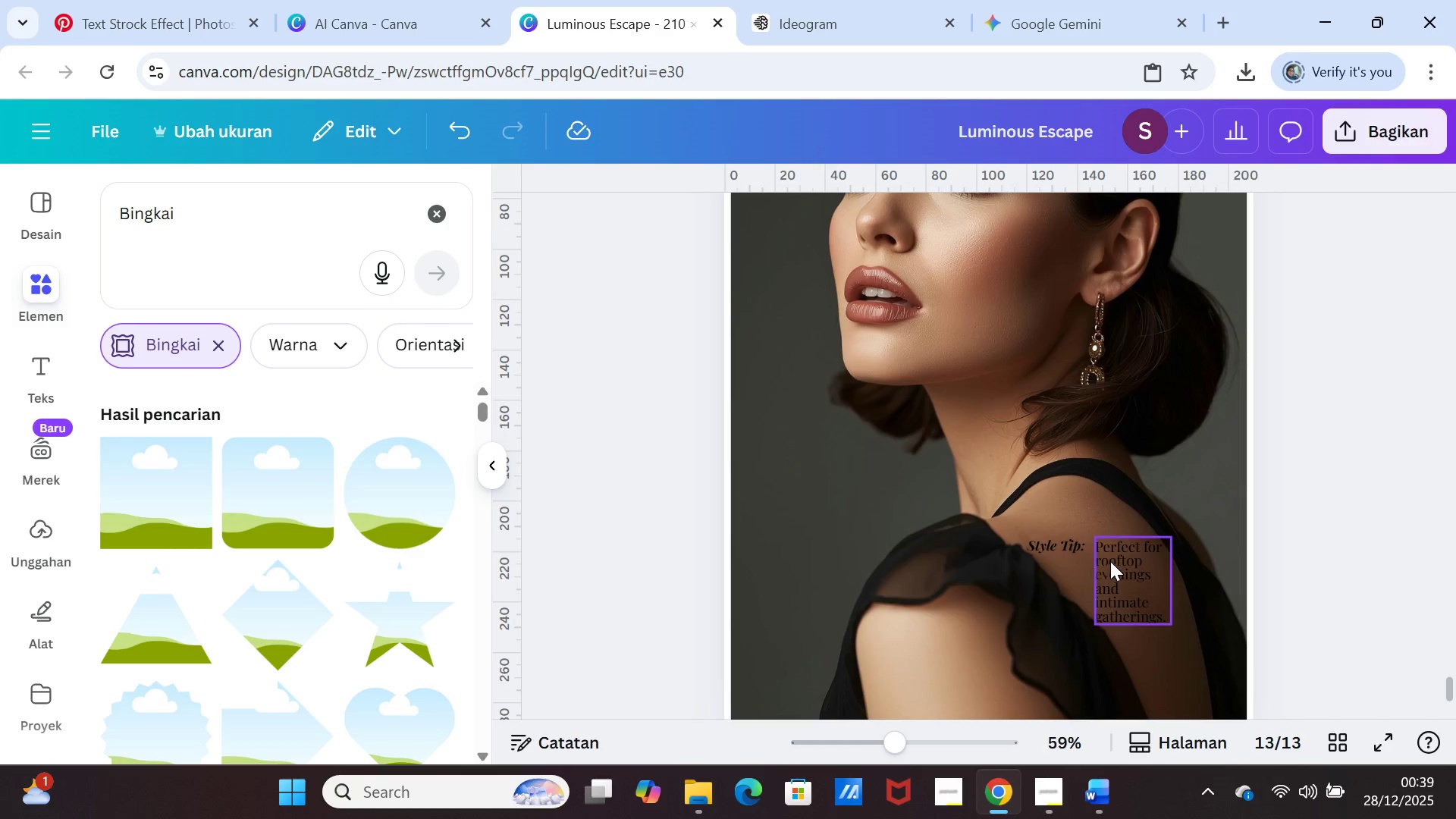 
double_click([1116, 548])
 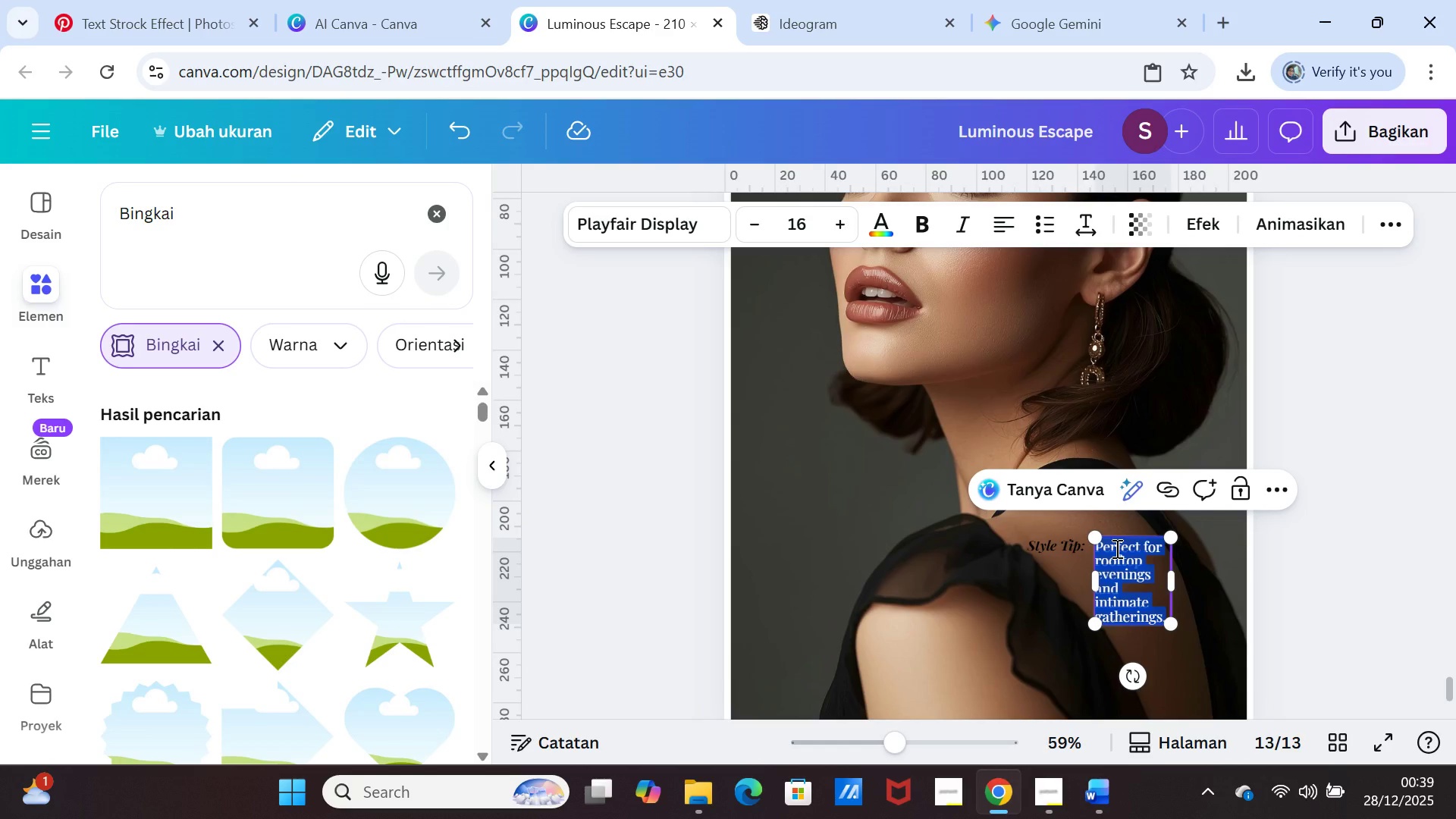 
key(Control+V)
 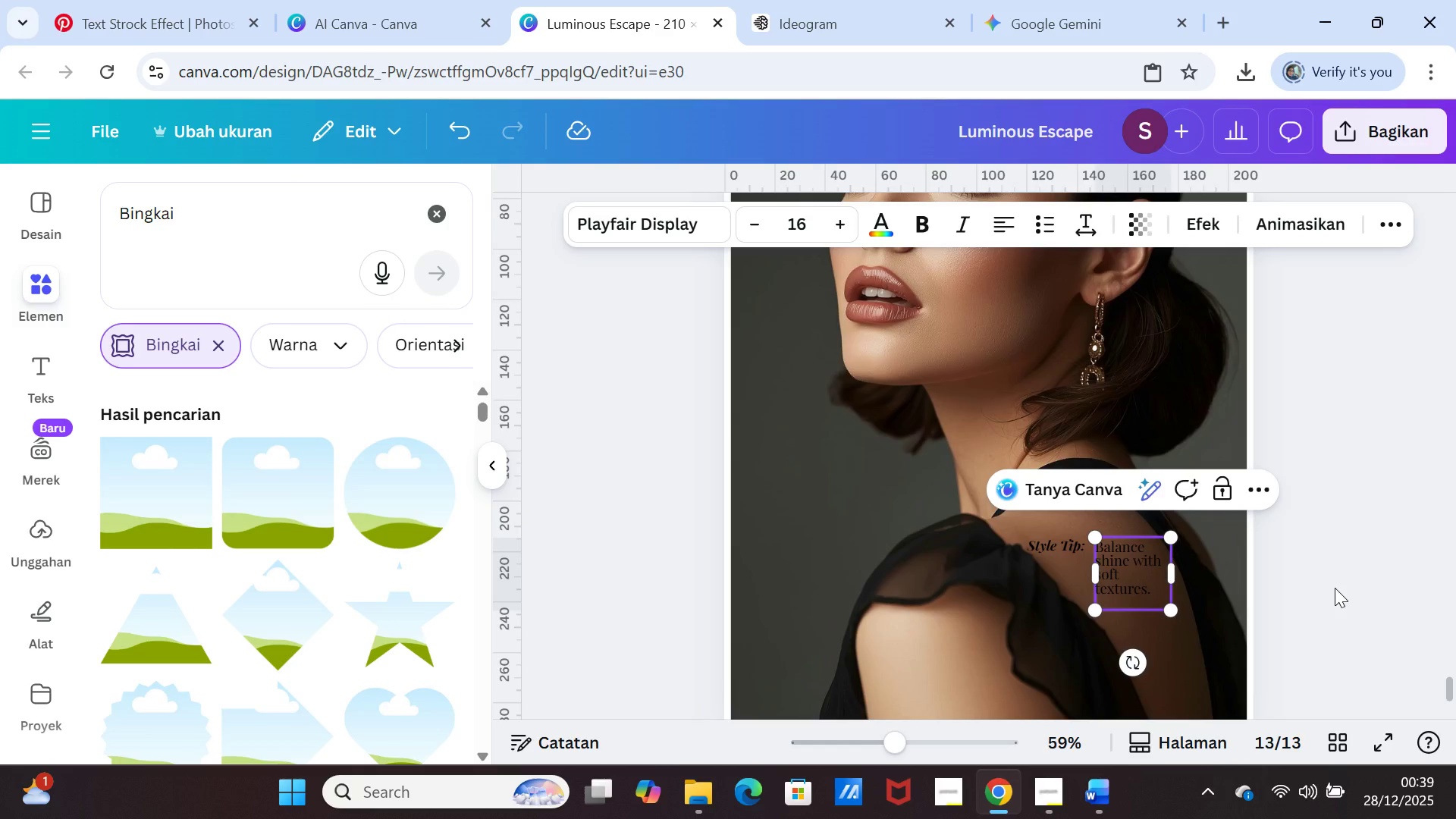 
left_click([1335, 588])
 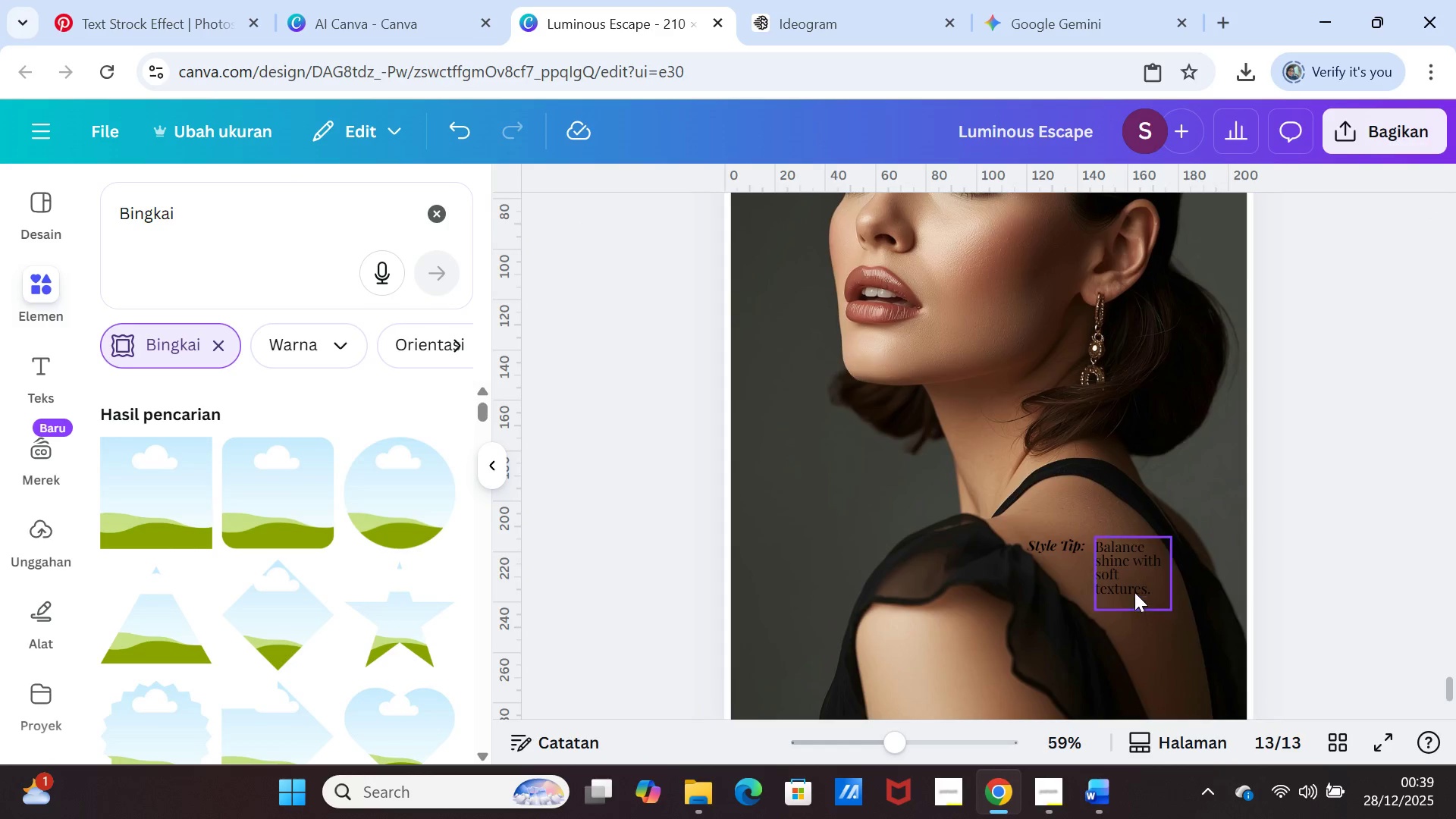 
left_click([1135, 579])
 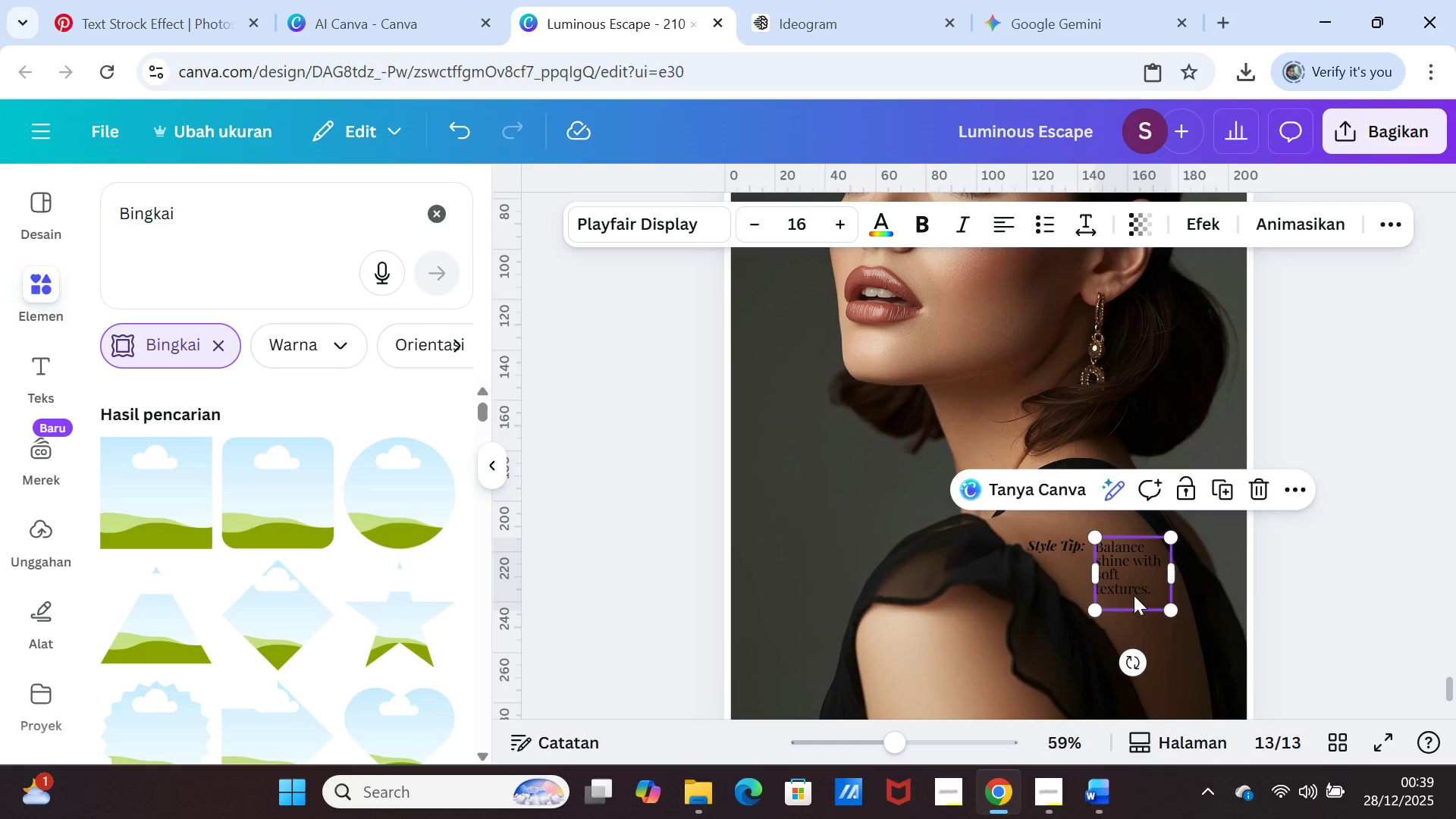 
left_click([1134, 595])
 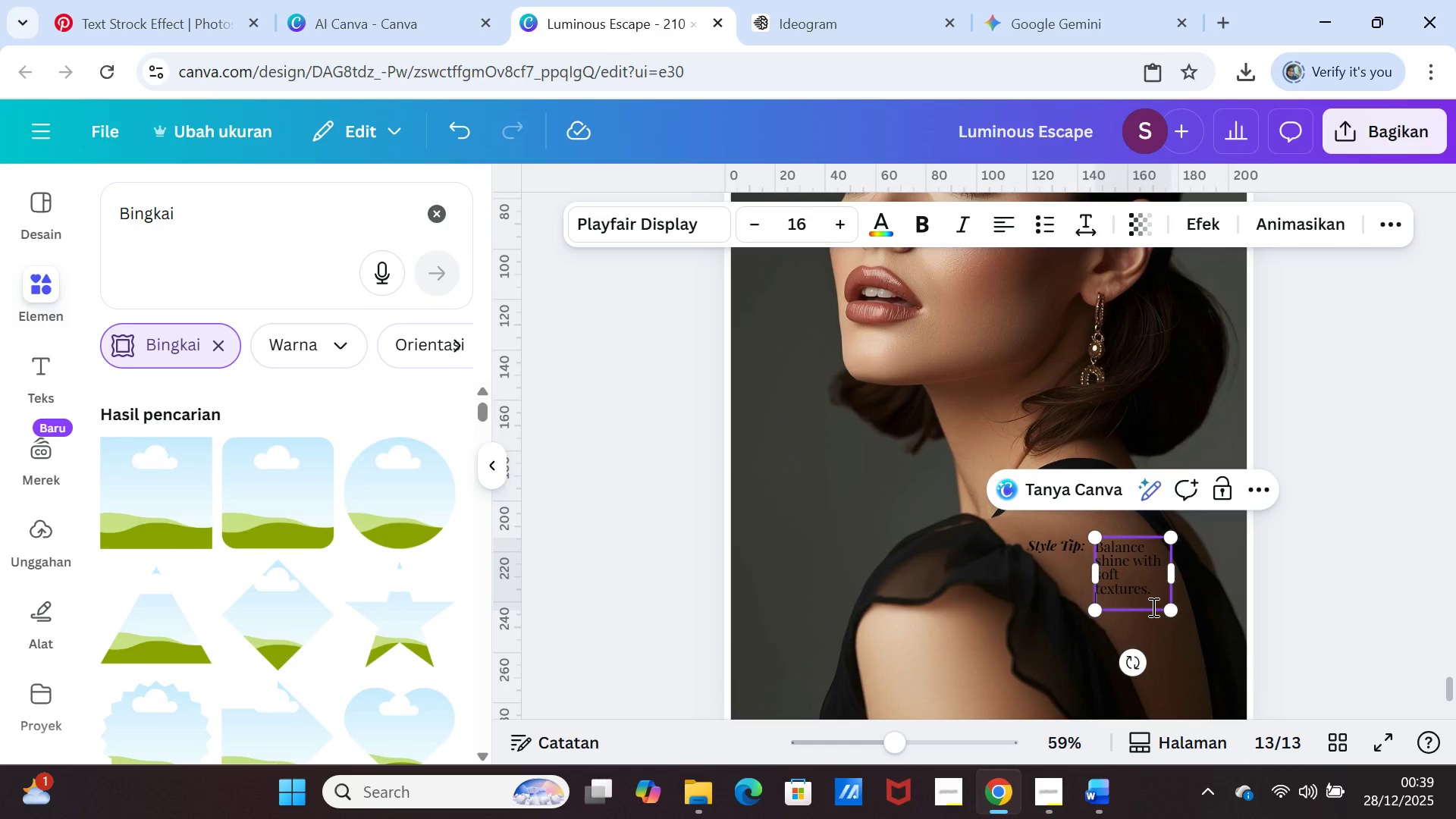 
key(Backspace)
 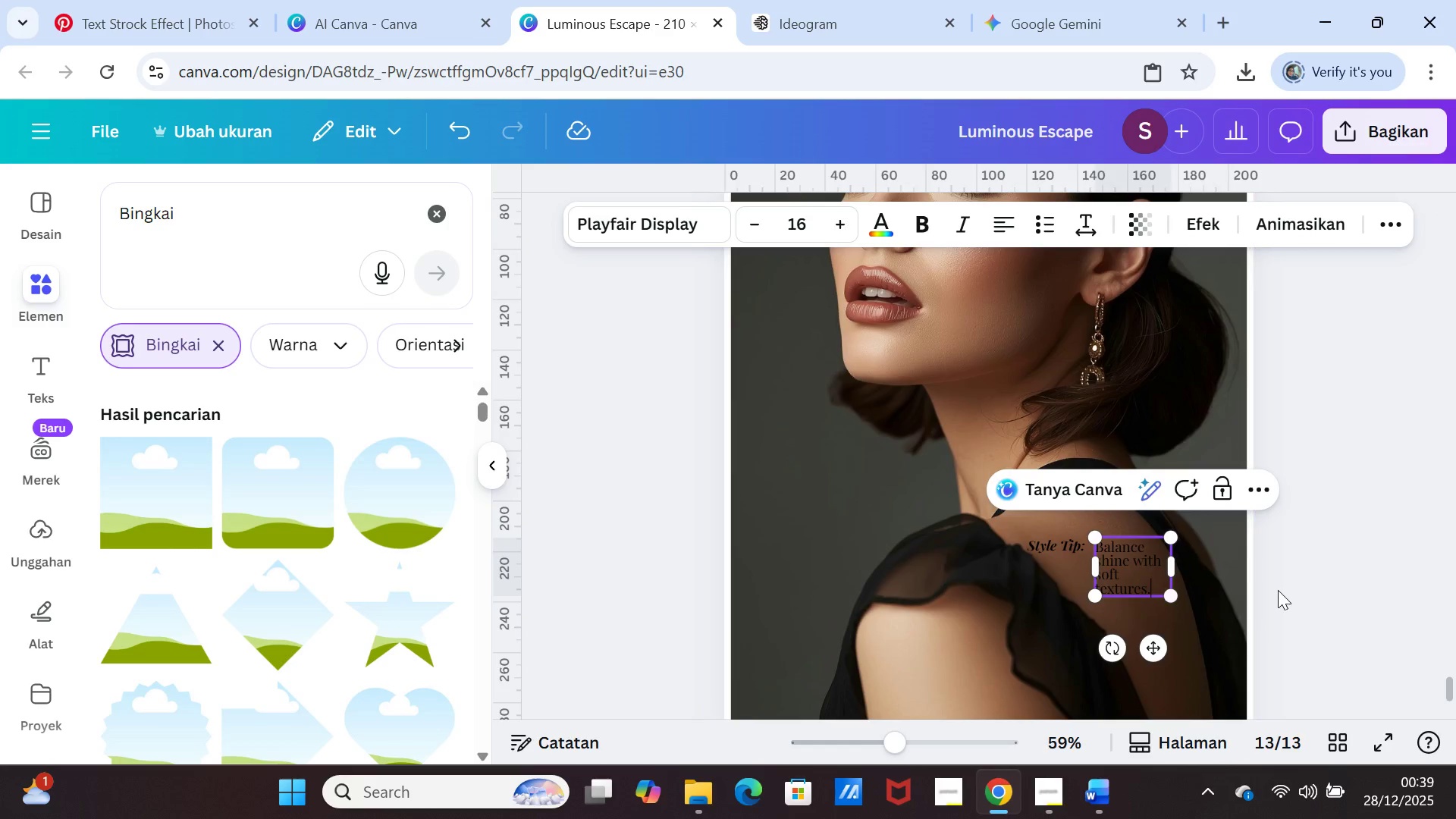 
left_click([1356, 574])
 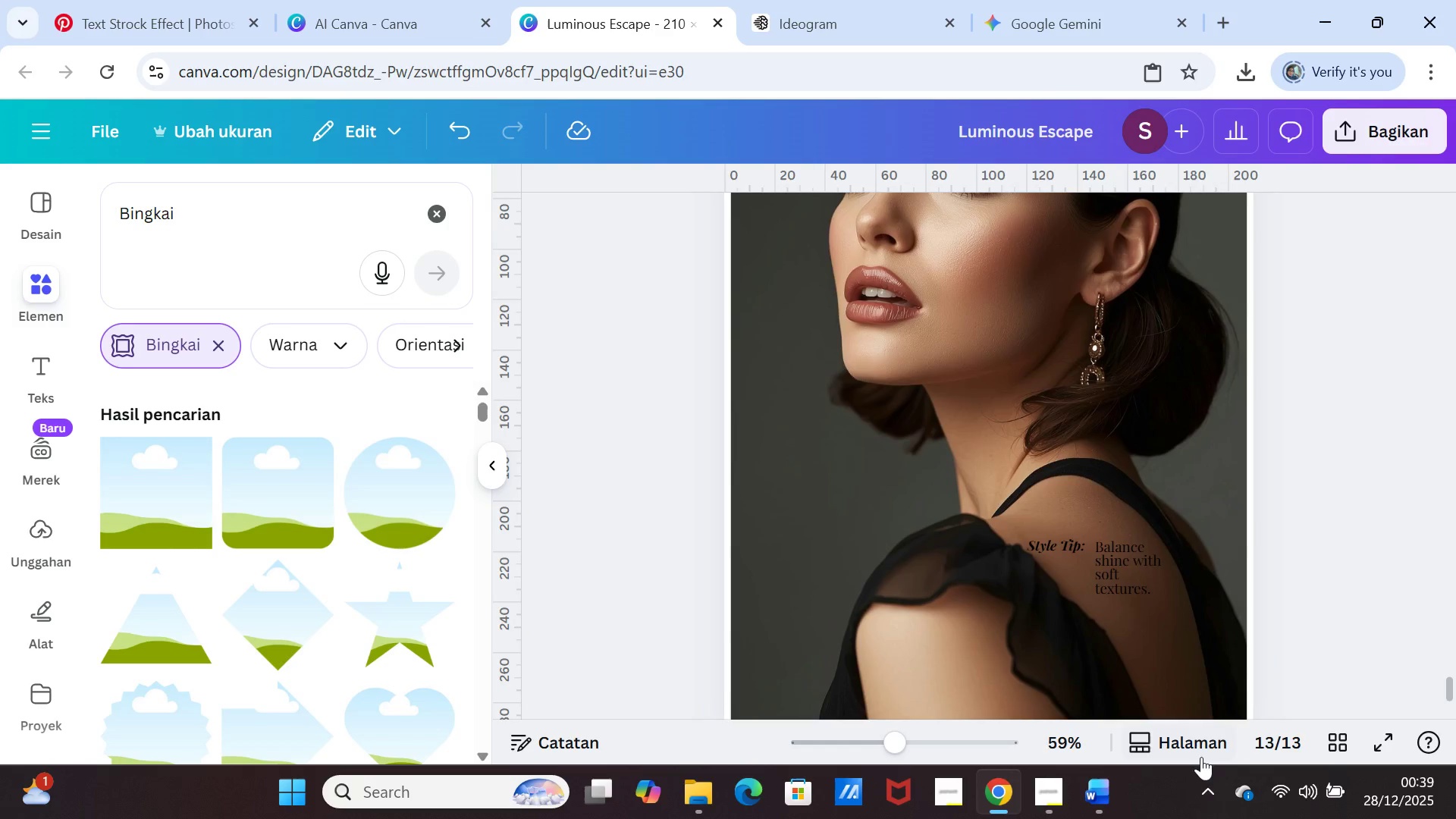 
left_click([1103, 786])
 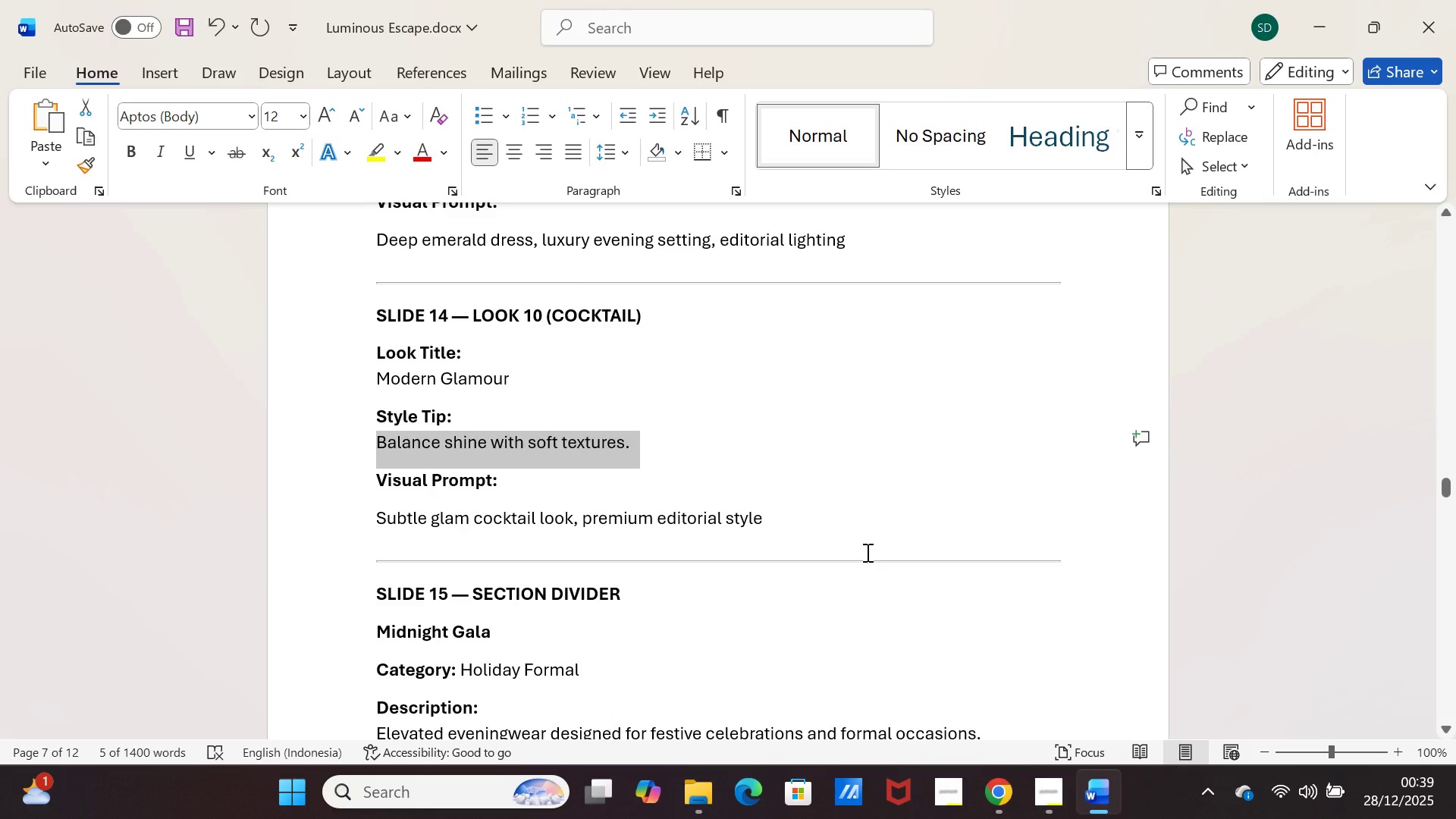 
scroll: coordinate [871, 545], scroll_direction: up, amount: 14.0
 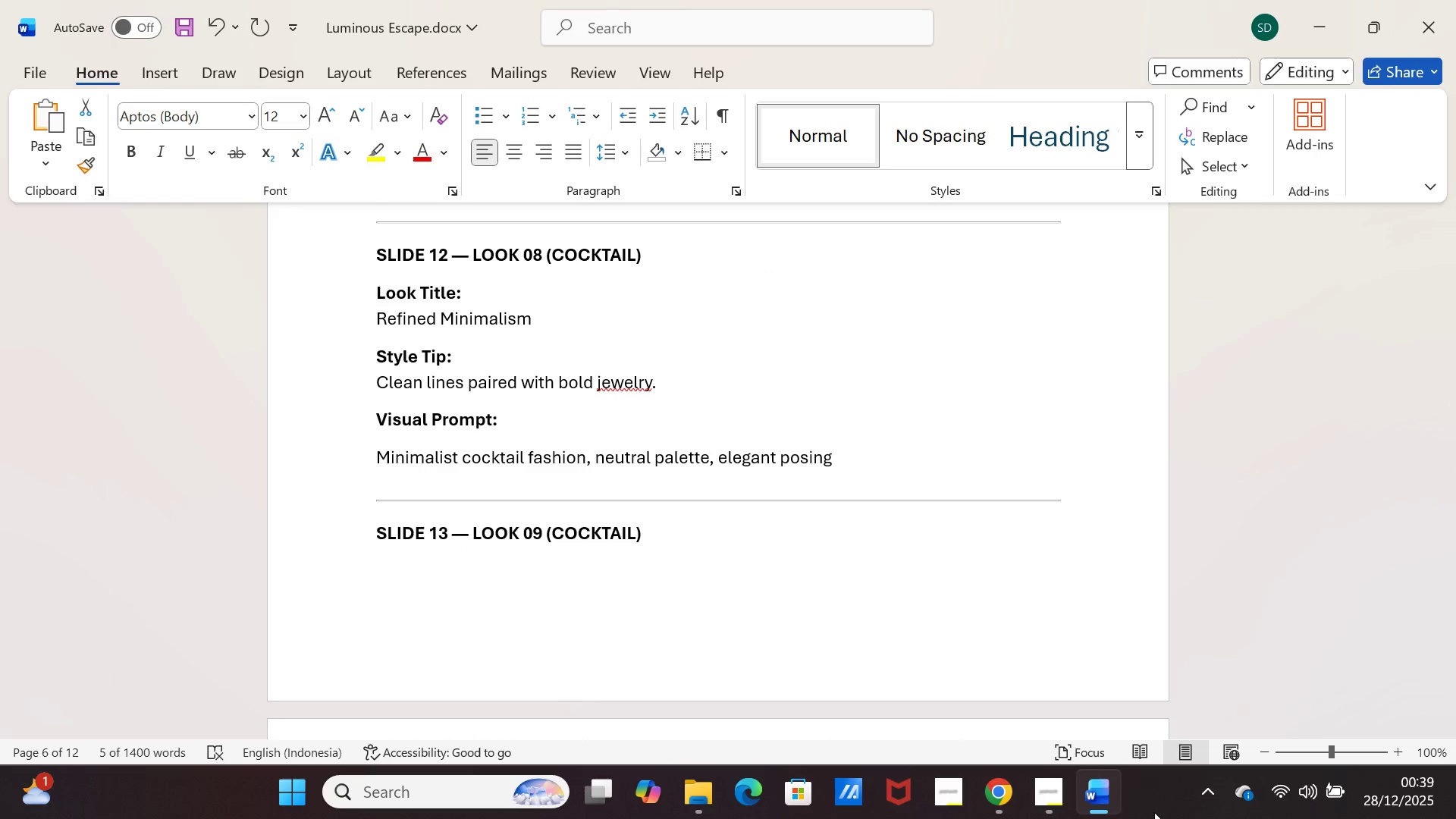 
left_click([1106, 802])
 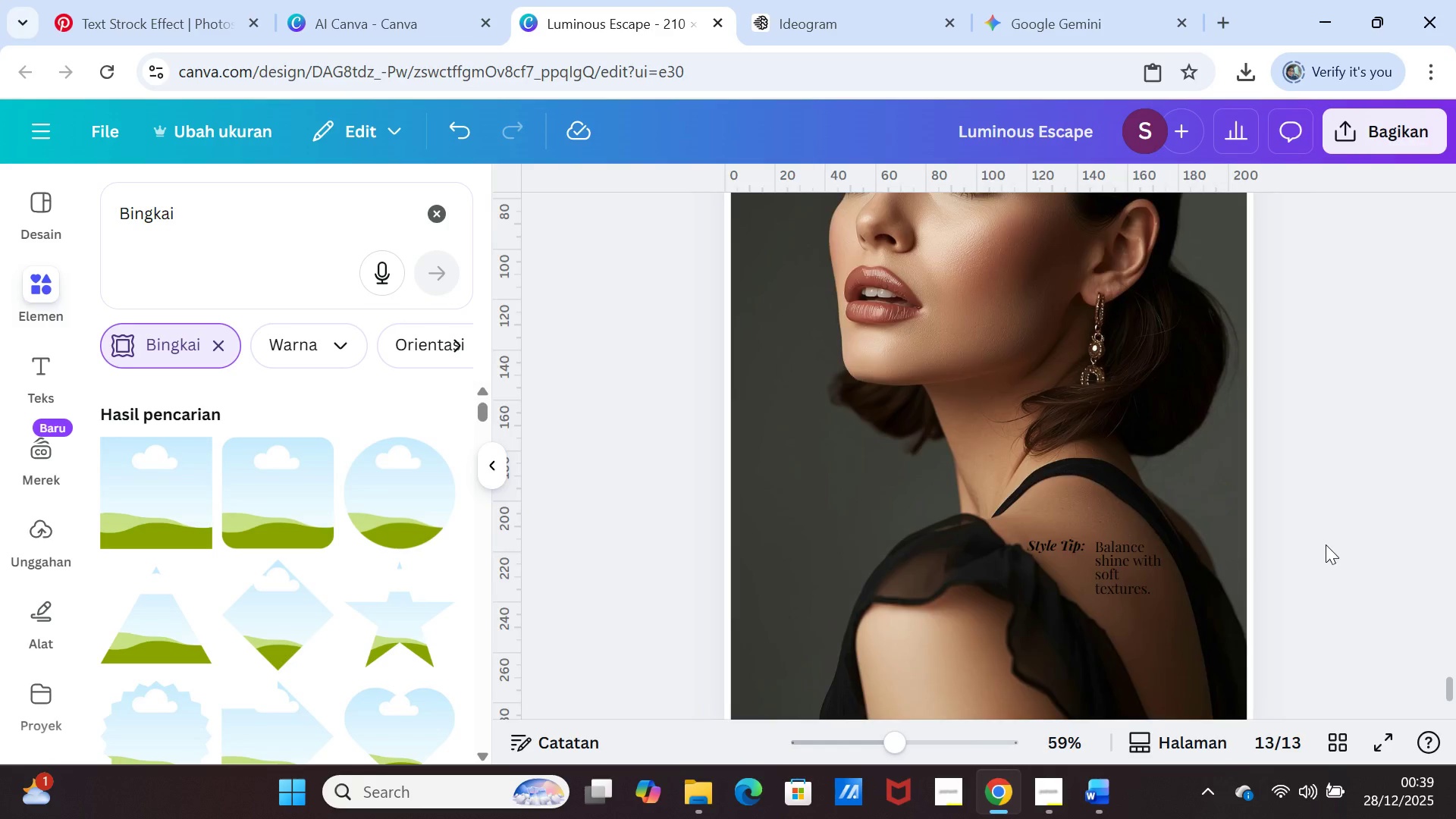 
scroll: coordinate [1205, 388], scroll_direction: up, amount: 5.0
 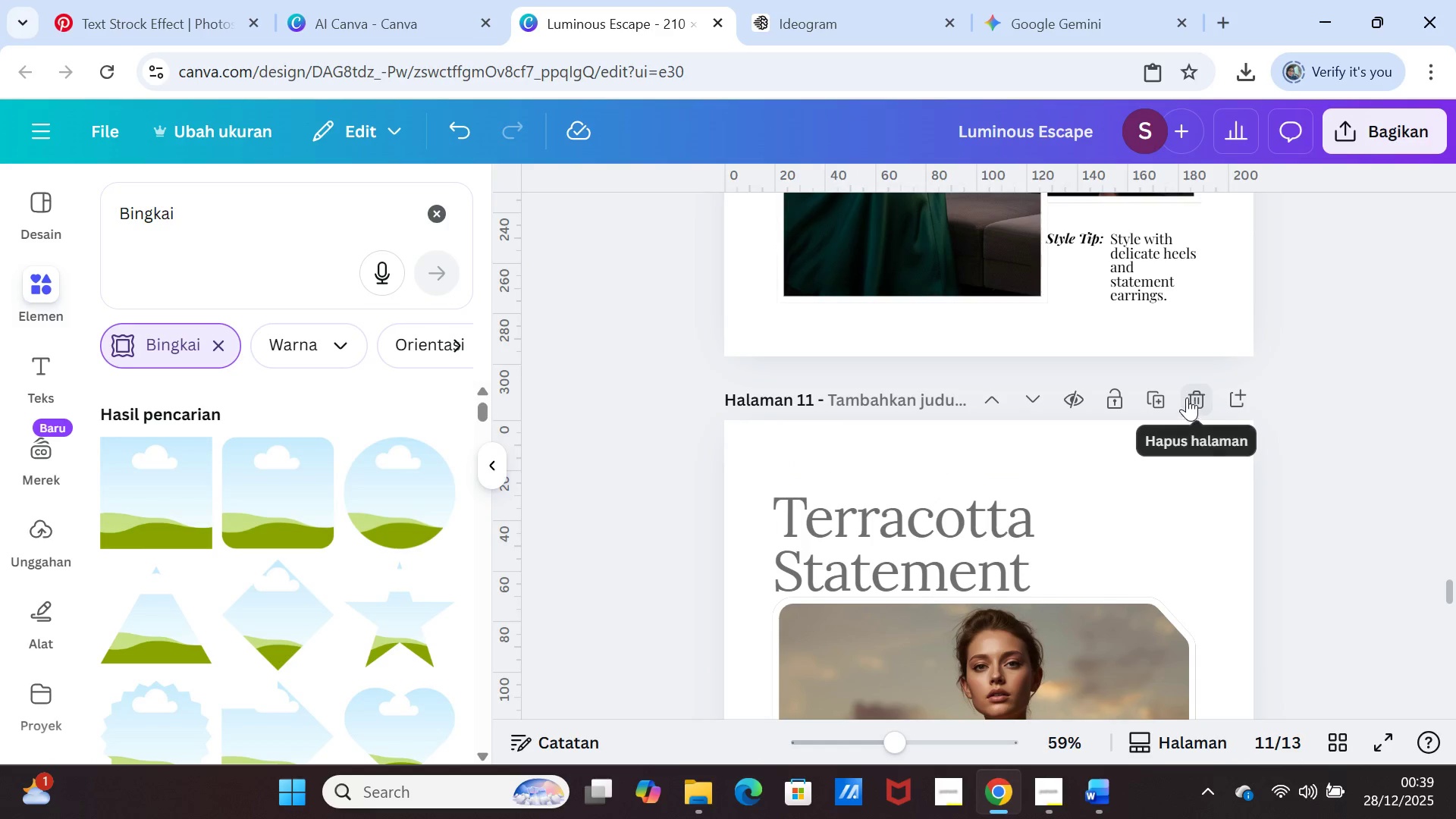 
left_click([1161, 397])
 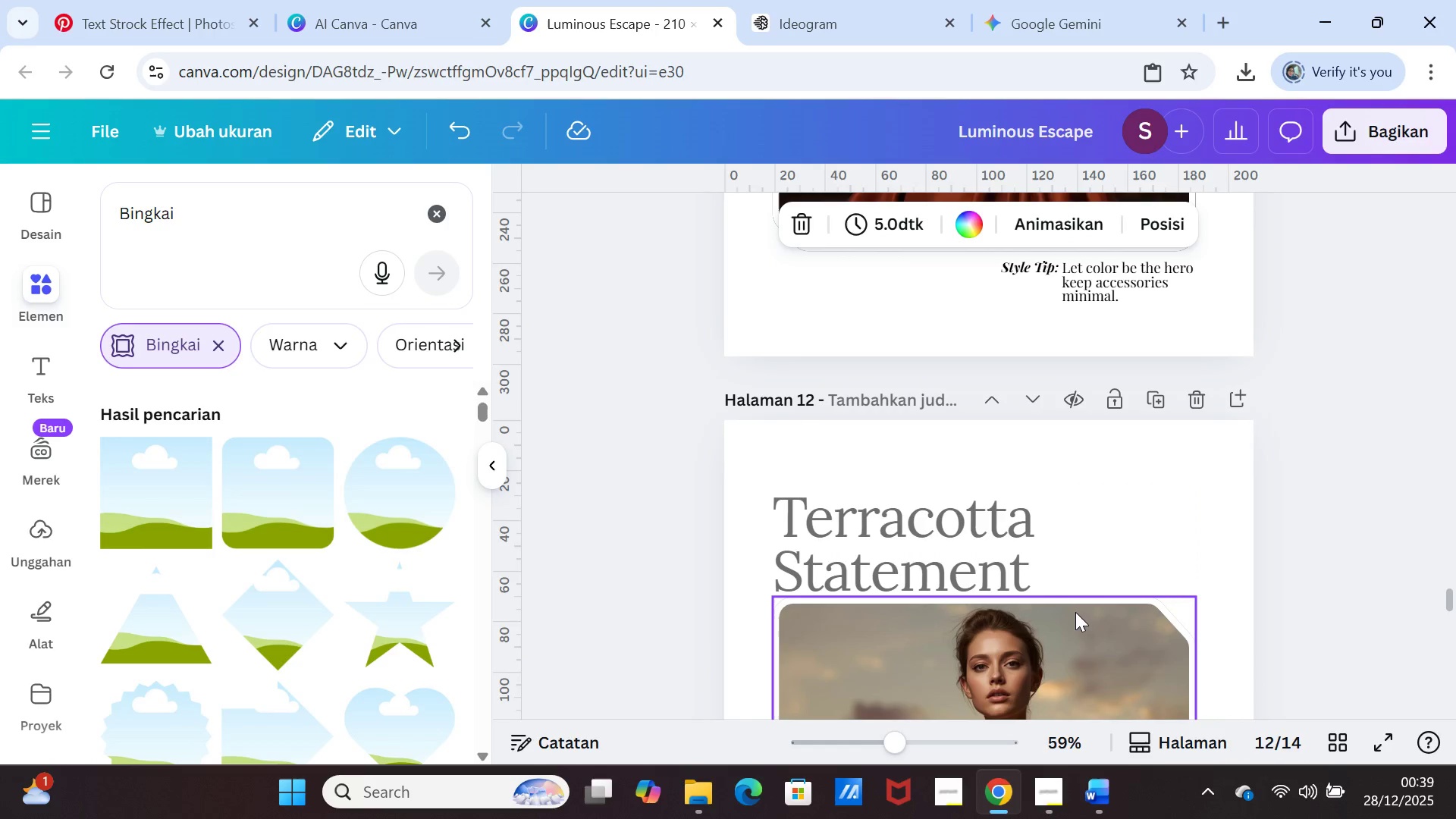 
left_click([1076, 636])
 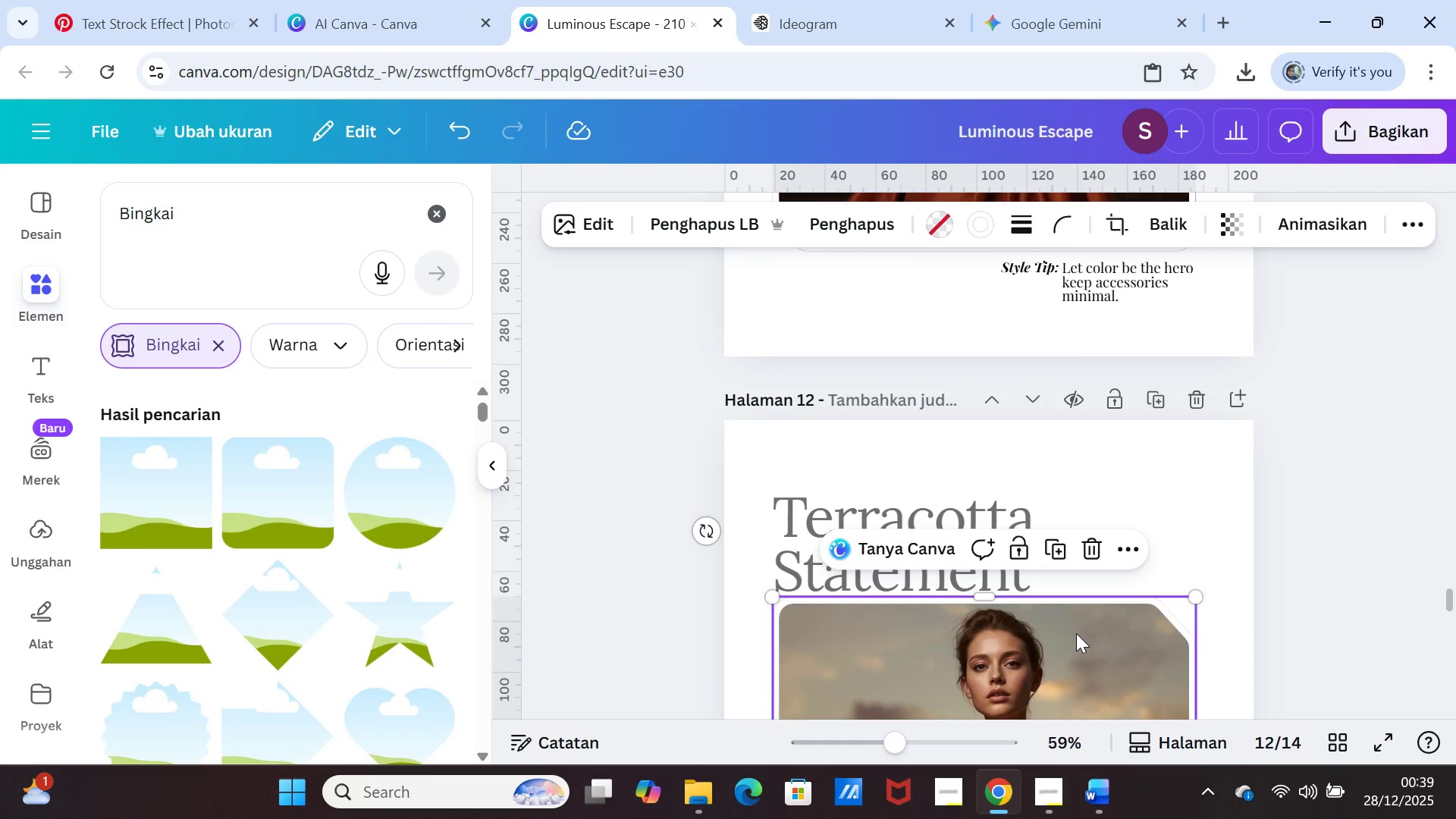 
key(Delete)
 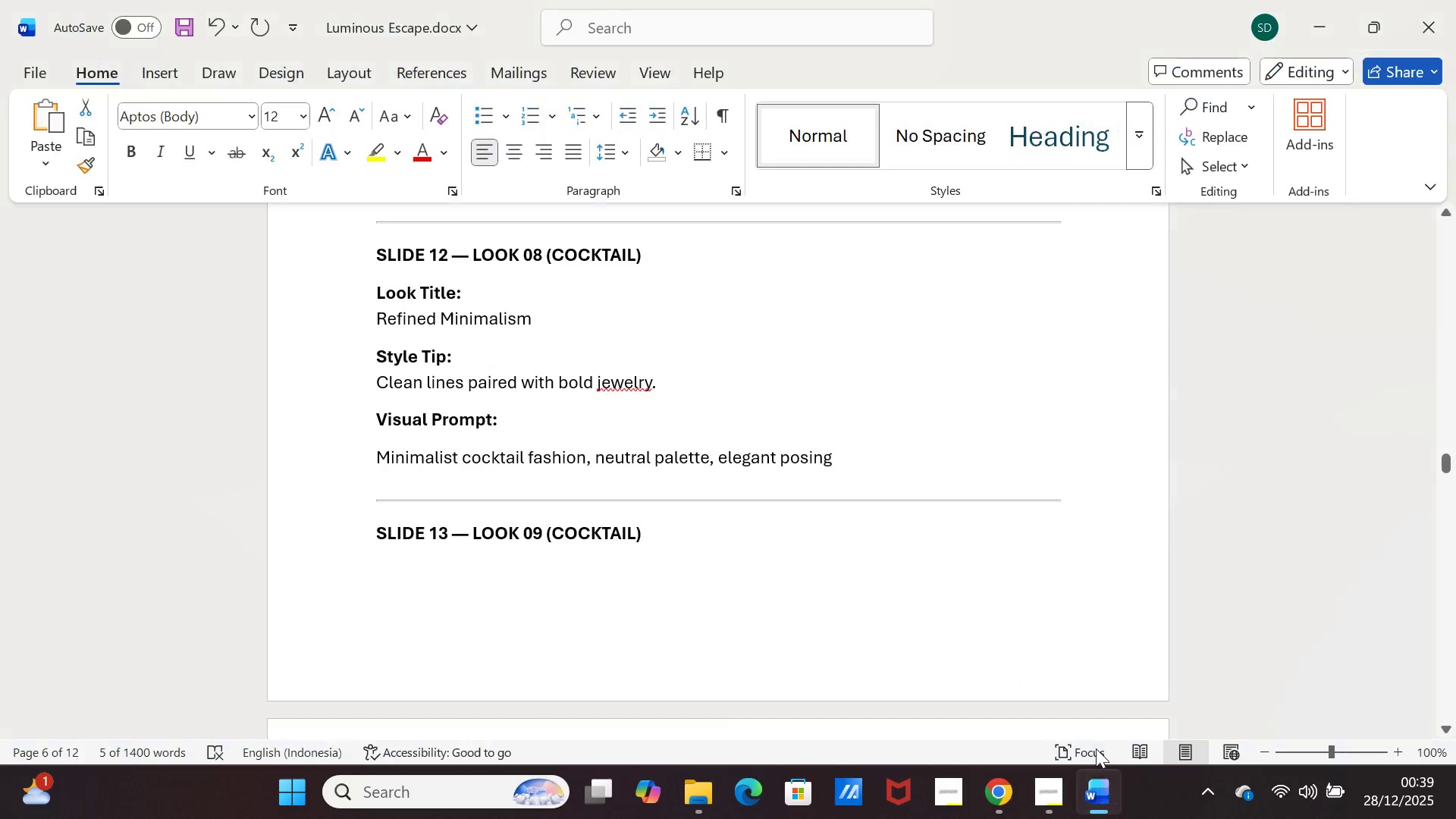 
scroll: coordinate [756, 521], scroll_direction: up, amount: 5.0
 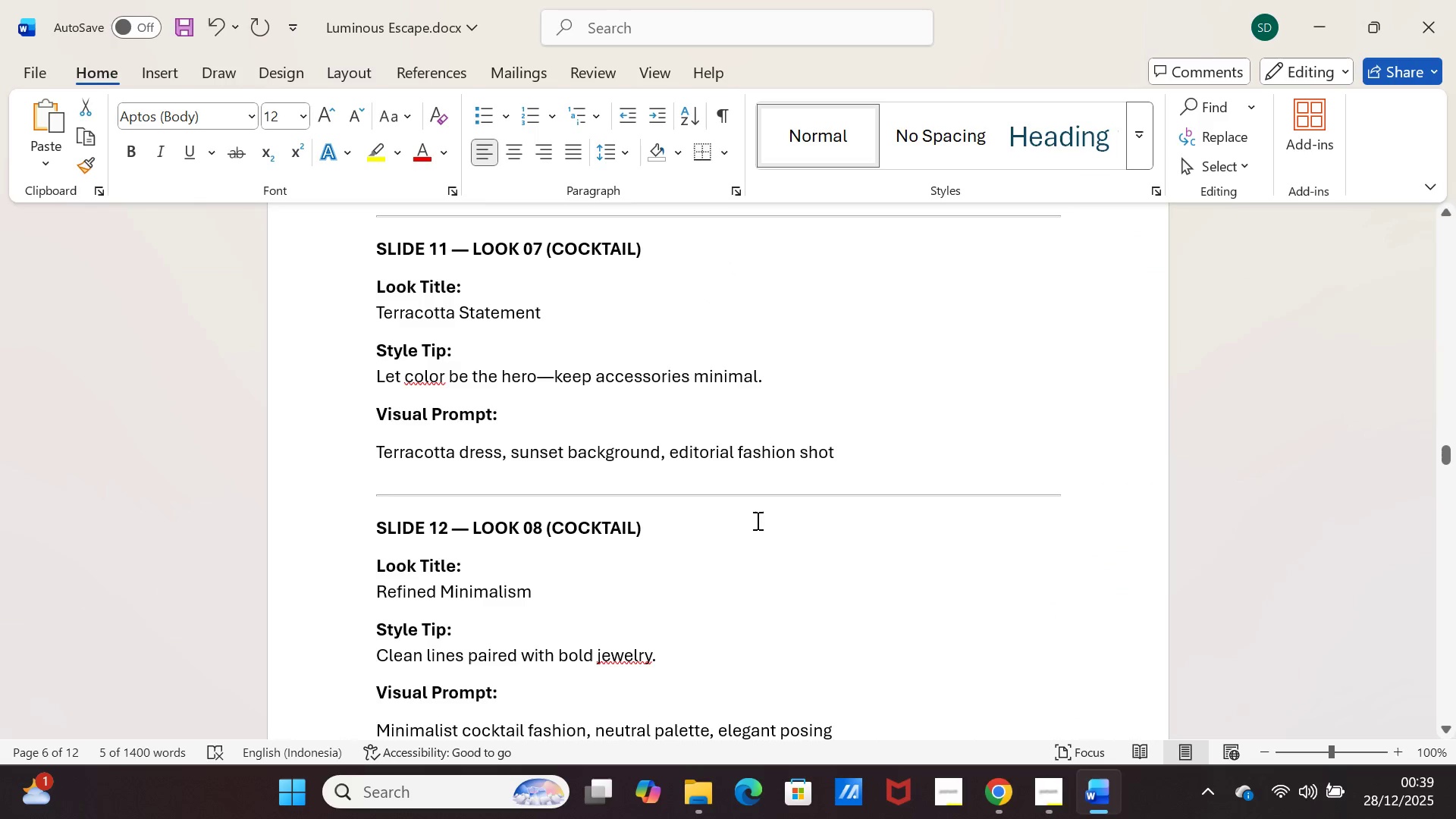 
scroll: coordinate [756, 520], scroll_direction: down, amount: 1.0
 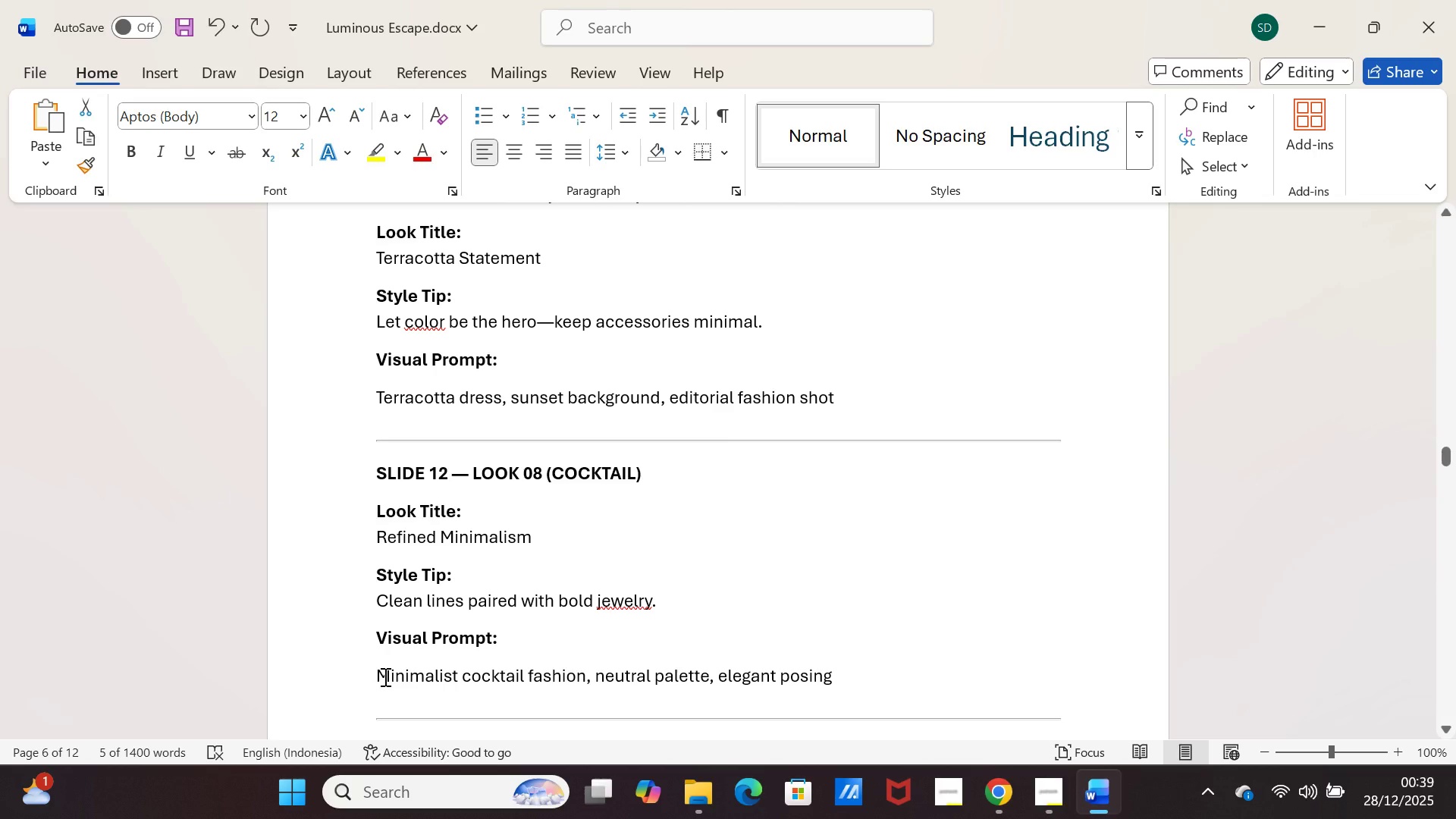 
left_click_drag(start_coordinate=[378, 677], to_coordinate=[843, 669])
 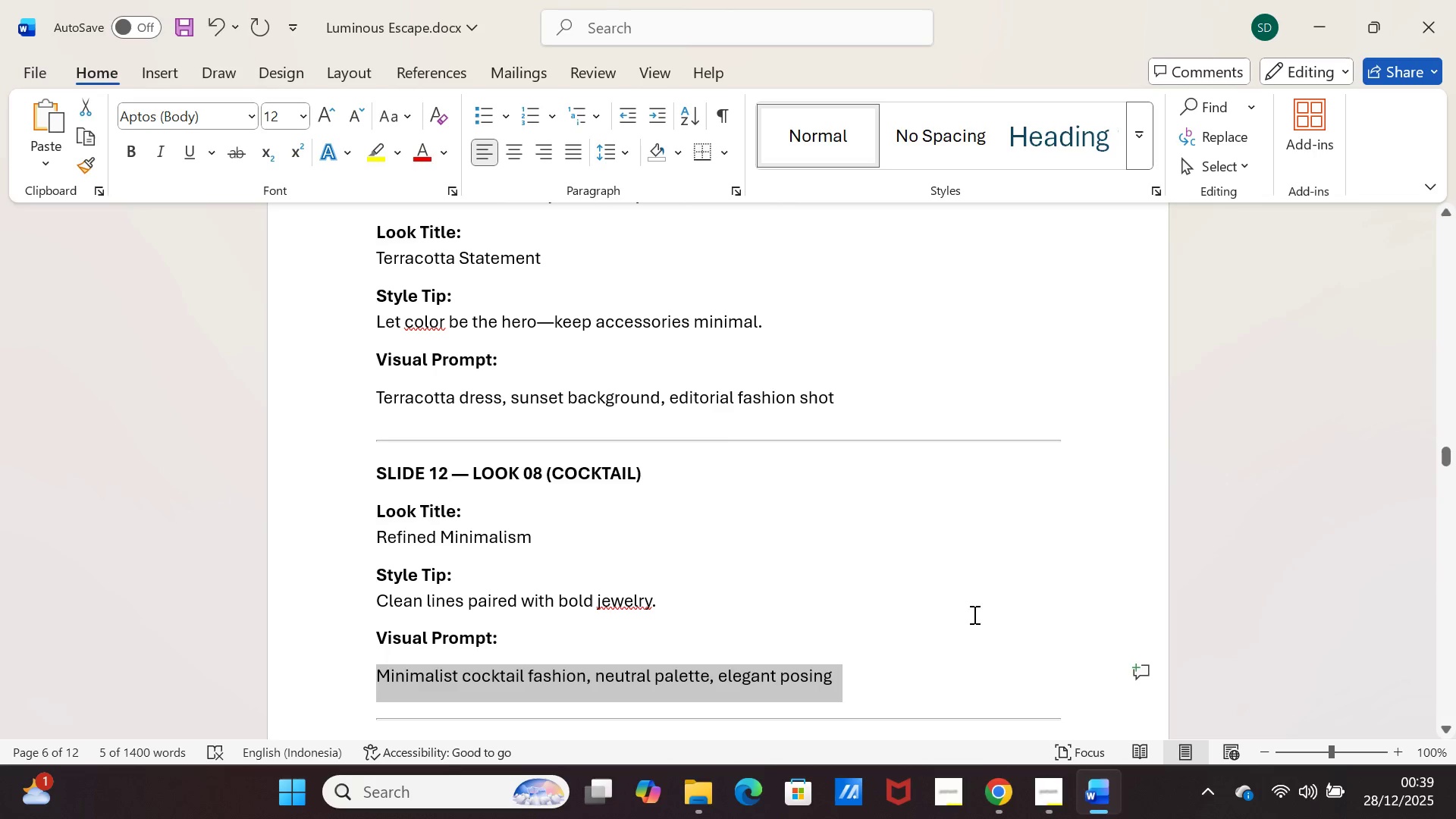 
key(Control+C)
 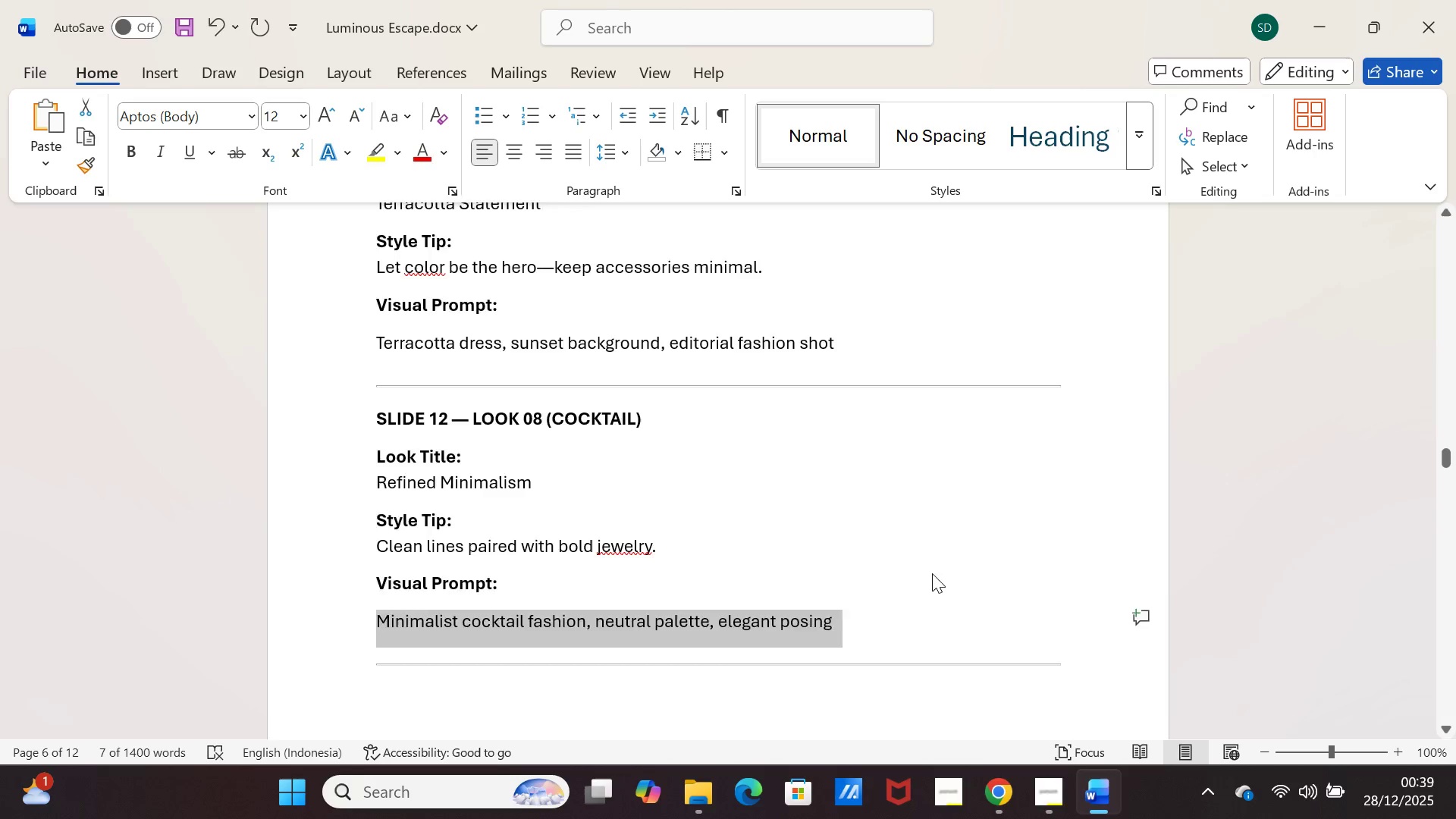 
scroll: coordinate [927, 554], scroll_direction: down, amount: 11.0
 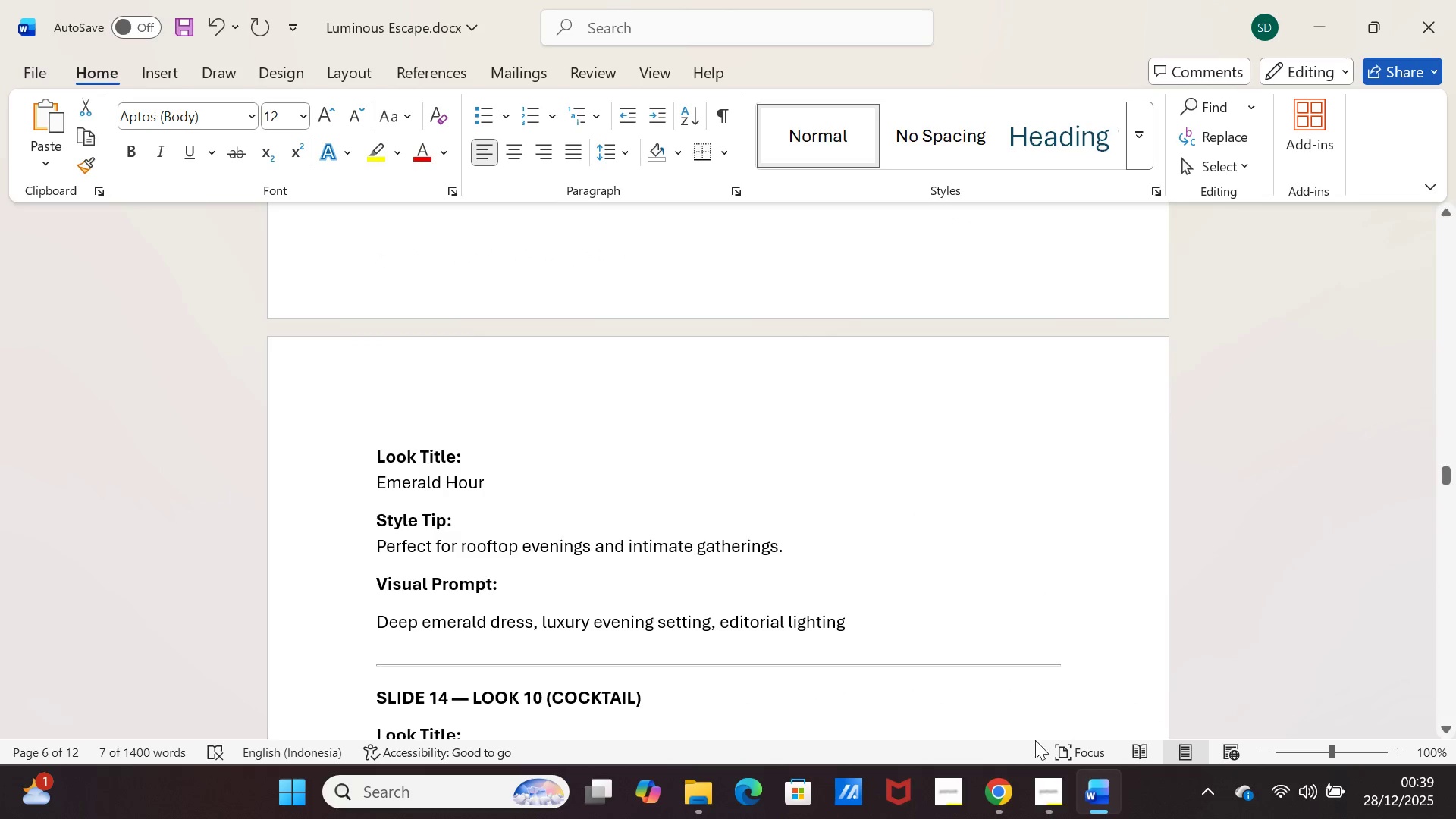 
left_click([1097, 789])
 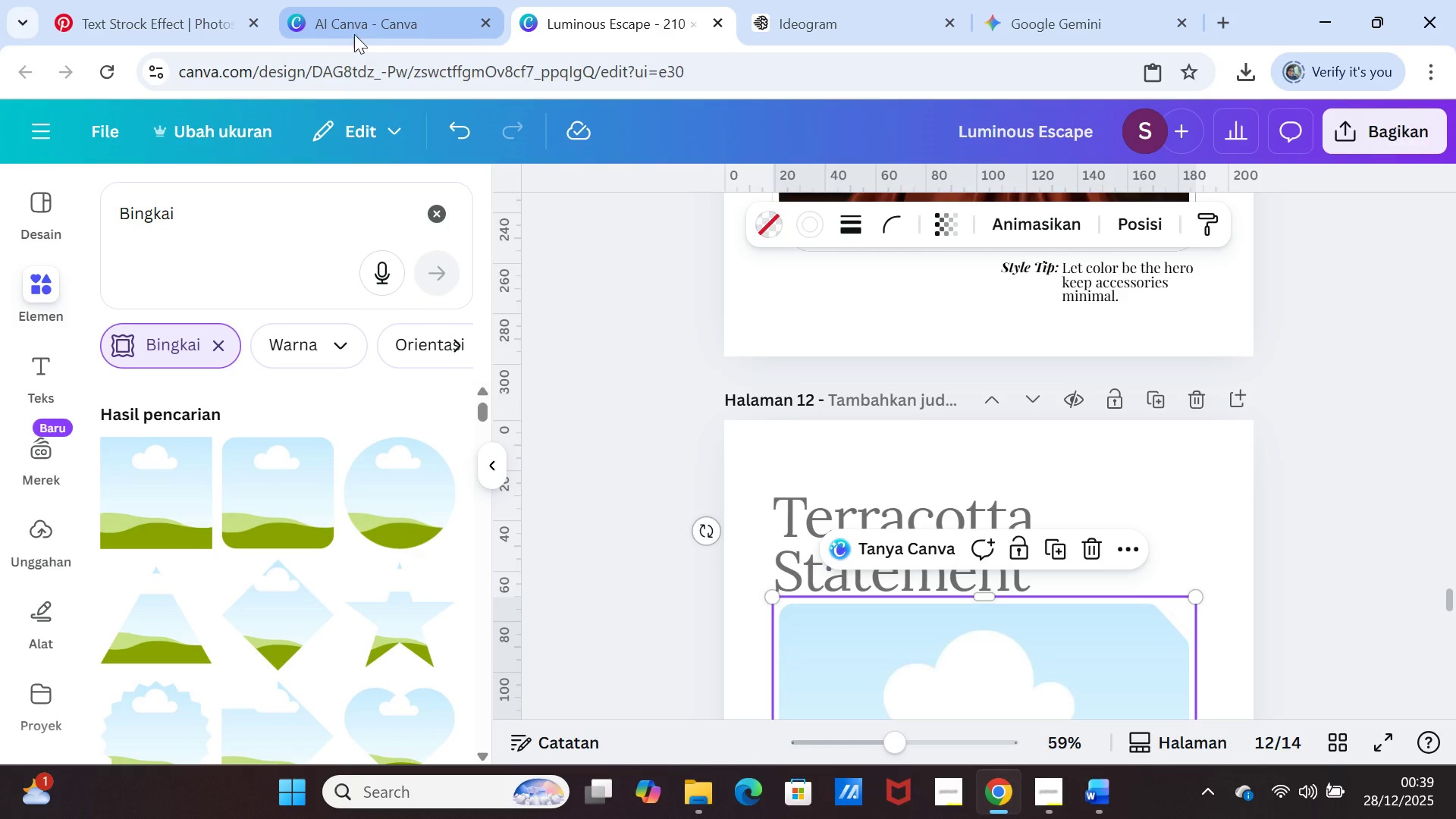 
left_click([354, 24])
 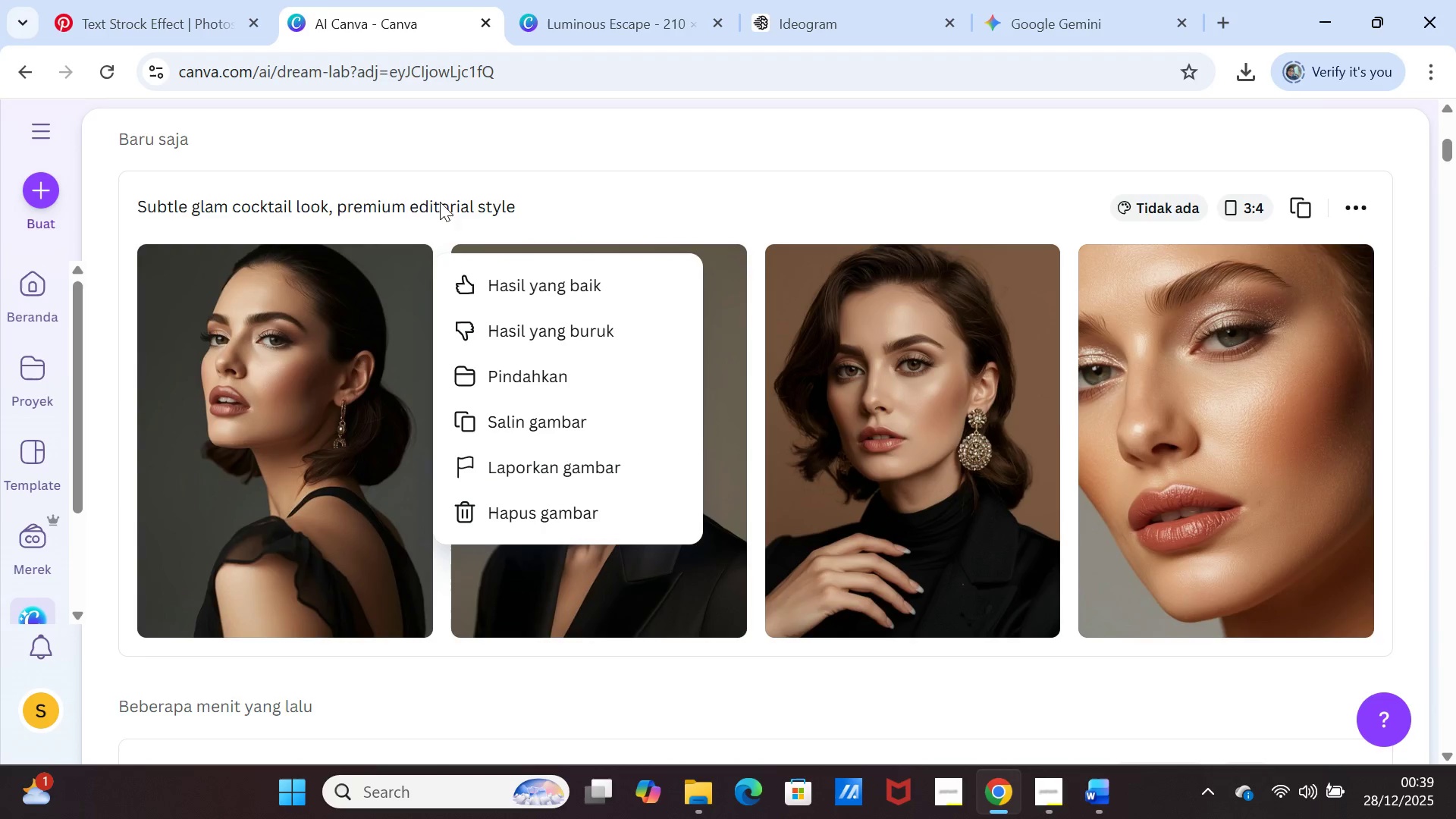 
scroll: coordinate [464, 213], scroll_direction: up, amount: 5.0
 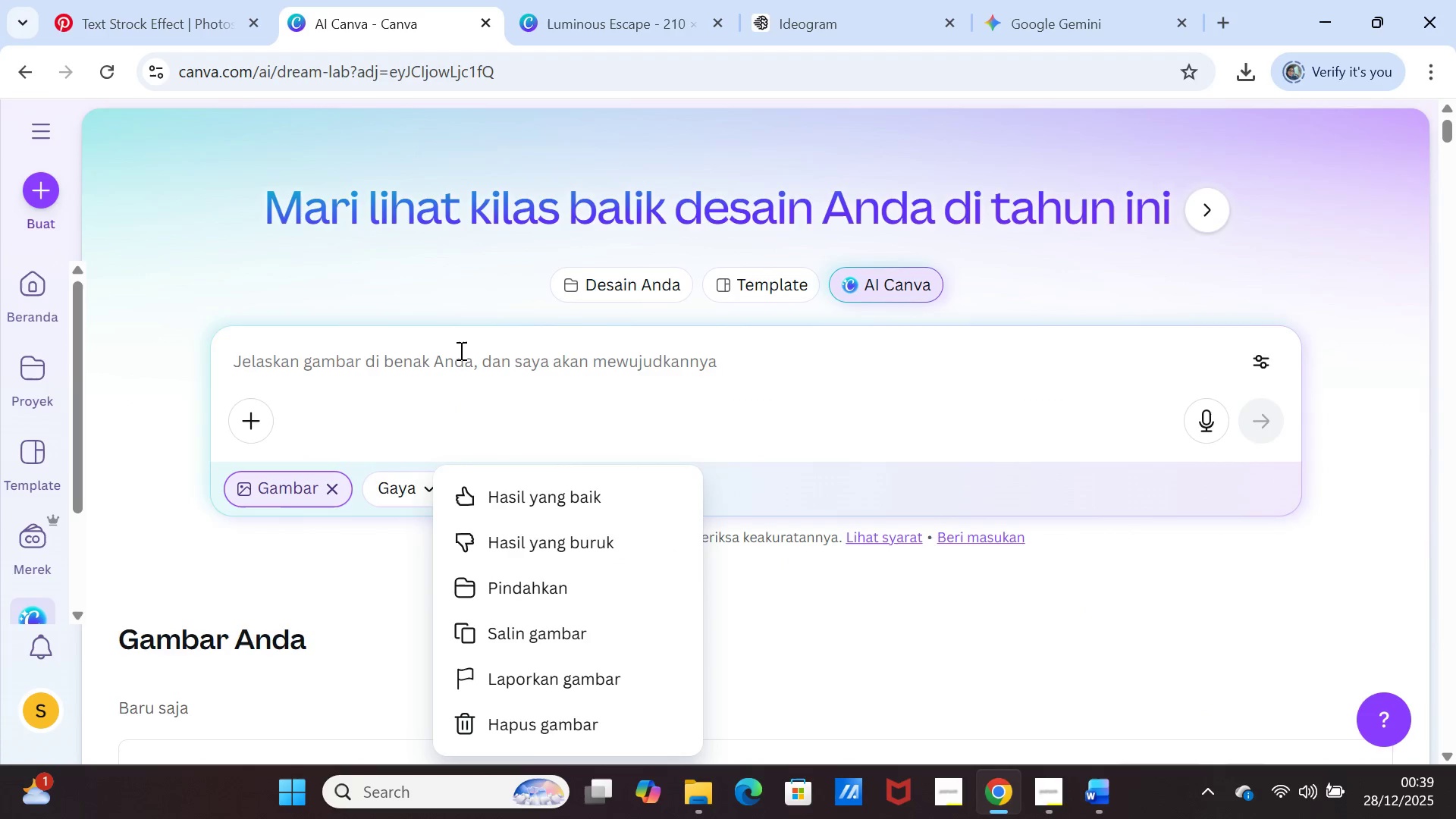 
left_click([460, 350])
 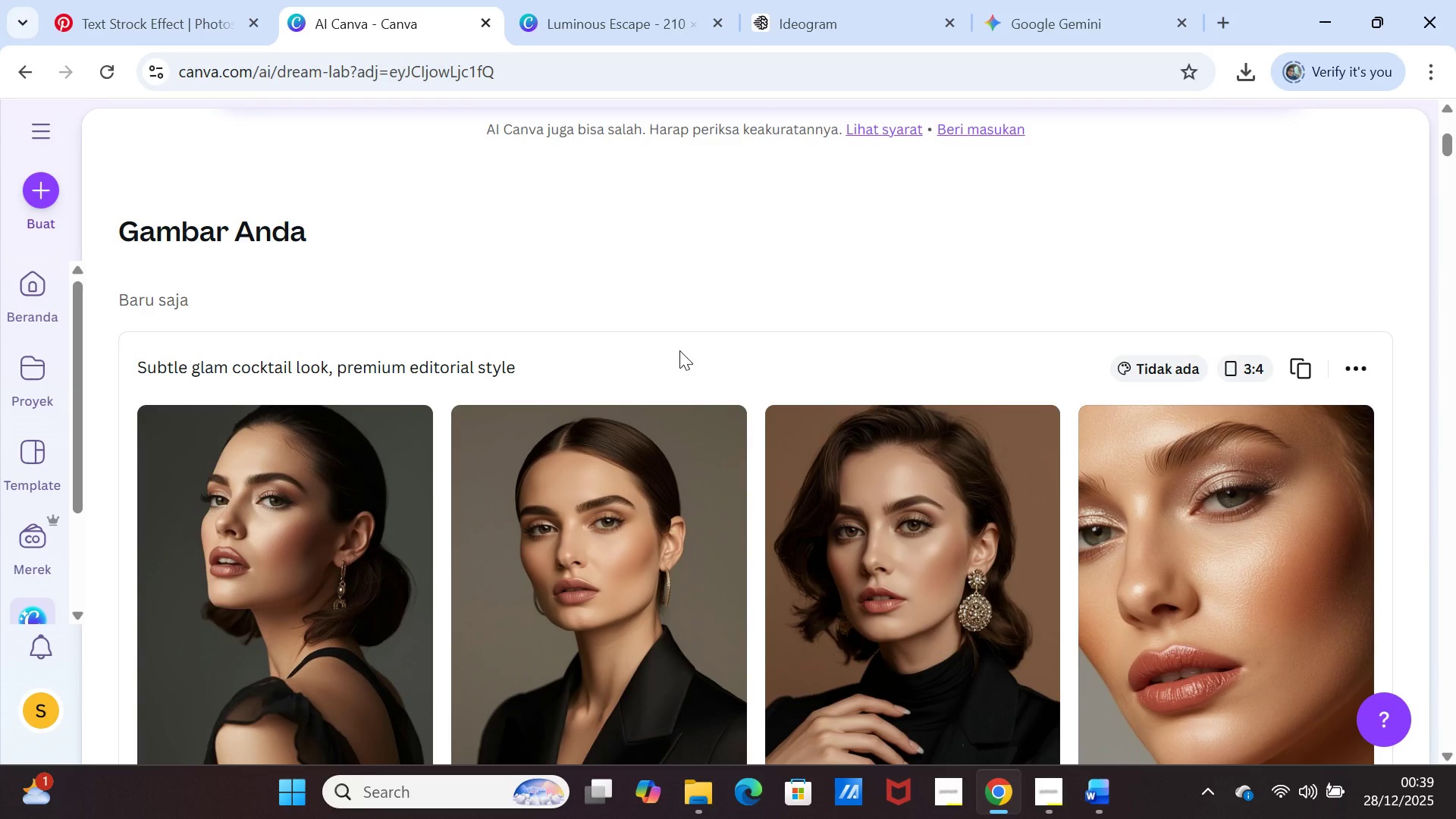 
key(Control+ControlLeft)
 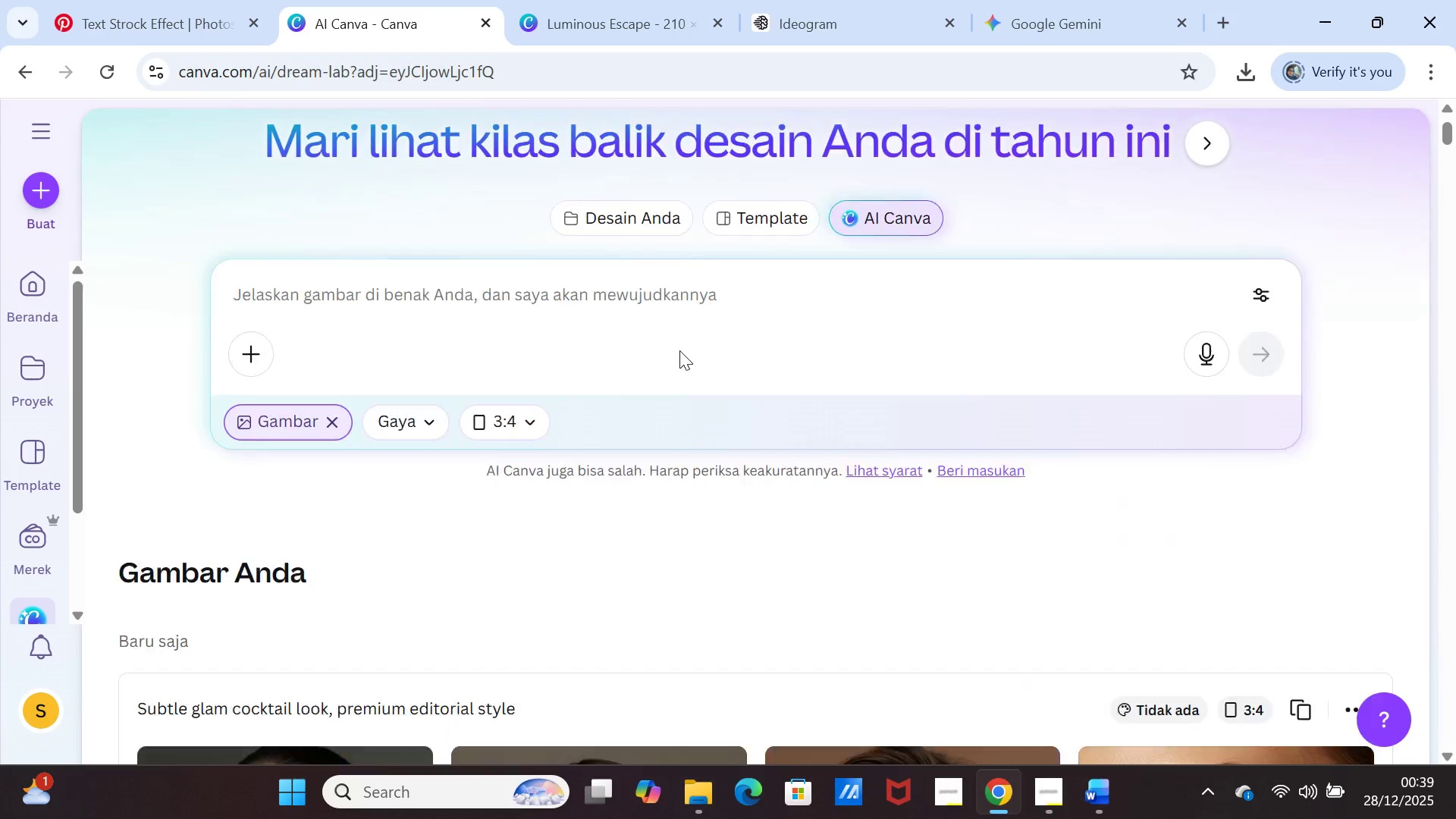 
left_click([569, 376])
 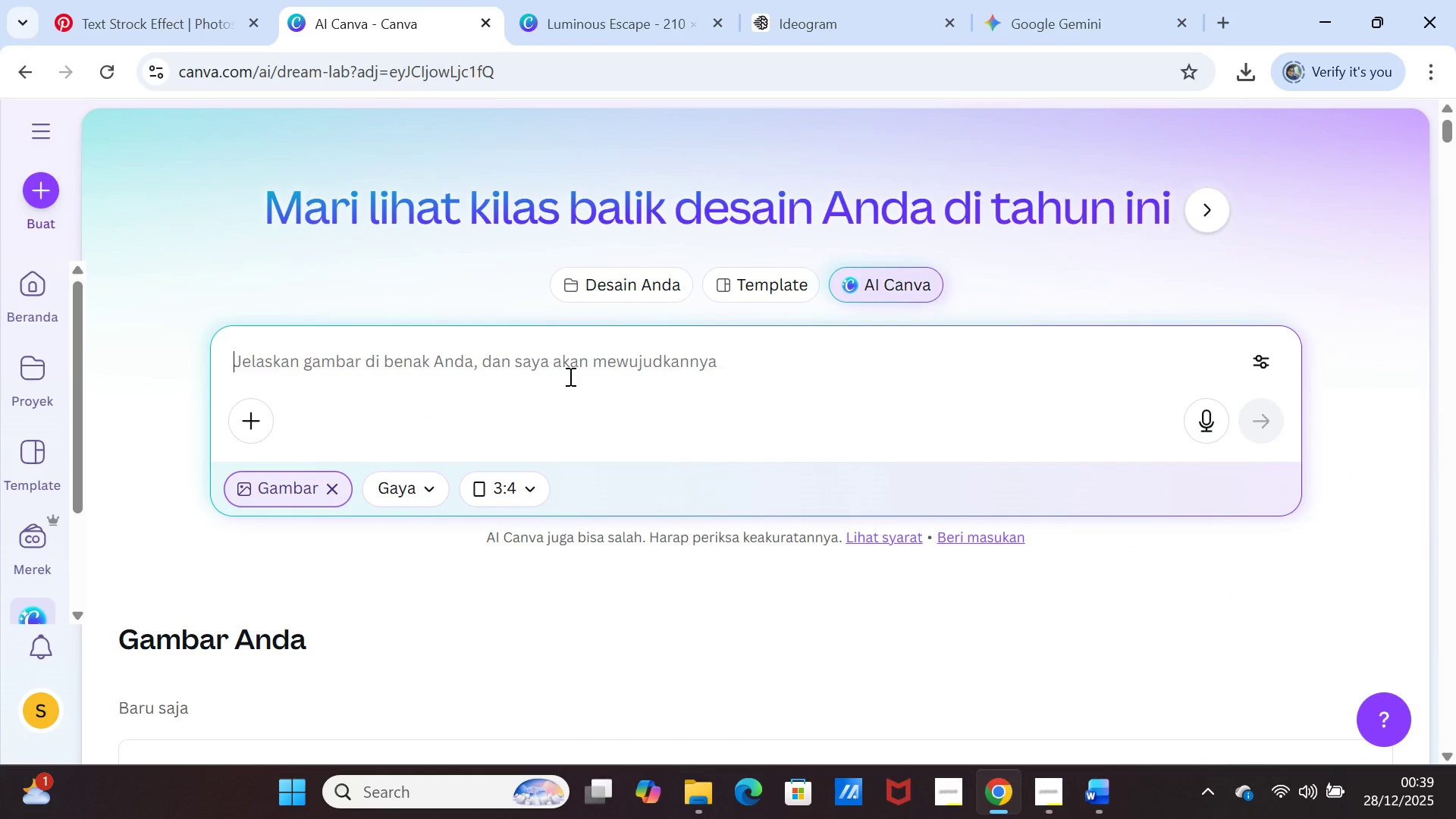 
scroll: coordinate [679, 350], scroll_direction: up, amount: 5.0
 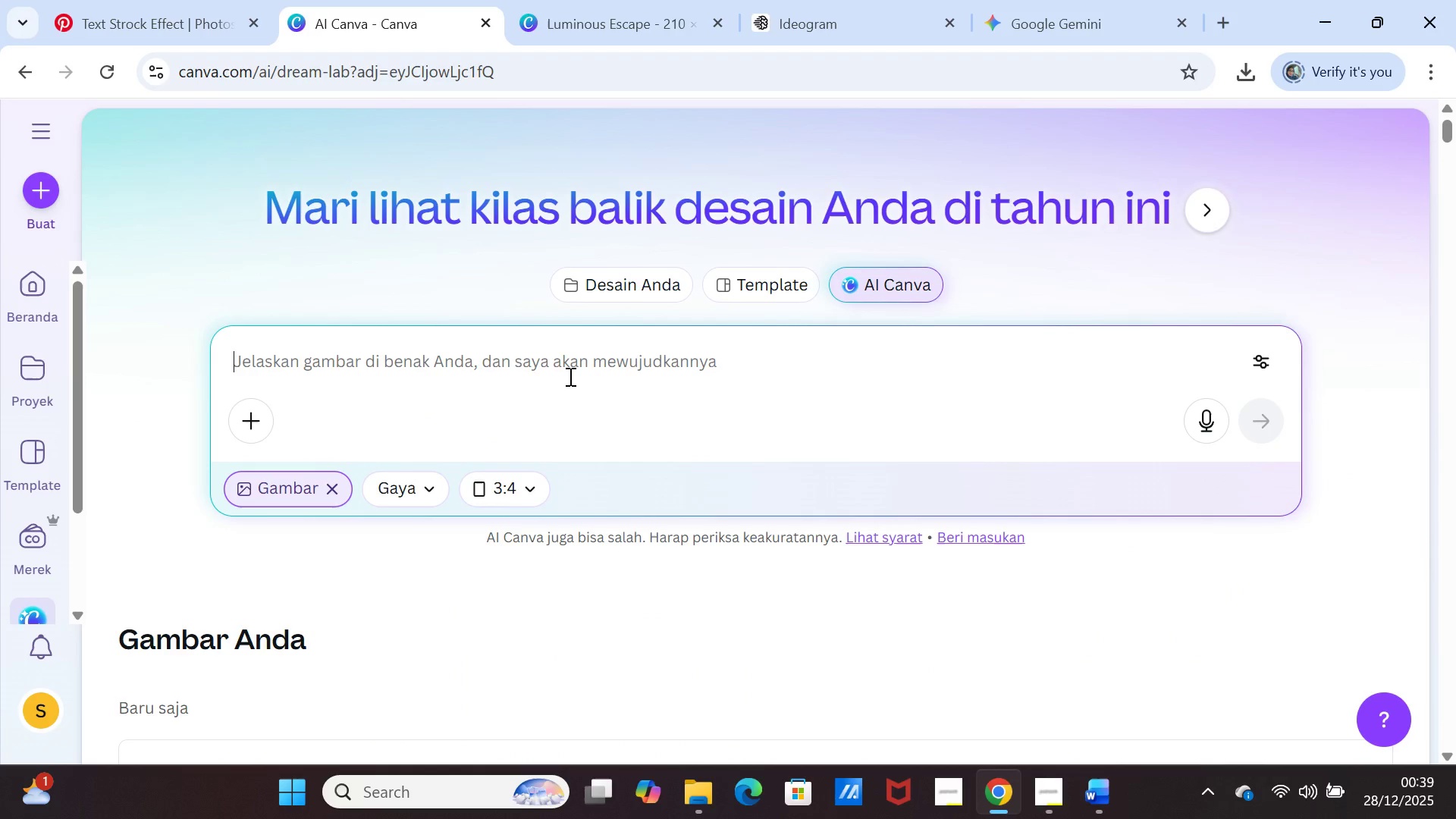 
key(Control+ControlLeft)
 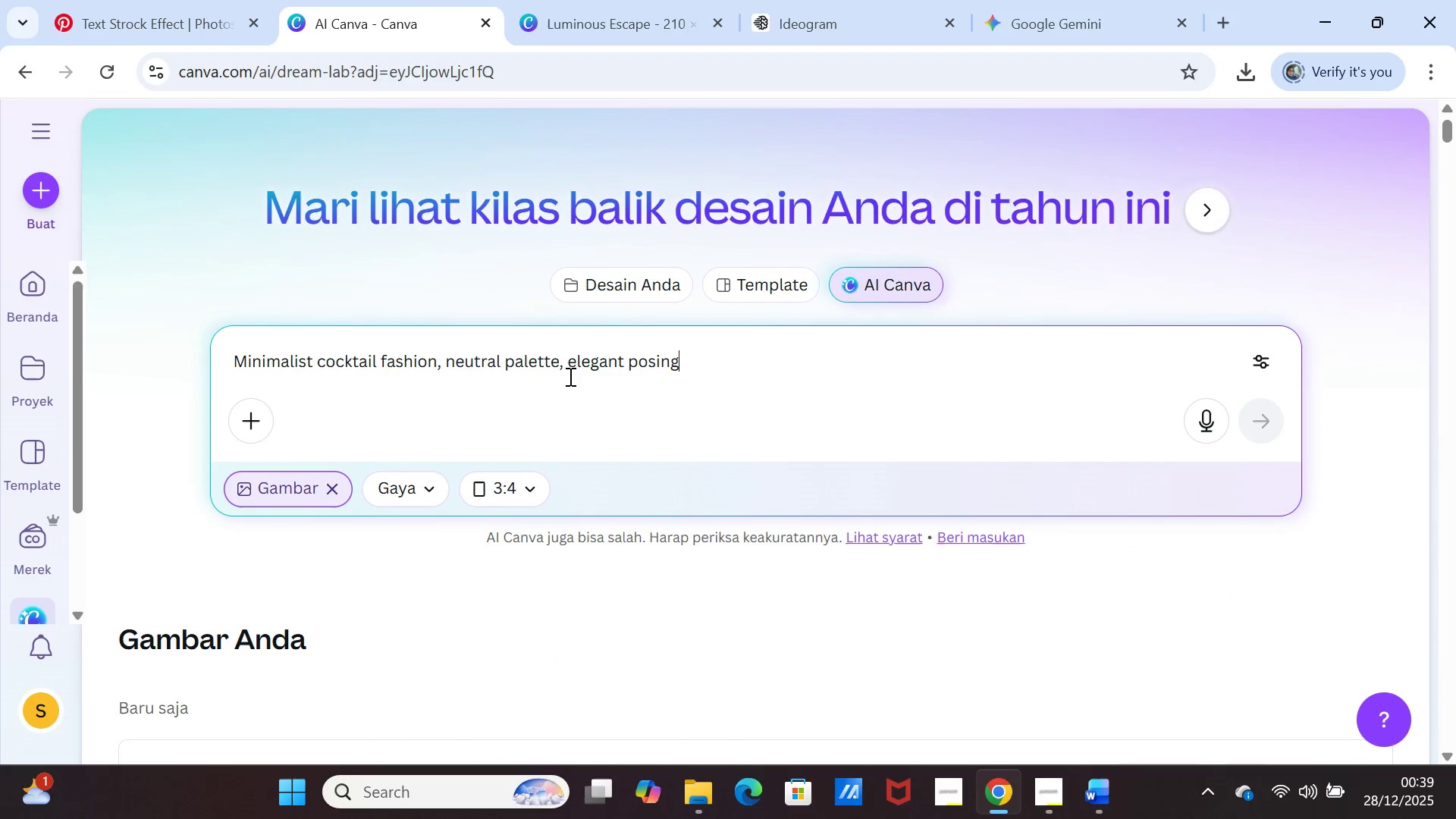 
key(Control+V)
 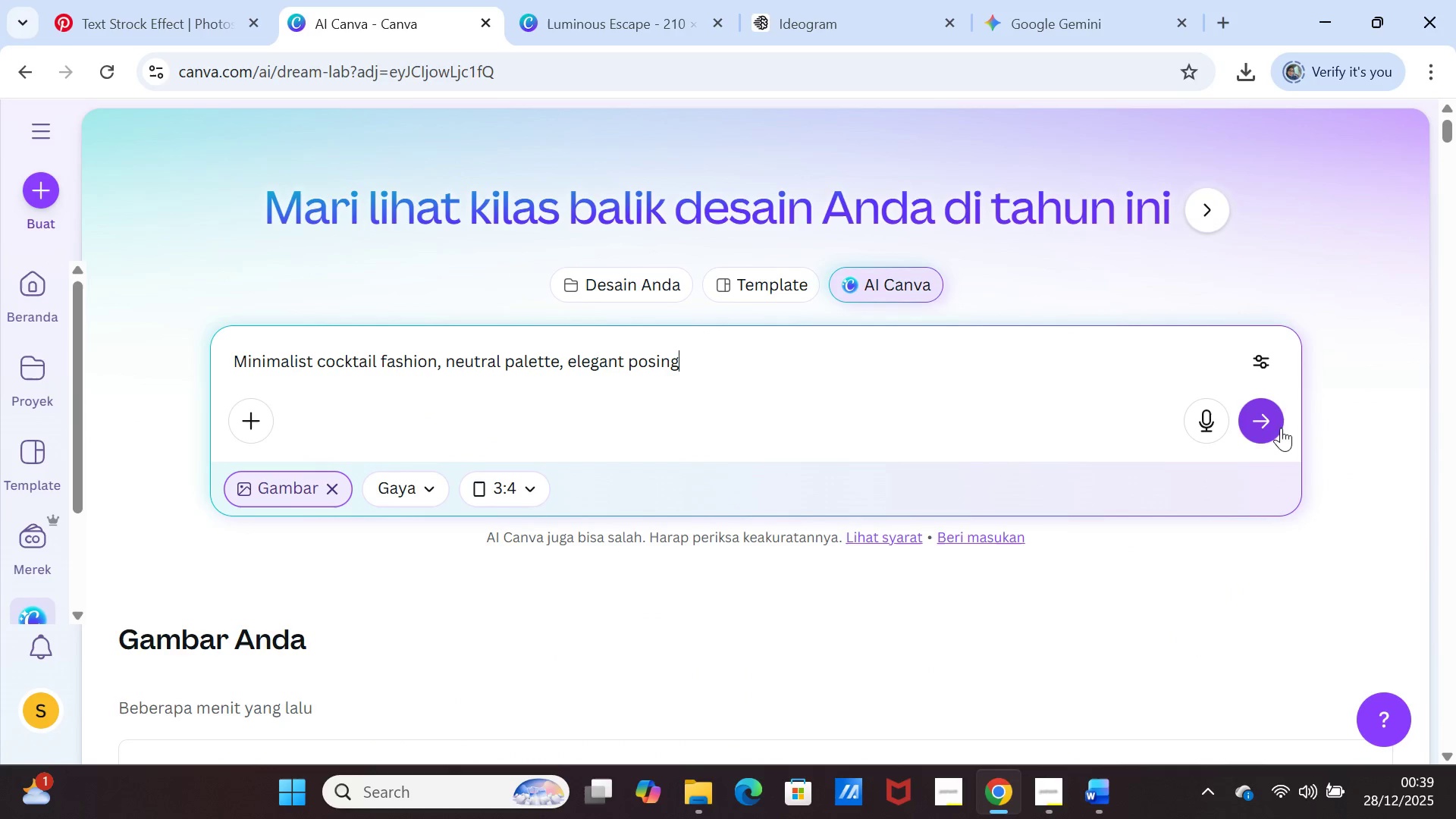 
left_click([1274, 425])
 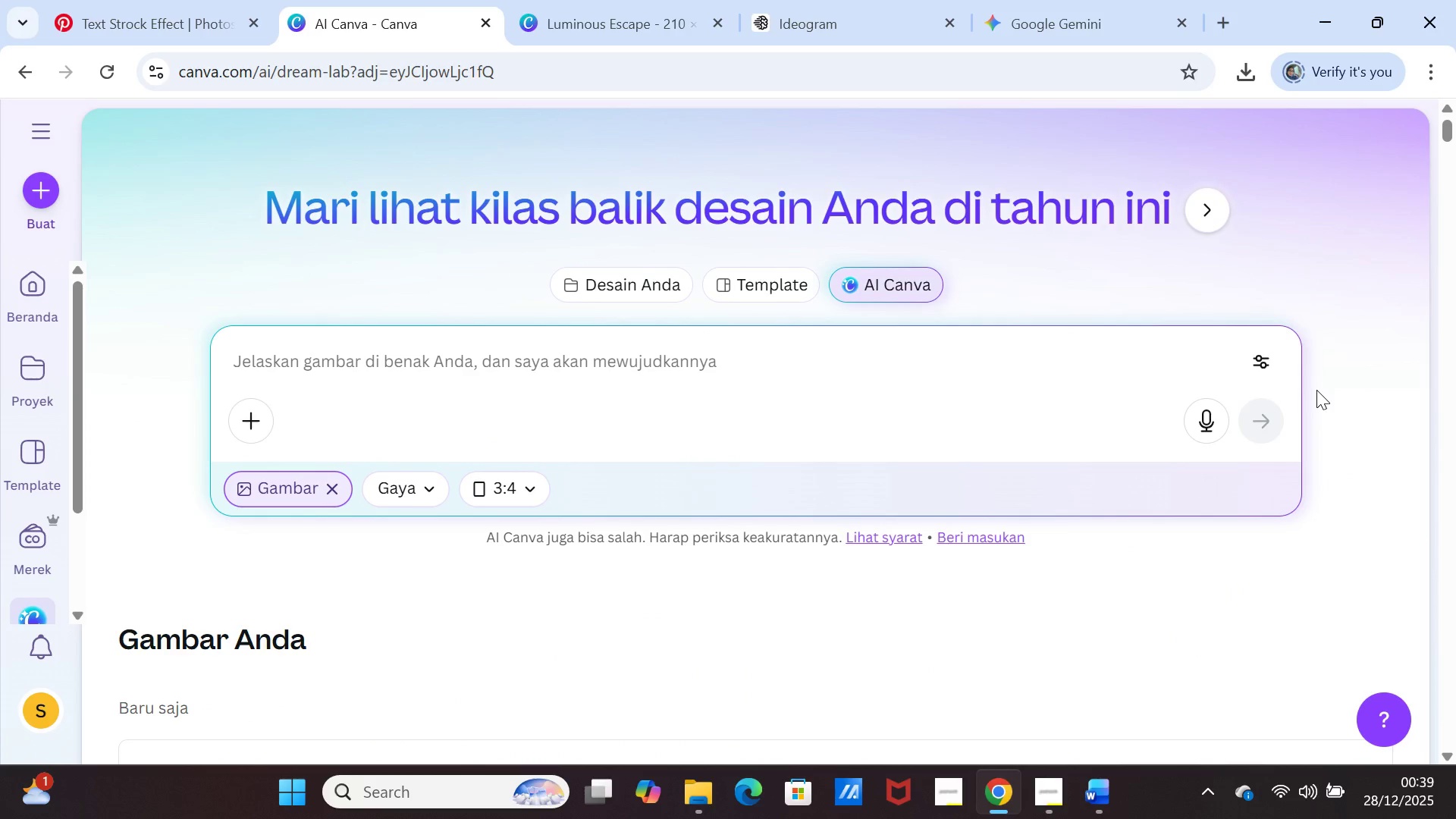 
scroll: coordinate [850, 340], scroll_direction: down, amount: 5.0
 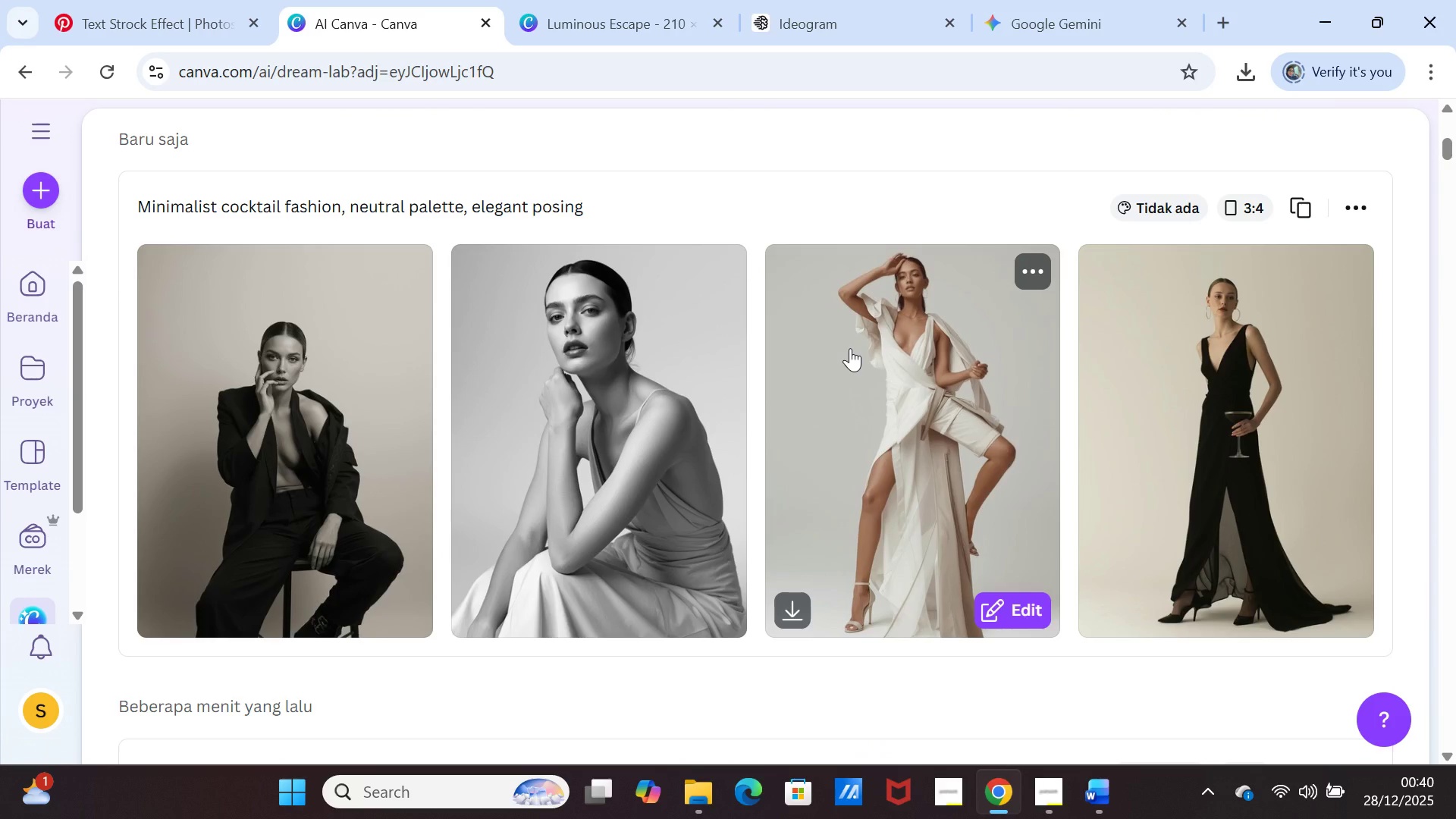 
wait(13.56)
 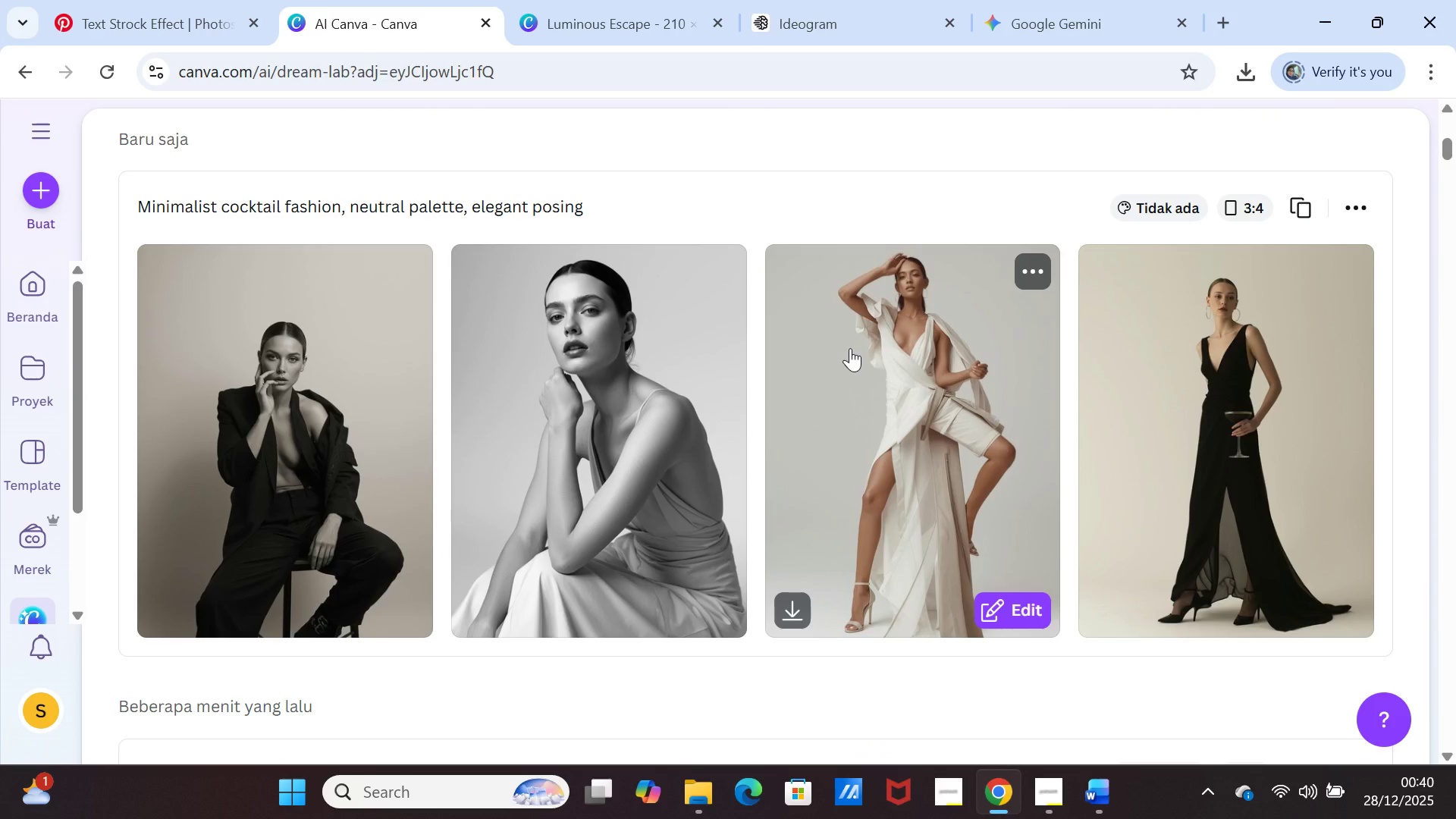 
left_click([837, 19])
 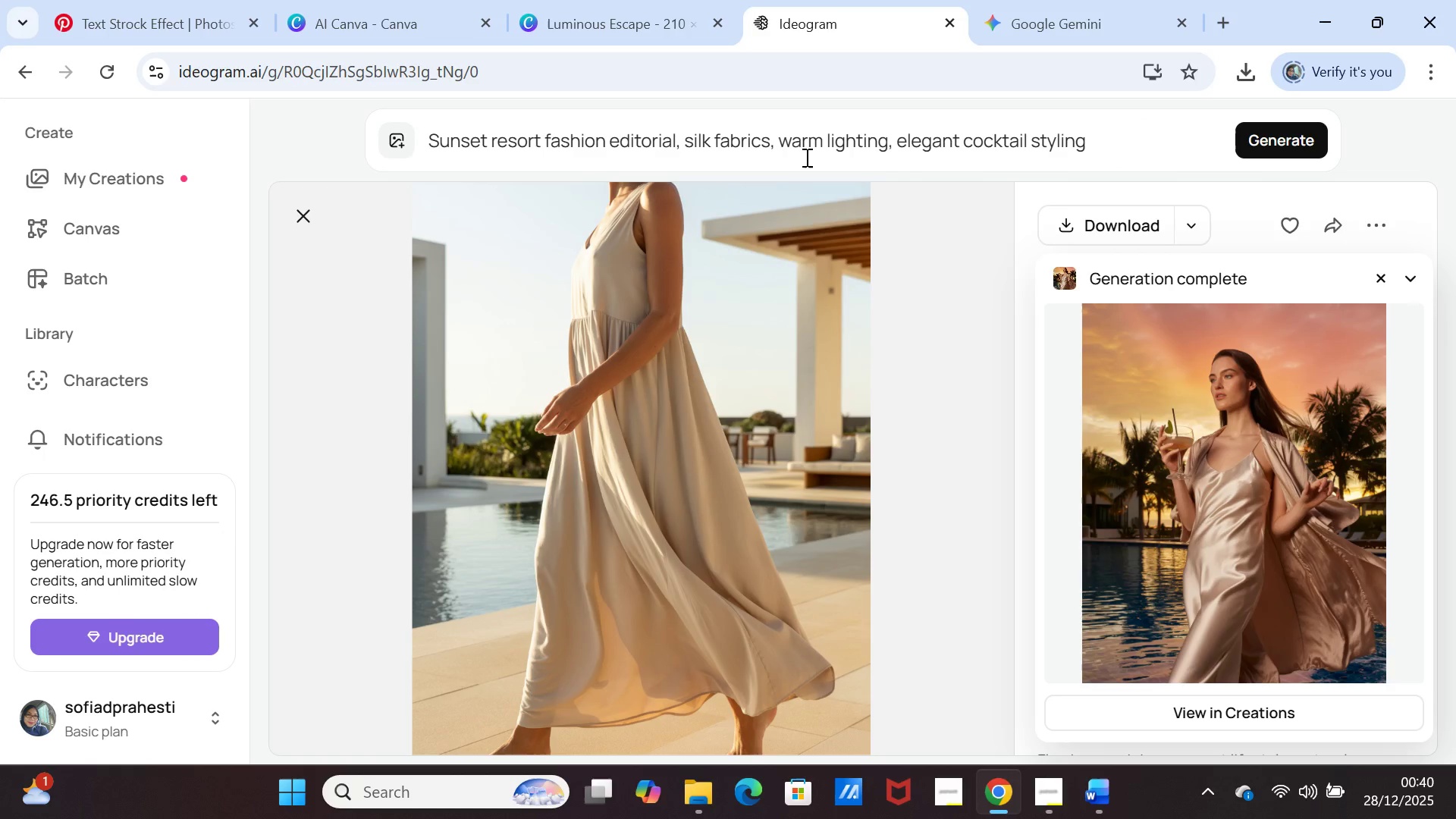 
left_click([806, 149])
 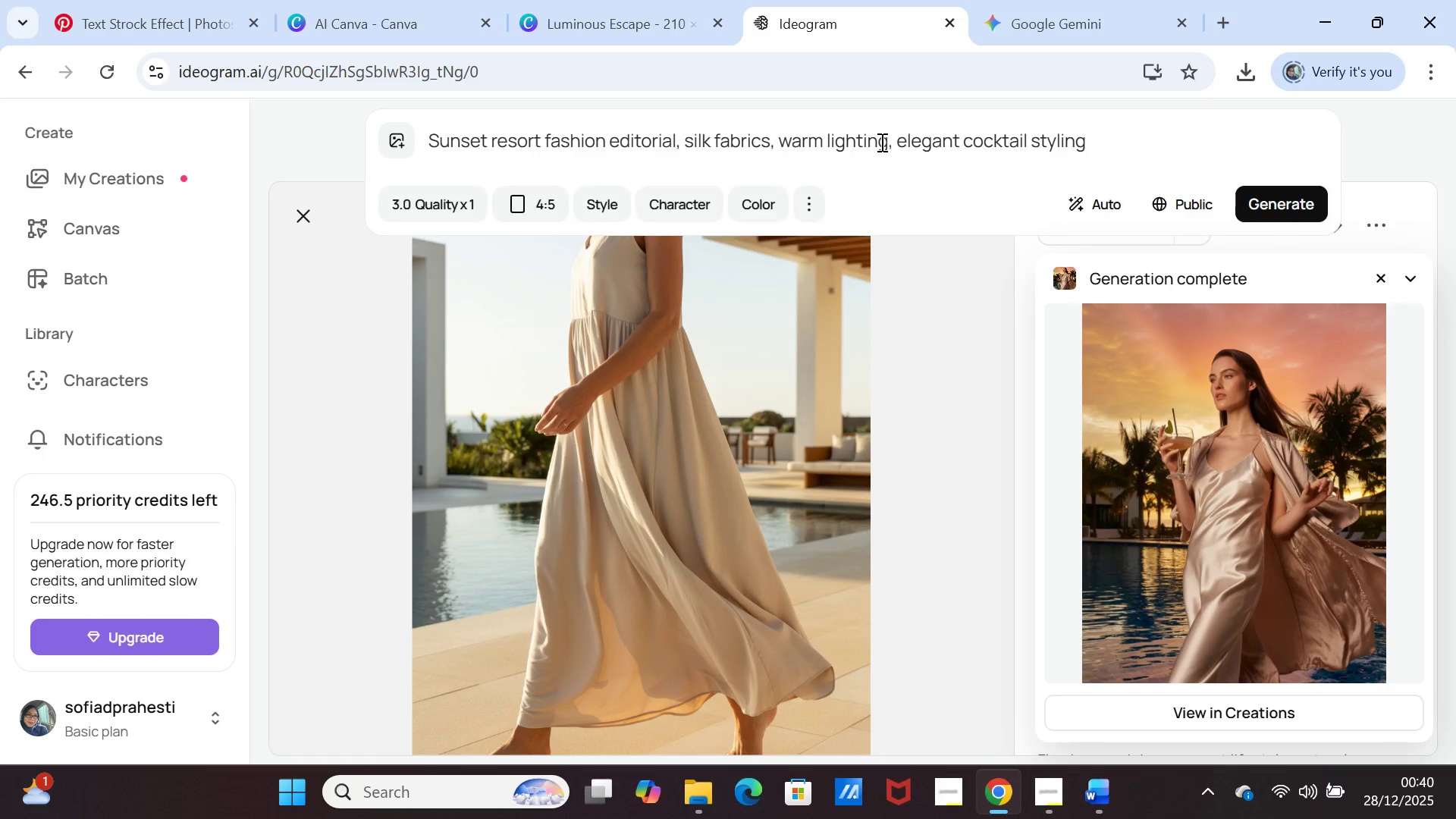 
double_click([880, 142])
 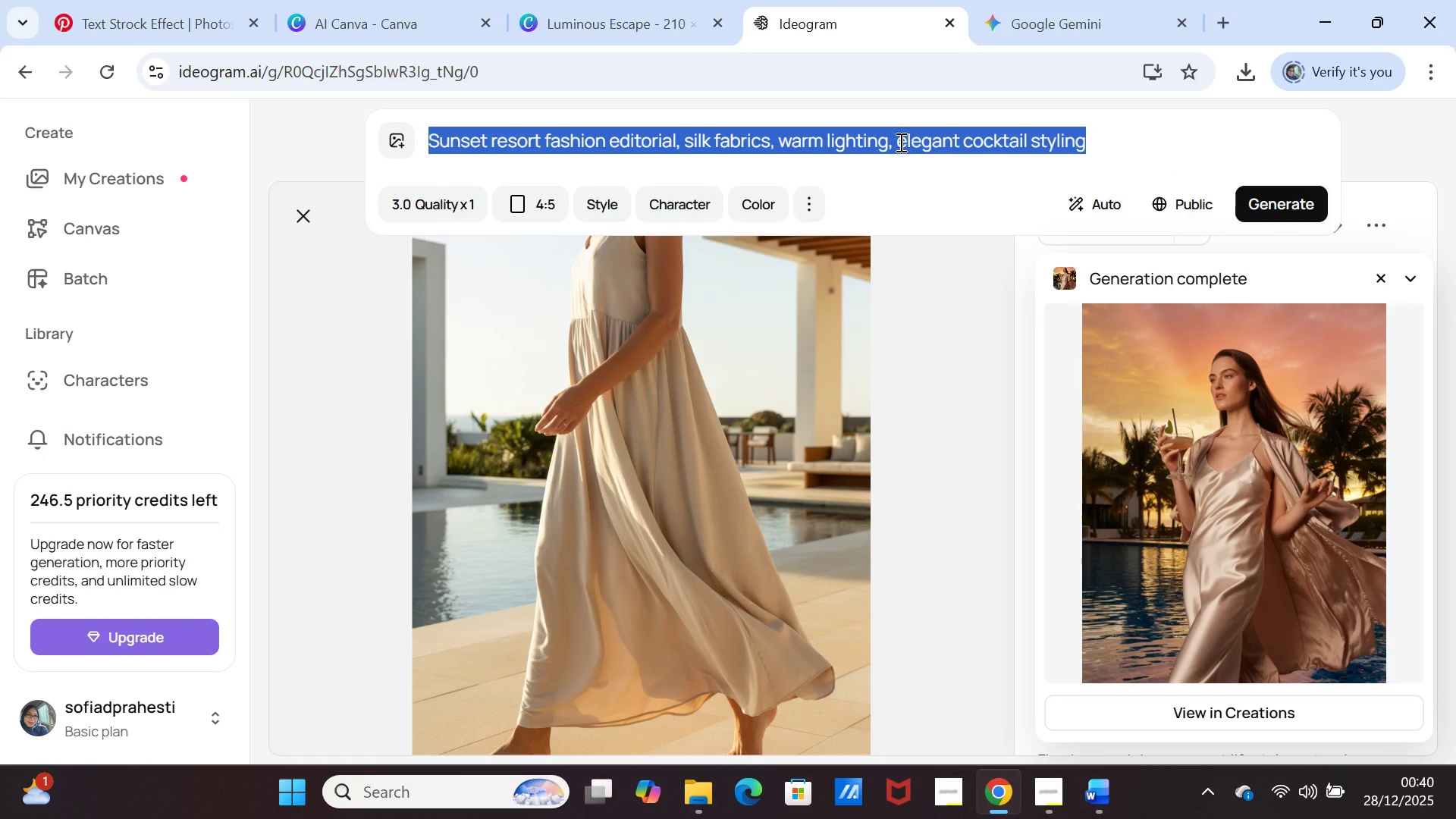 
key(Control+V)
 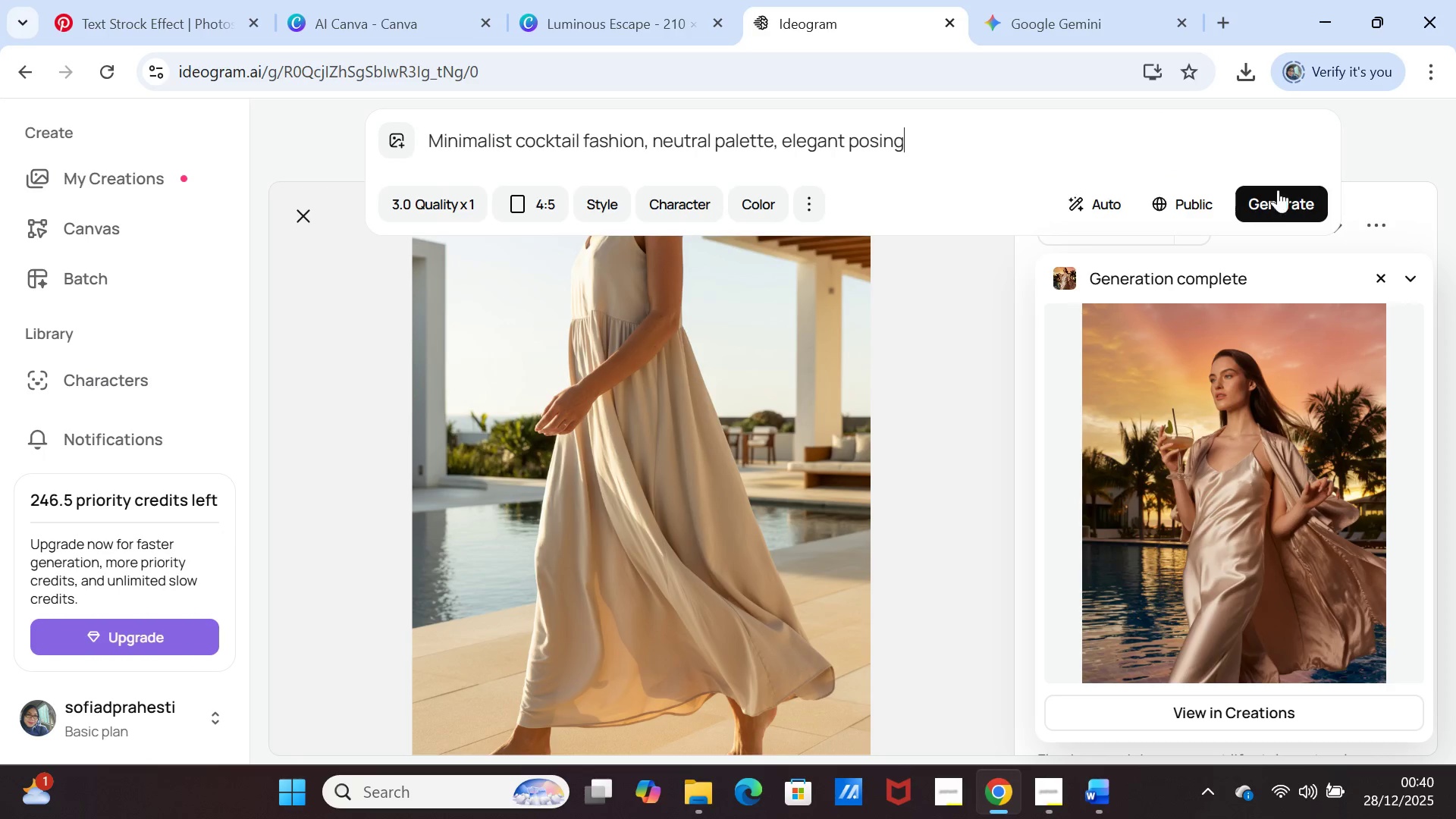 
left_click([1270, 212])
 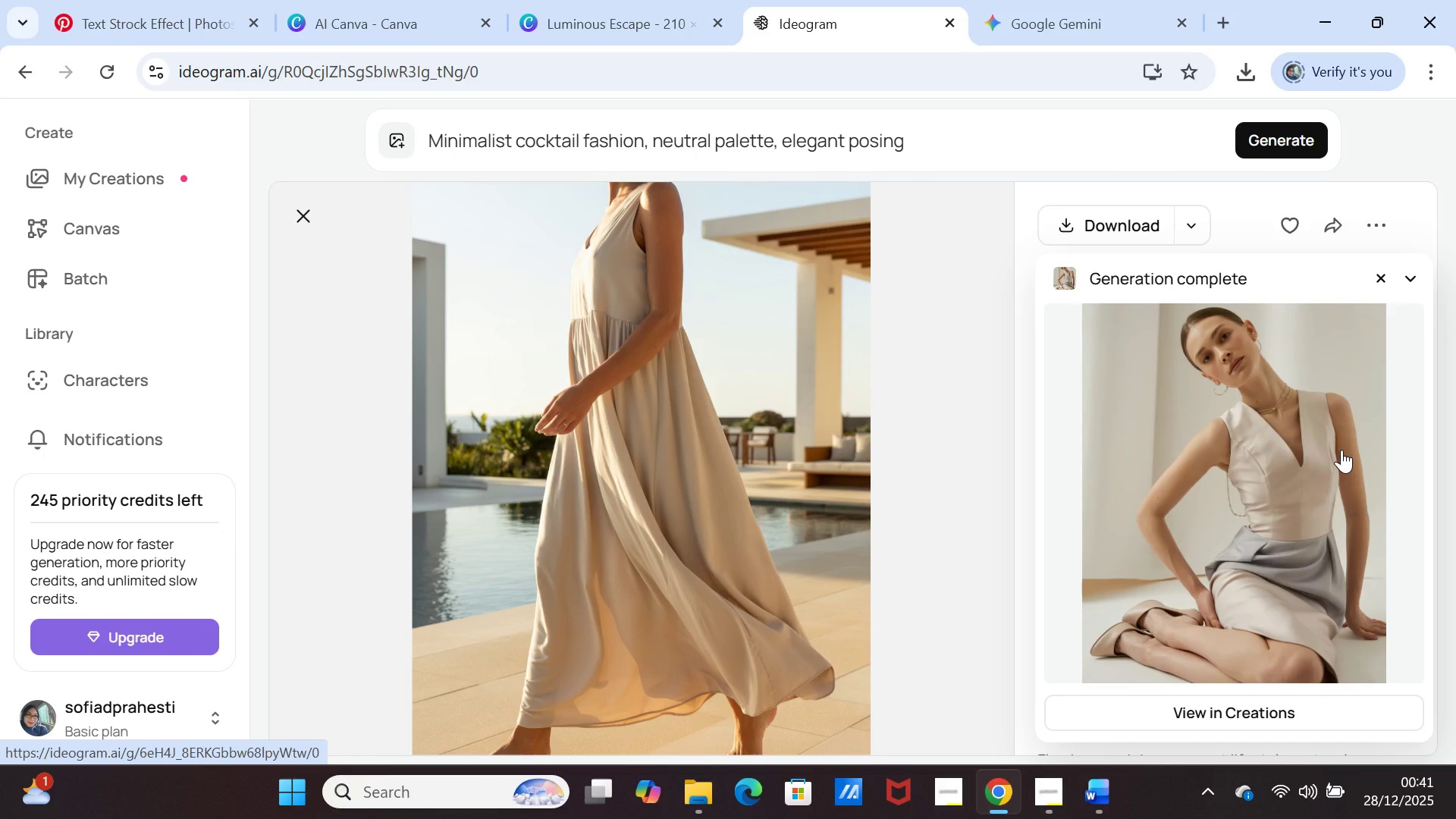 
wait(56.33)
 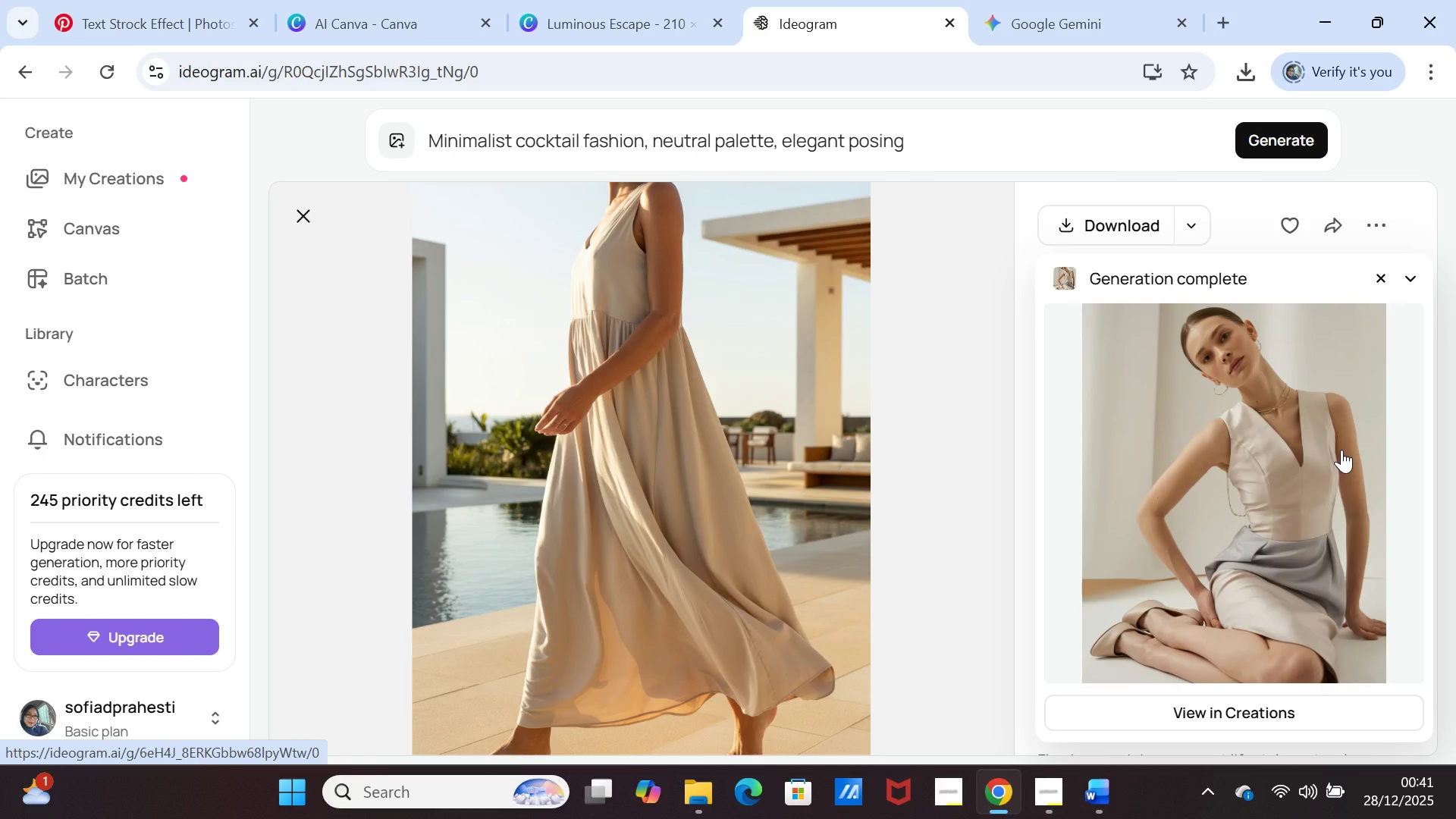 
left_click([350, 5])
 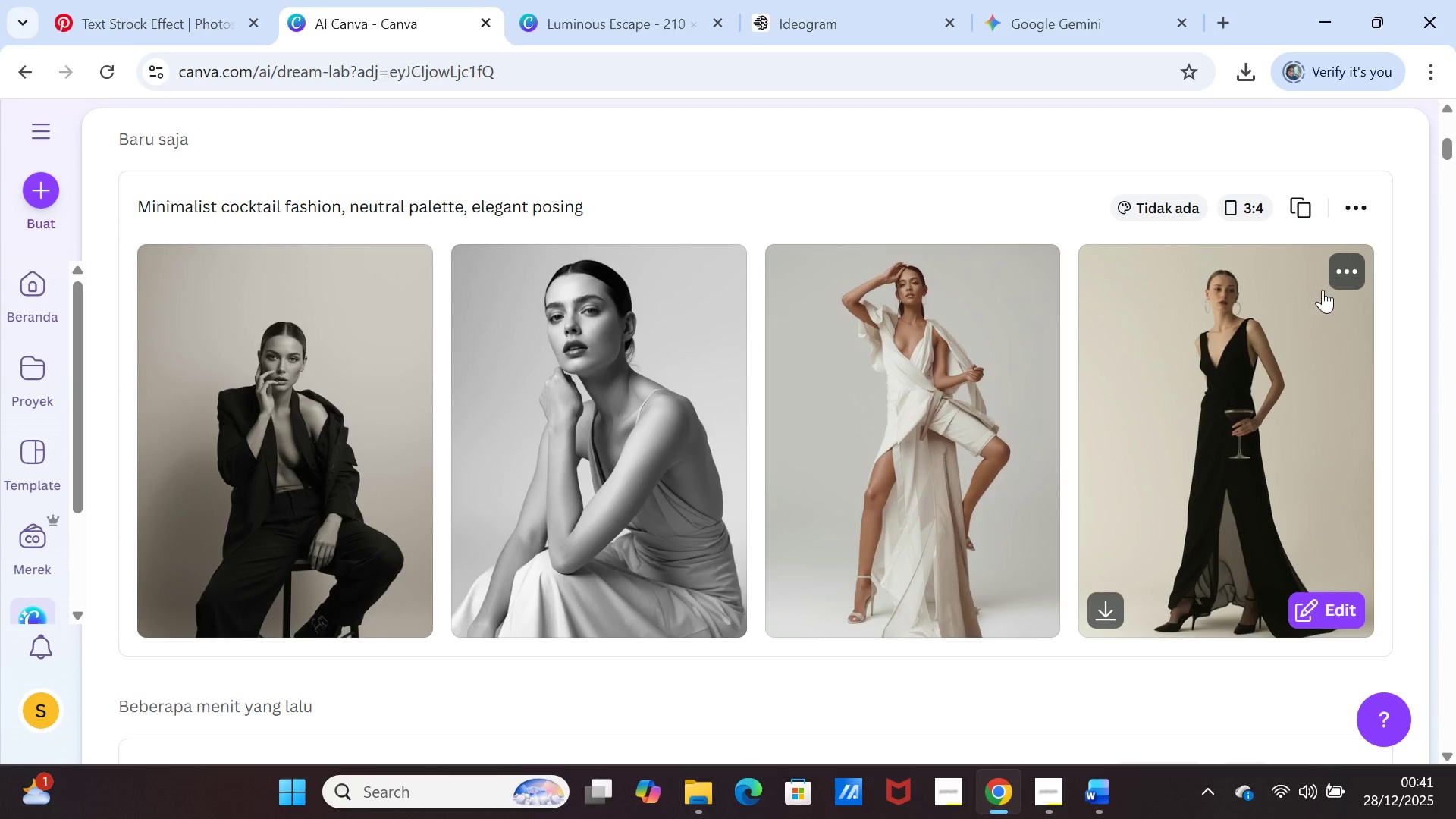 
left_click([1346, 266])
 